 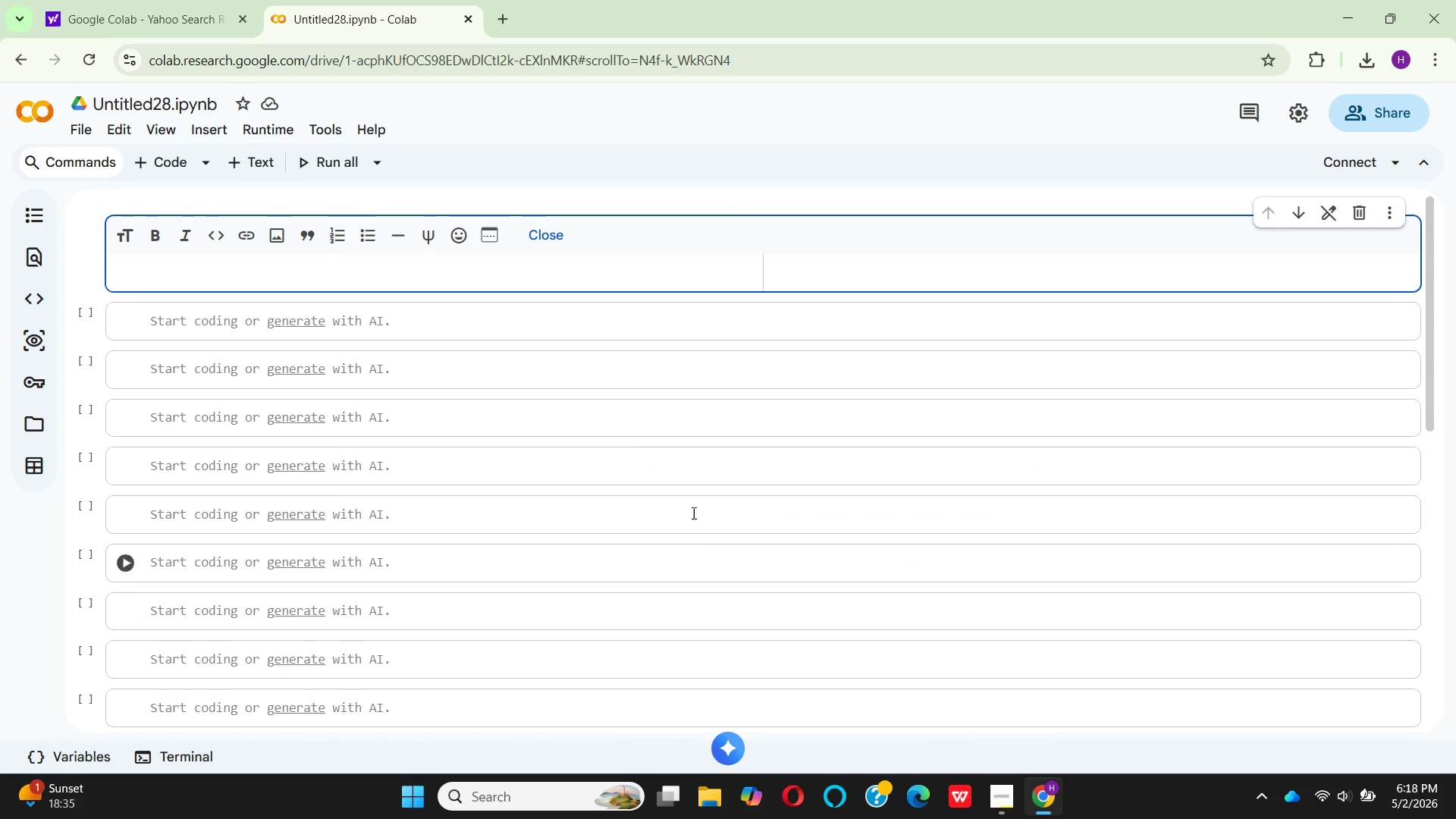 
key(Control+V)
 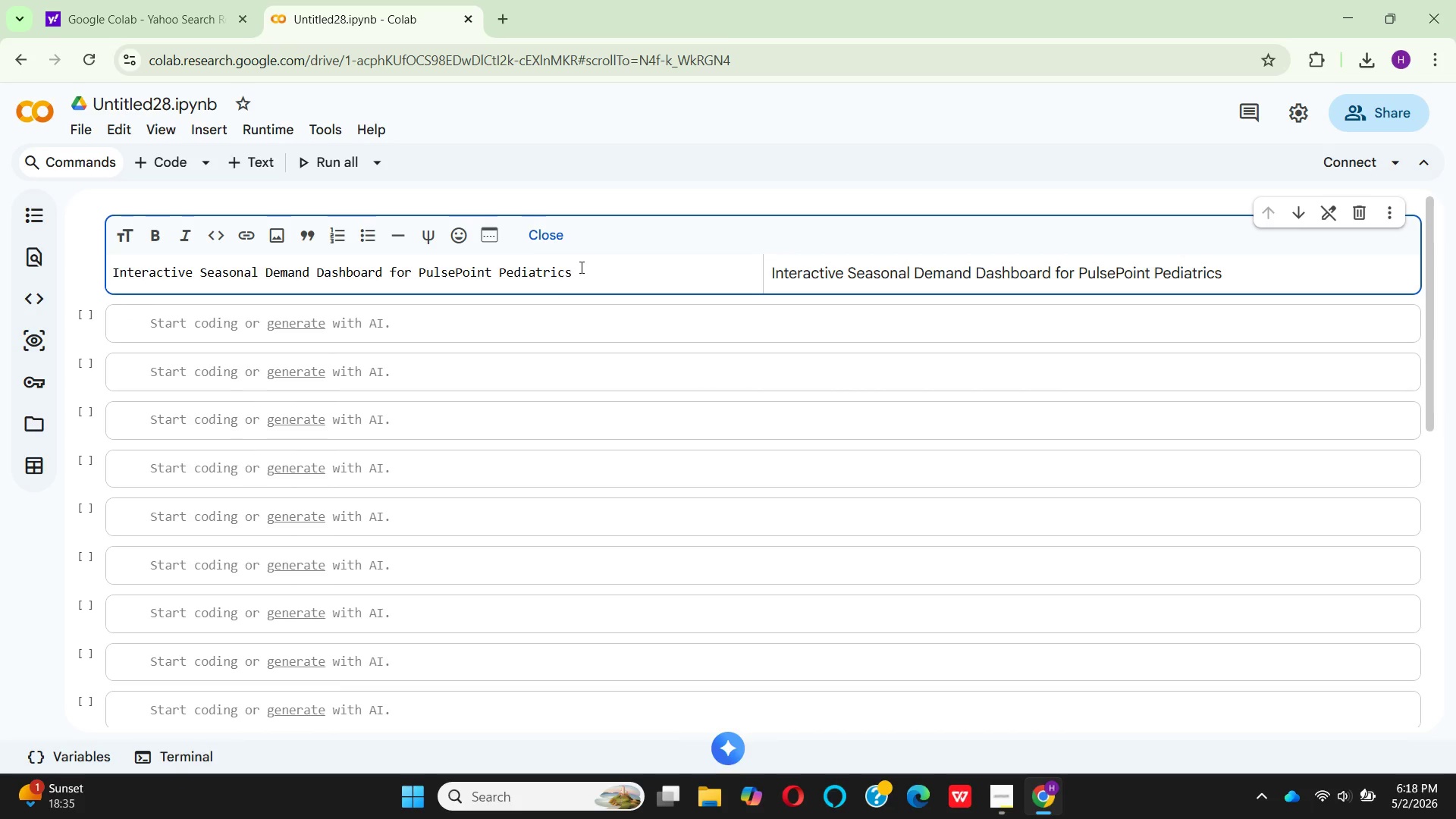 
key(Enter)
 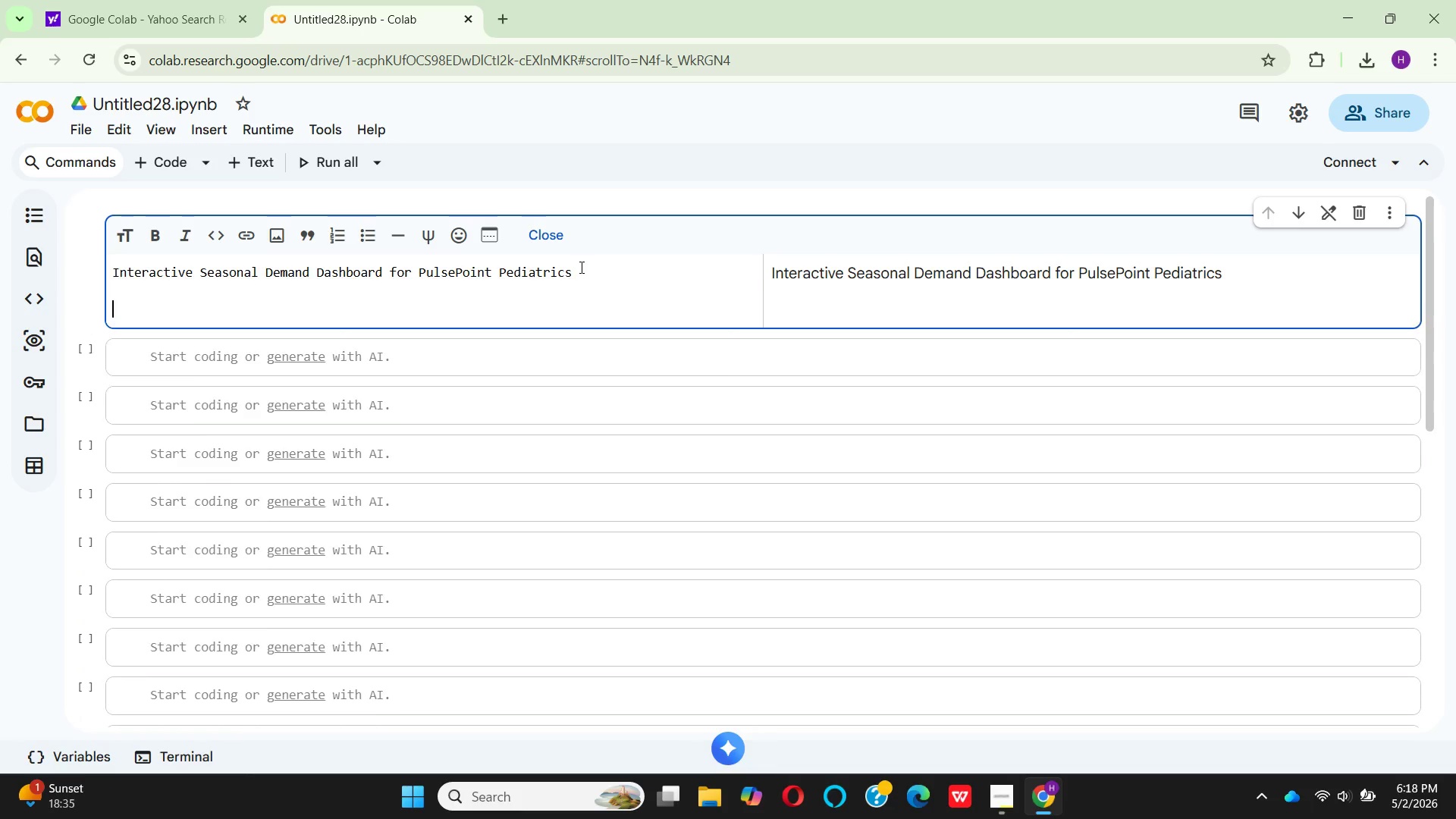 
key(Enter)
 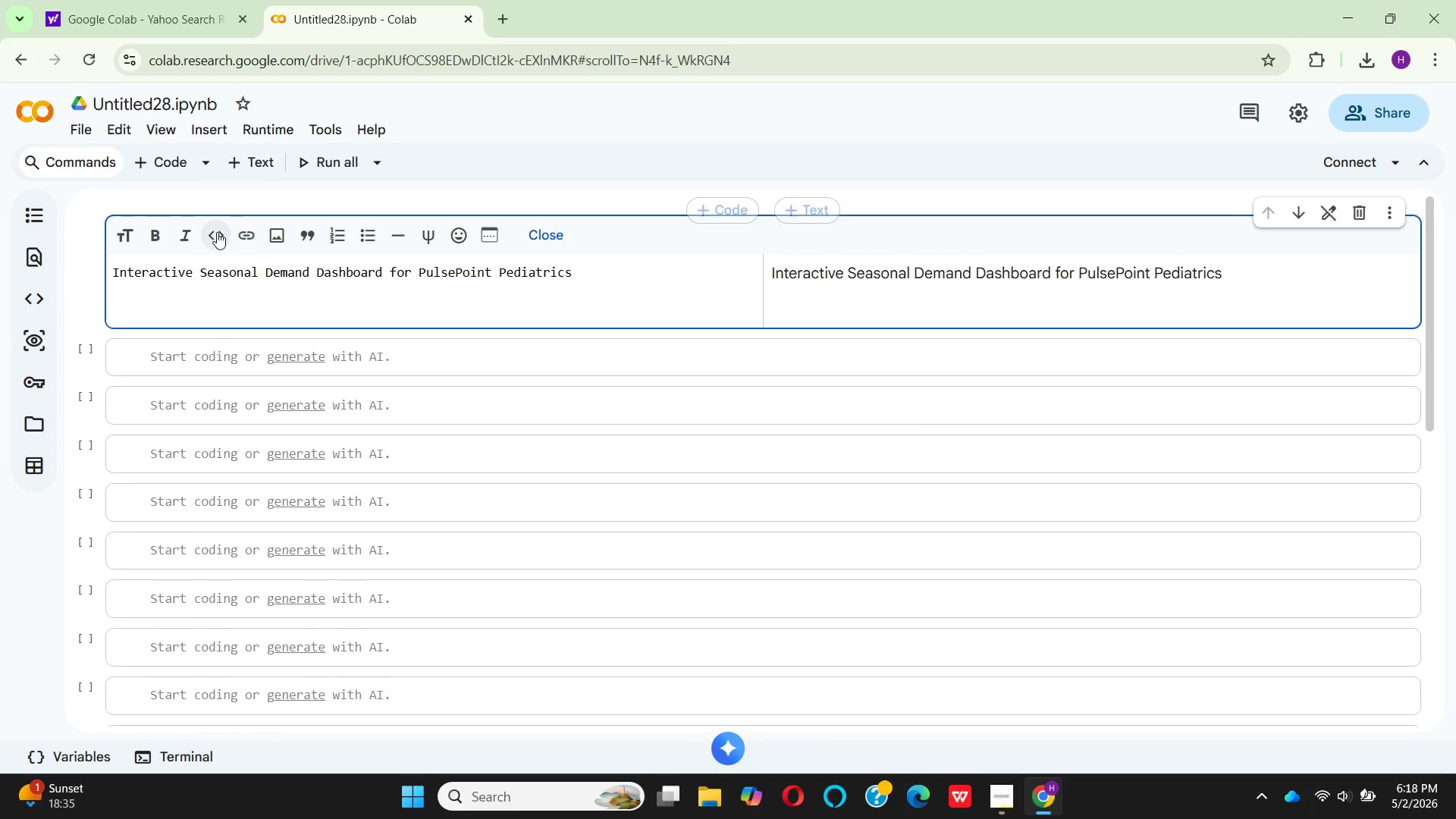 
left_click([152, 235])
 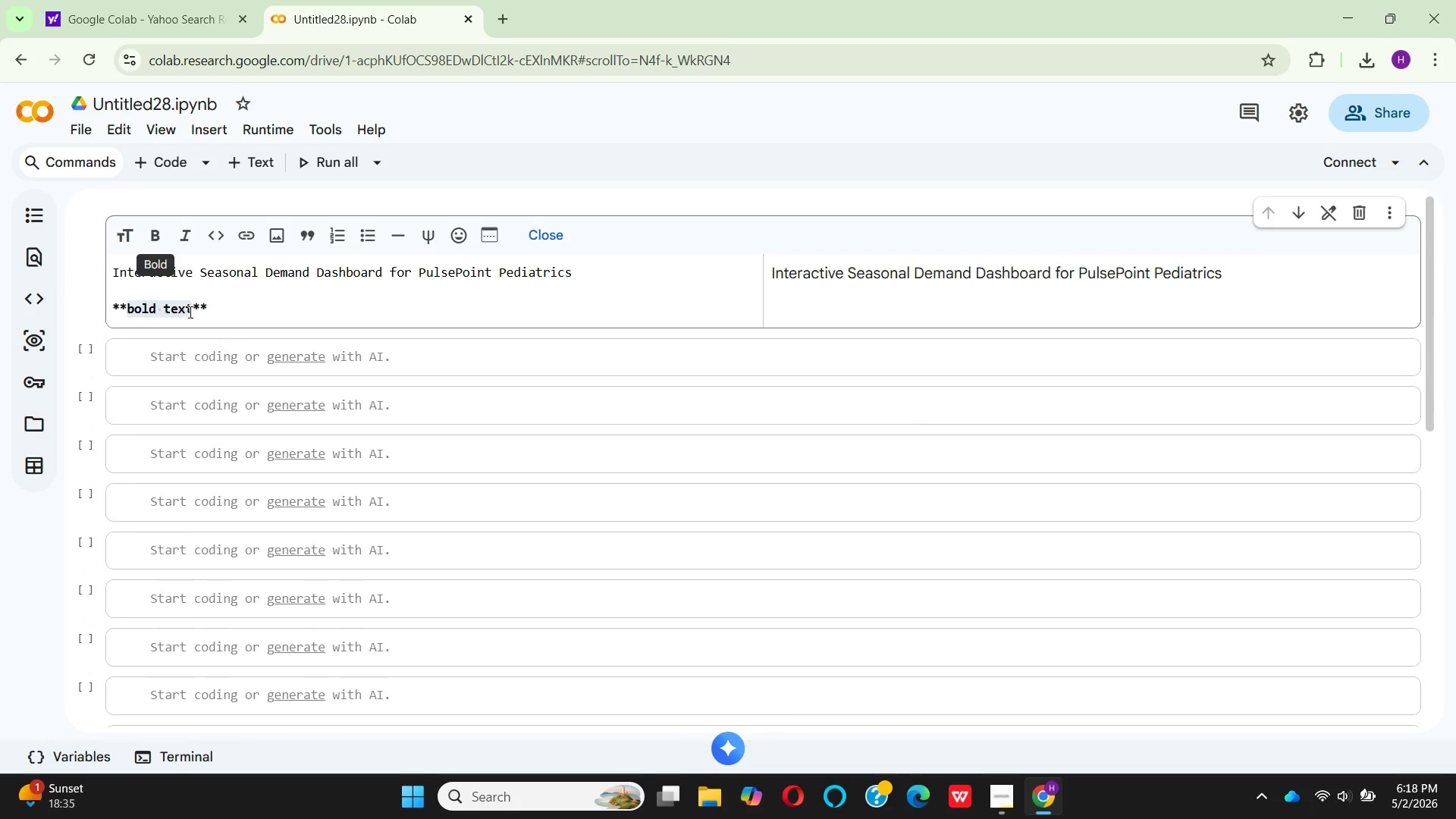 
left_click([190, 308])
 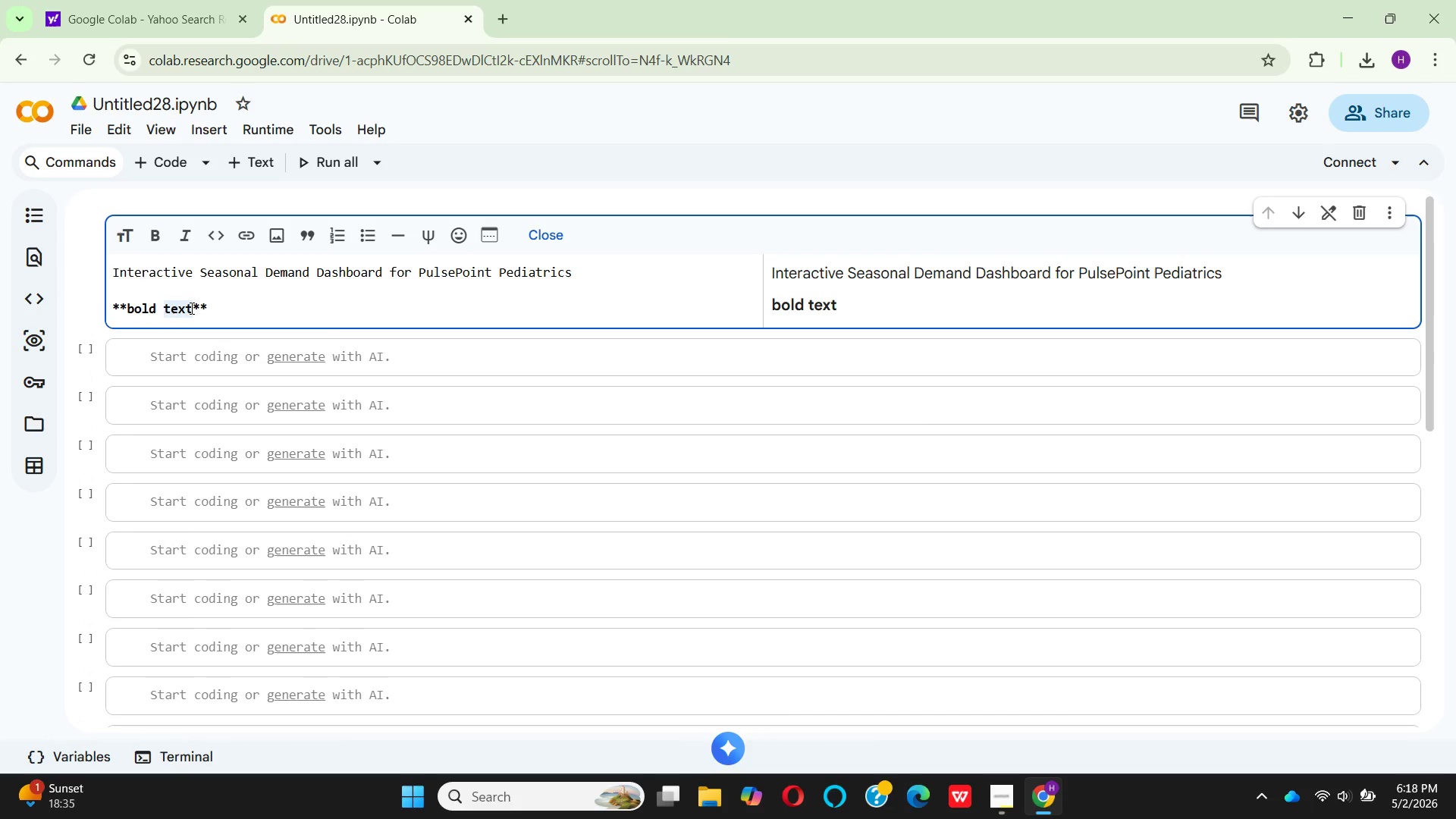 
key(Backspace)
key(Backspace)
key(Backspace)
key(Backspace)
key(Backspace)
key(Backspace)
key(Backspace)
key(Backspace)
key(Backspace)
type(prepared by:)
 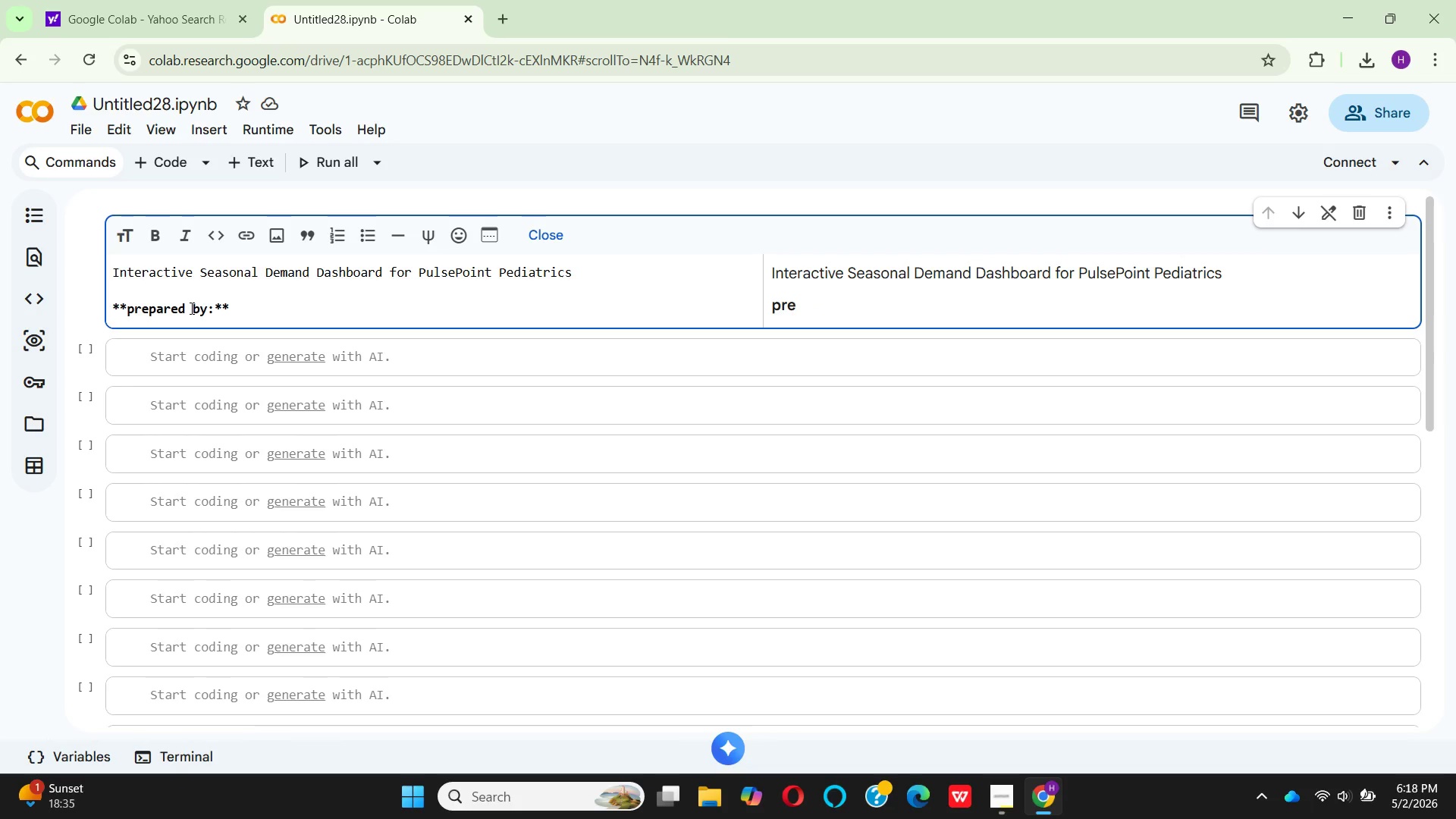 
key(ArrowRight)
 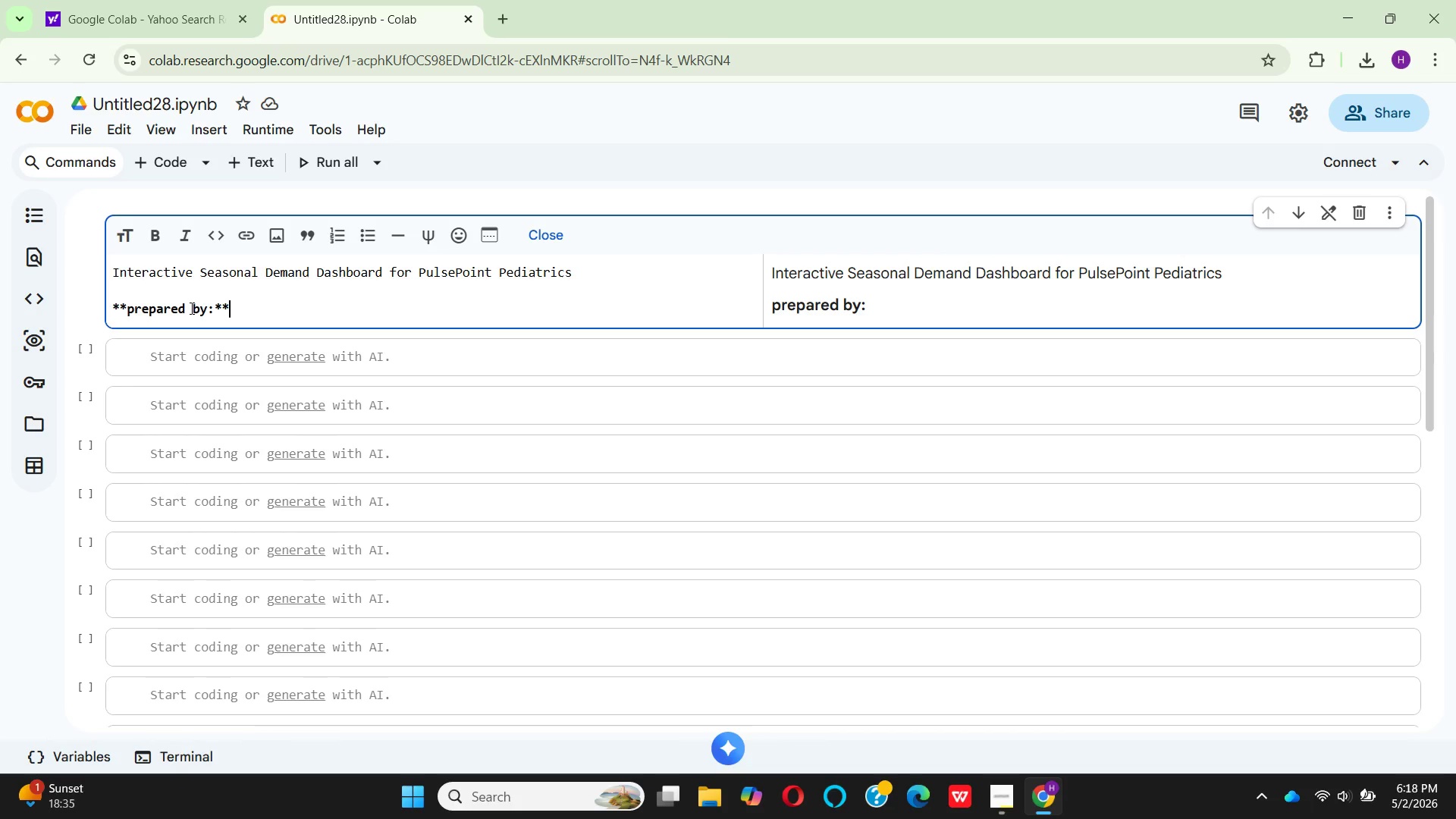 
key(ArrowRight)
 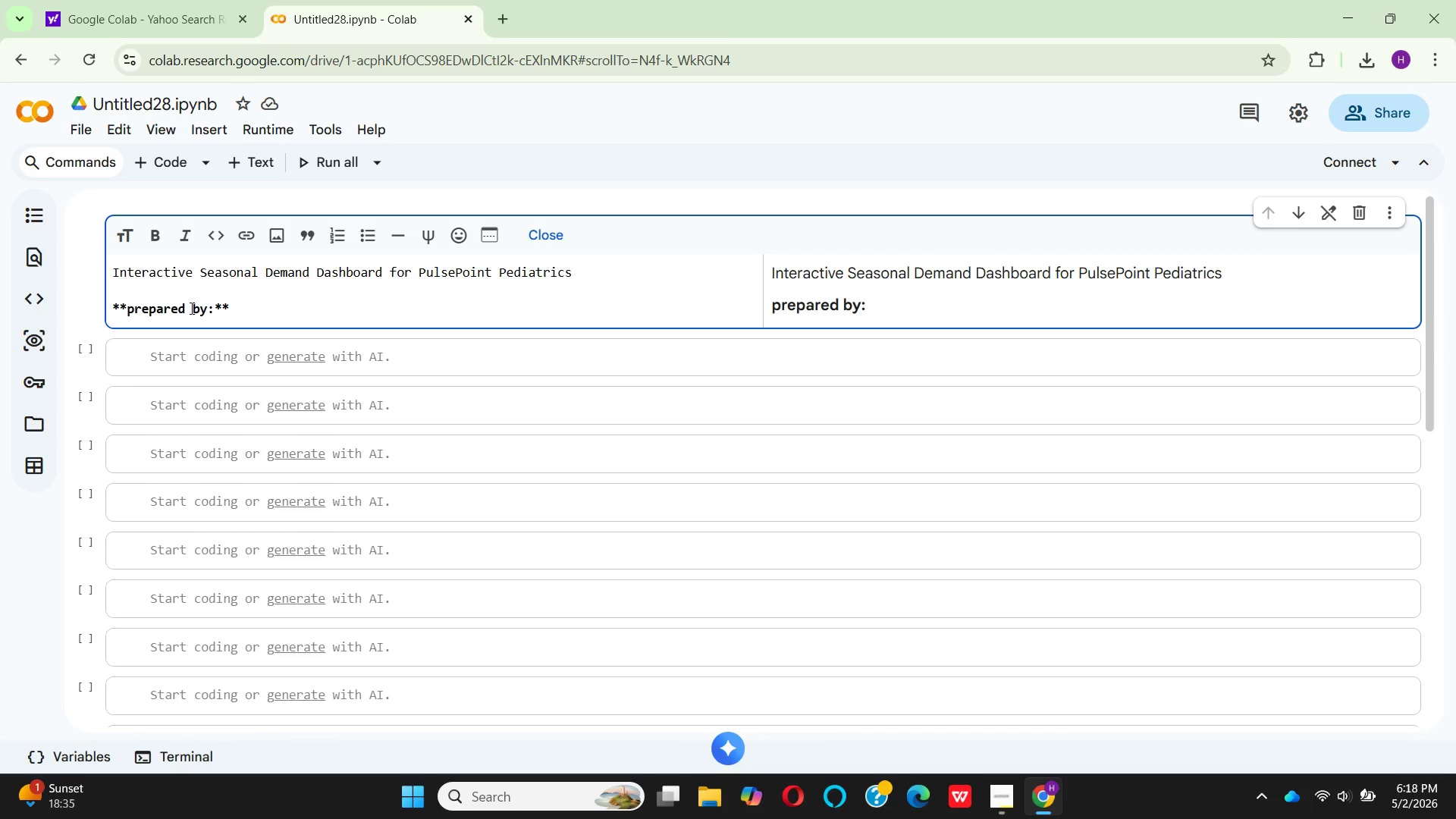 
type( Helen yiheyis)
 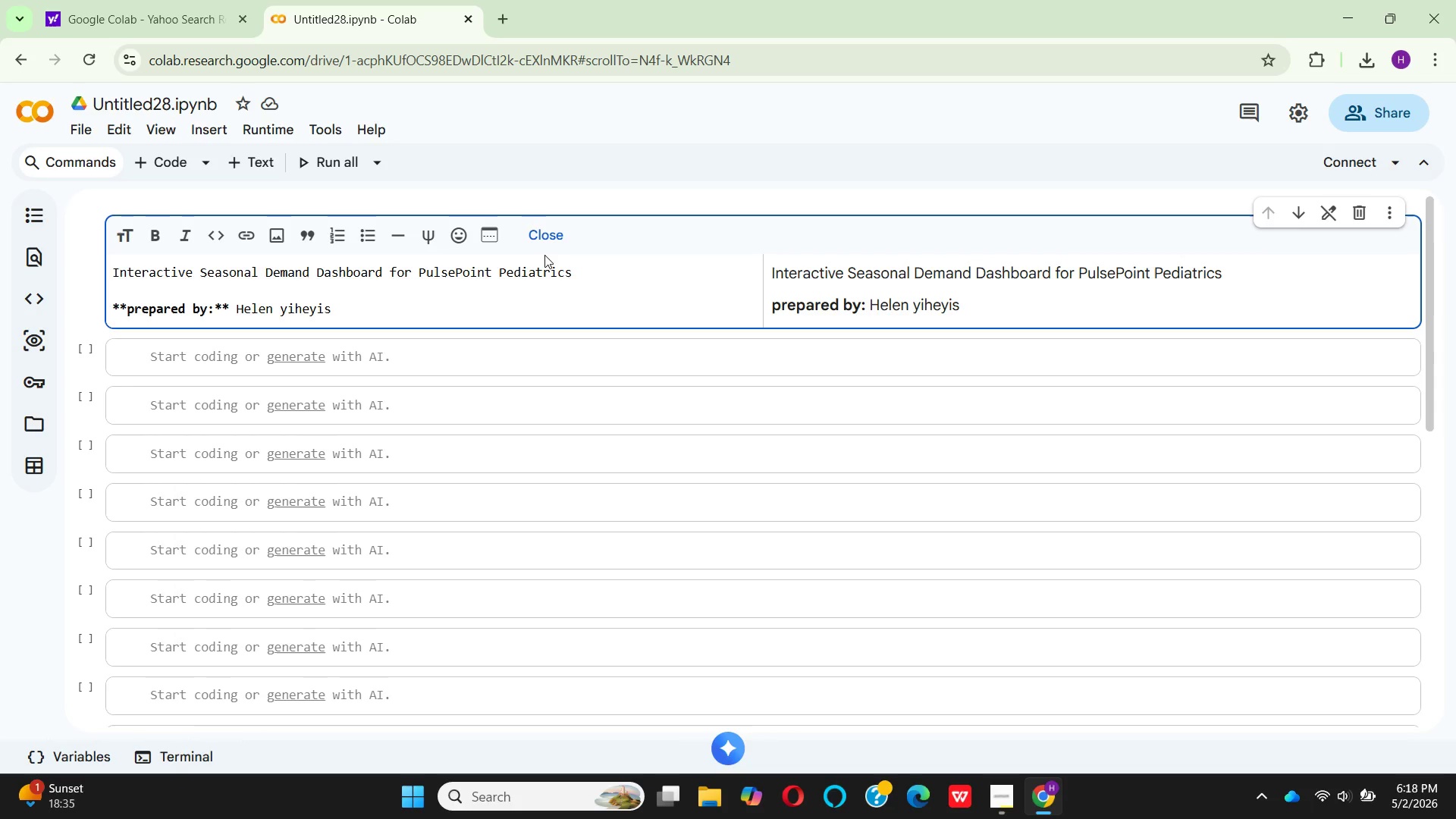 
left_click([567, 242])
 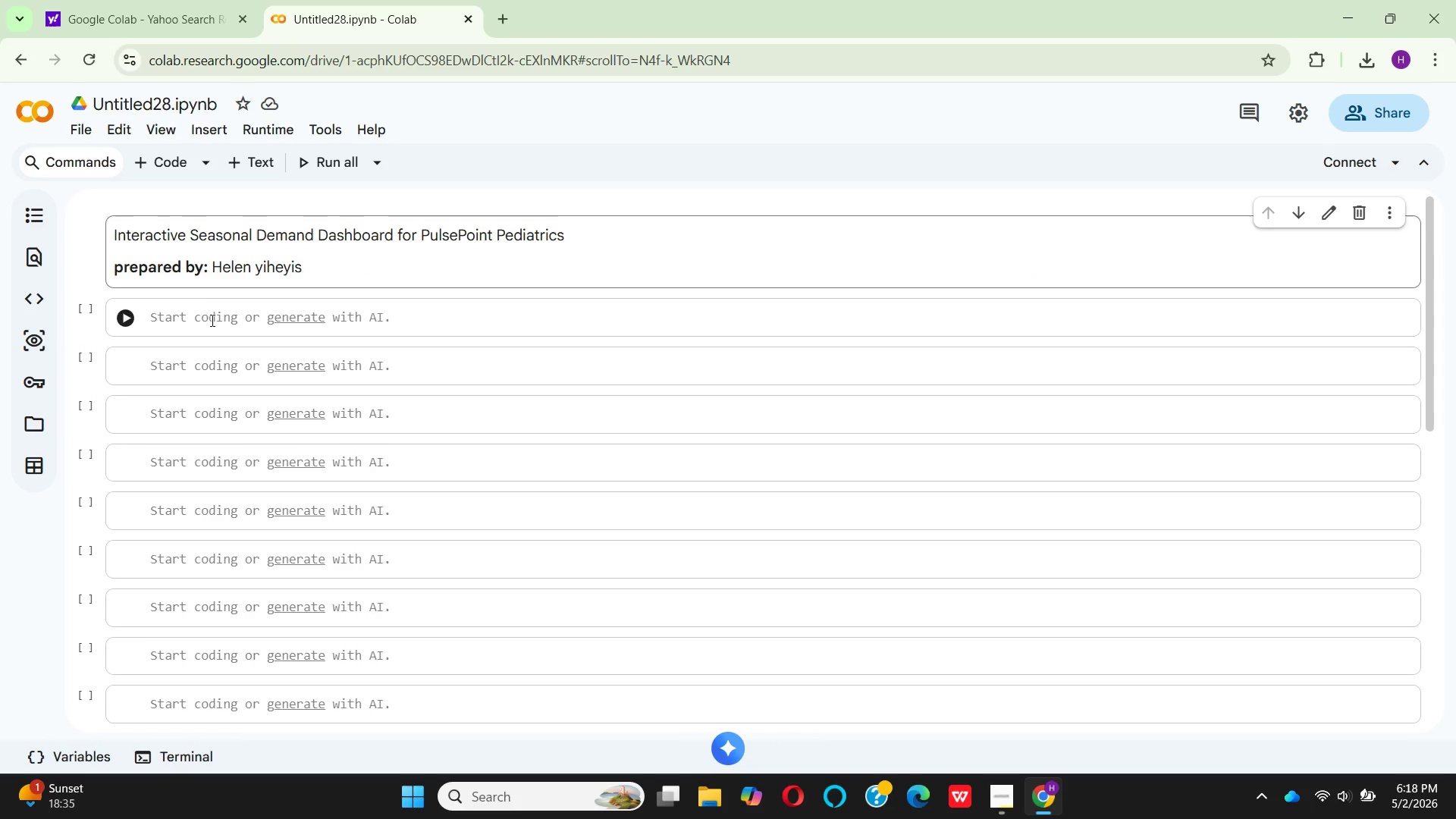 
left_click([207, 322])
 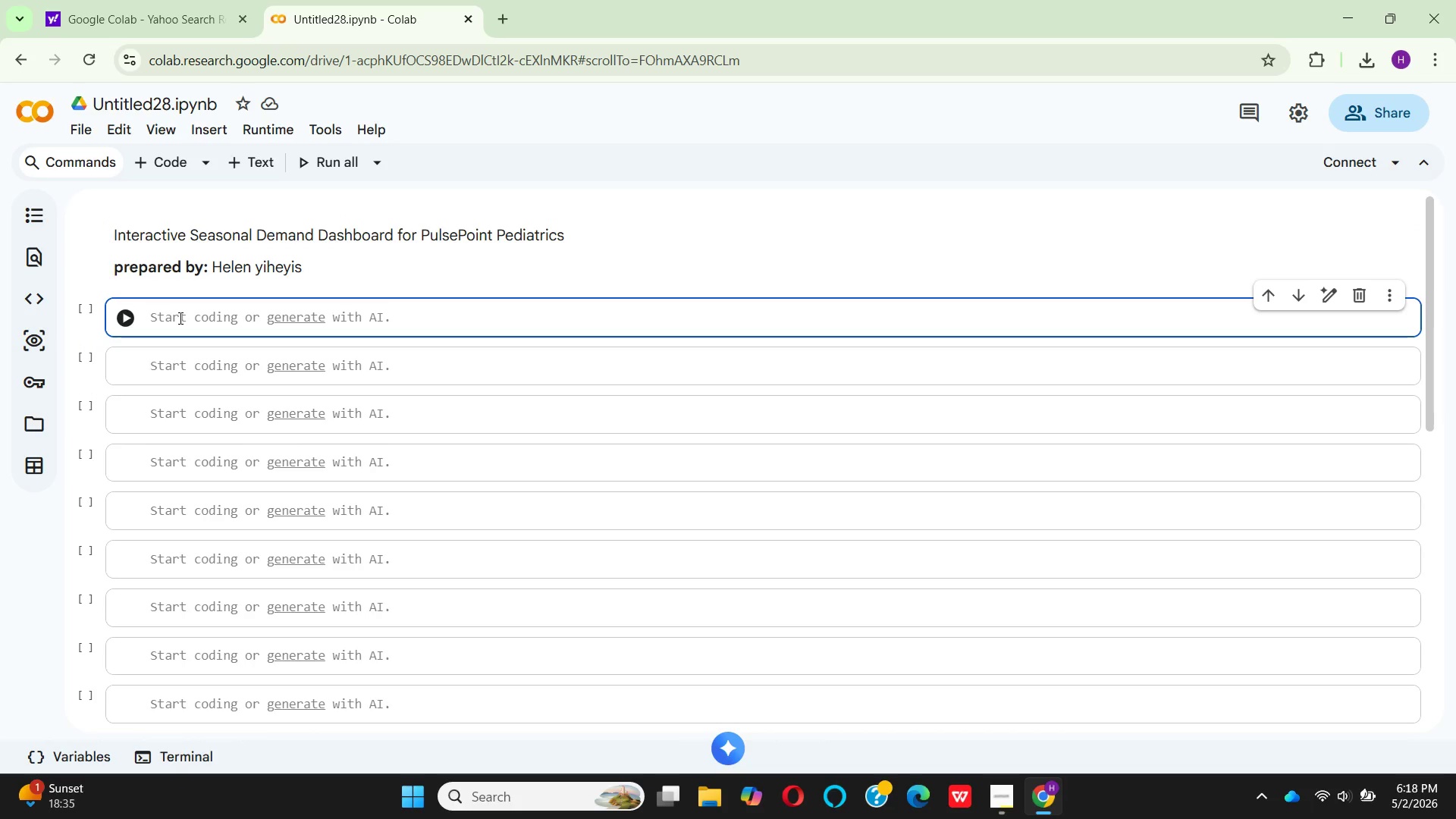 
type(frm google)
 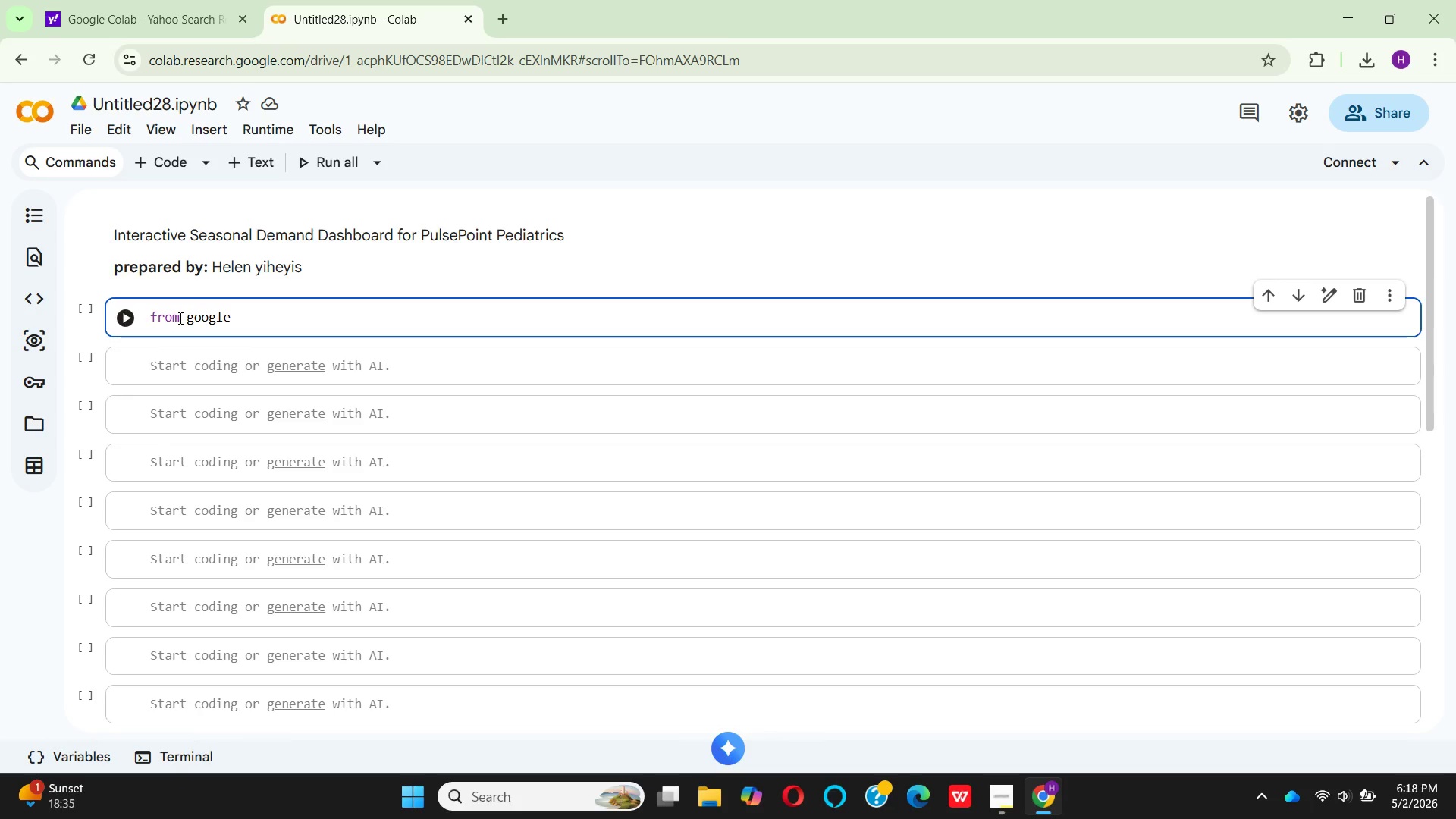 
left_click([308, 299])
 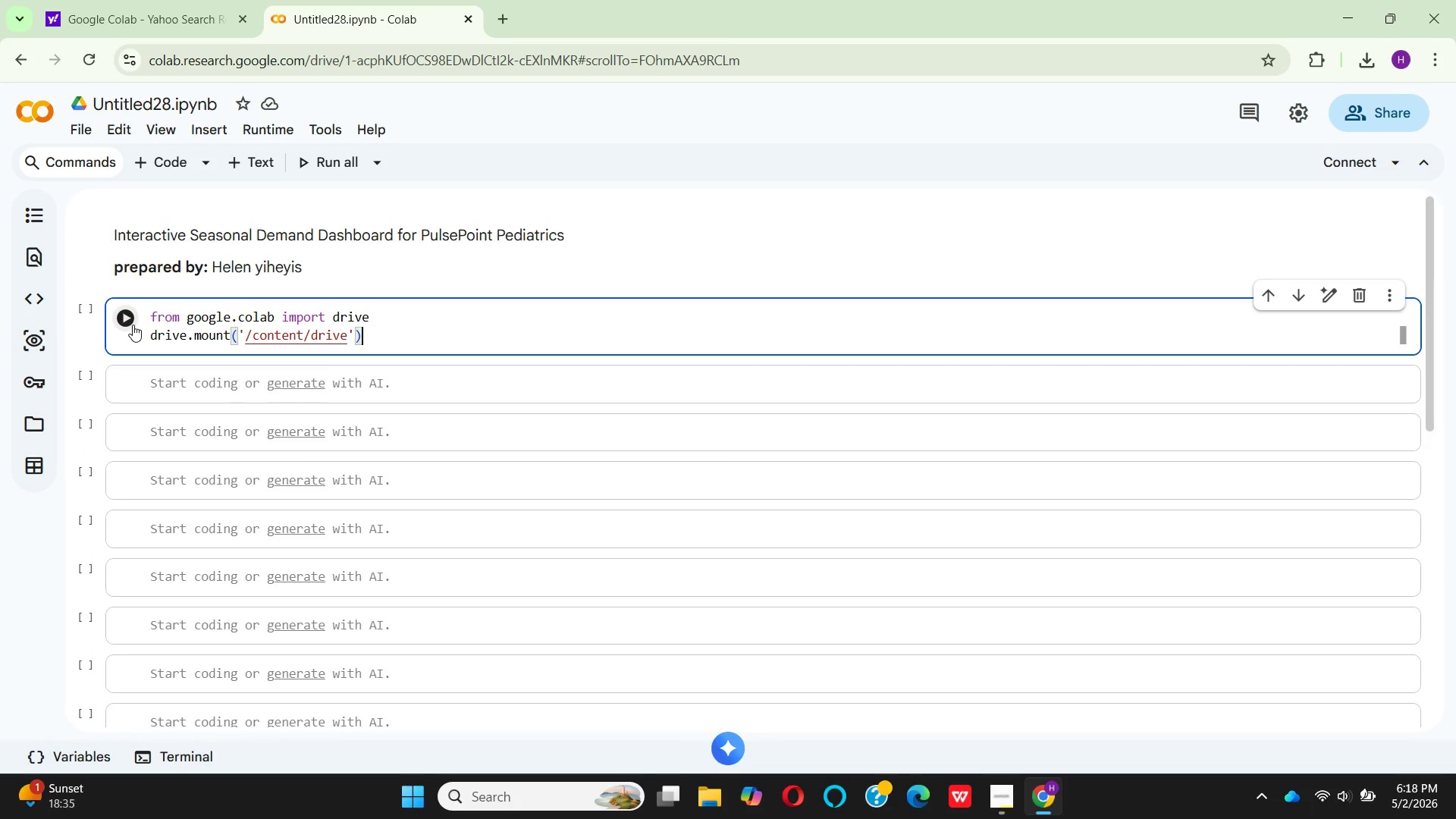 
left_click([131, 324])
 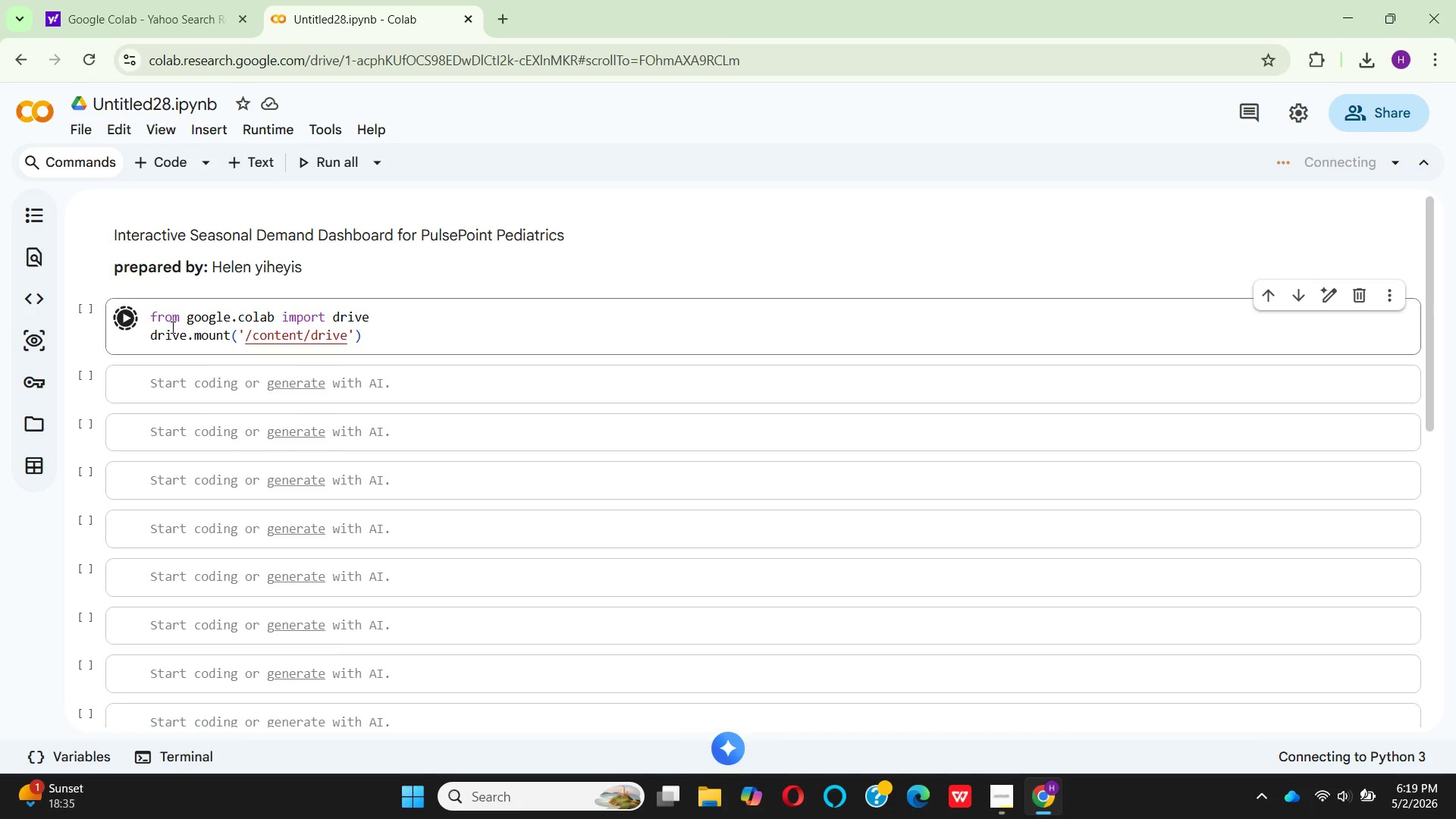 
wait(16.4)
 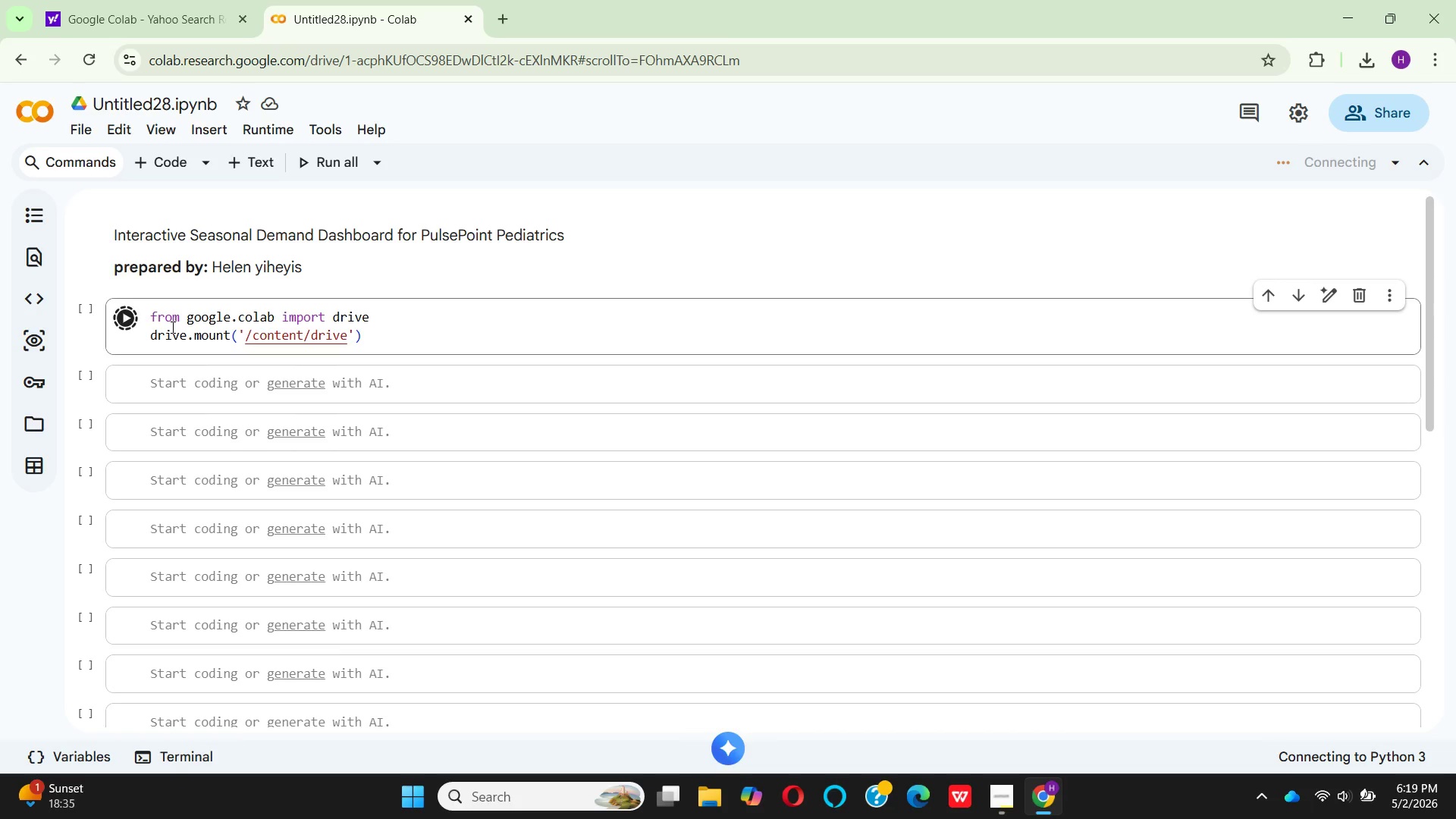 
mouse_move([327, 384])
 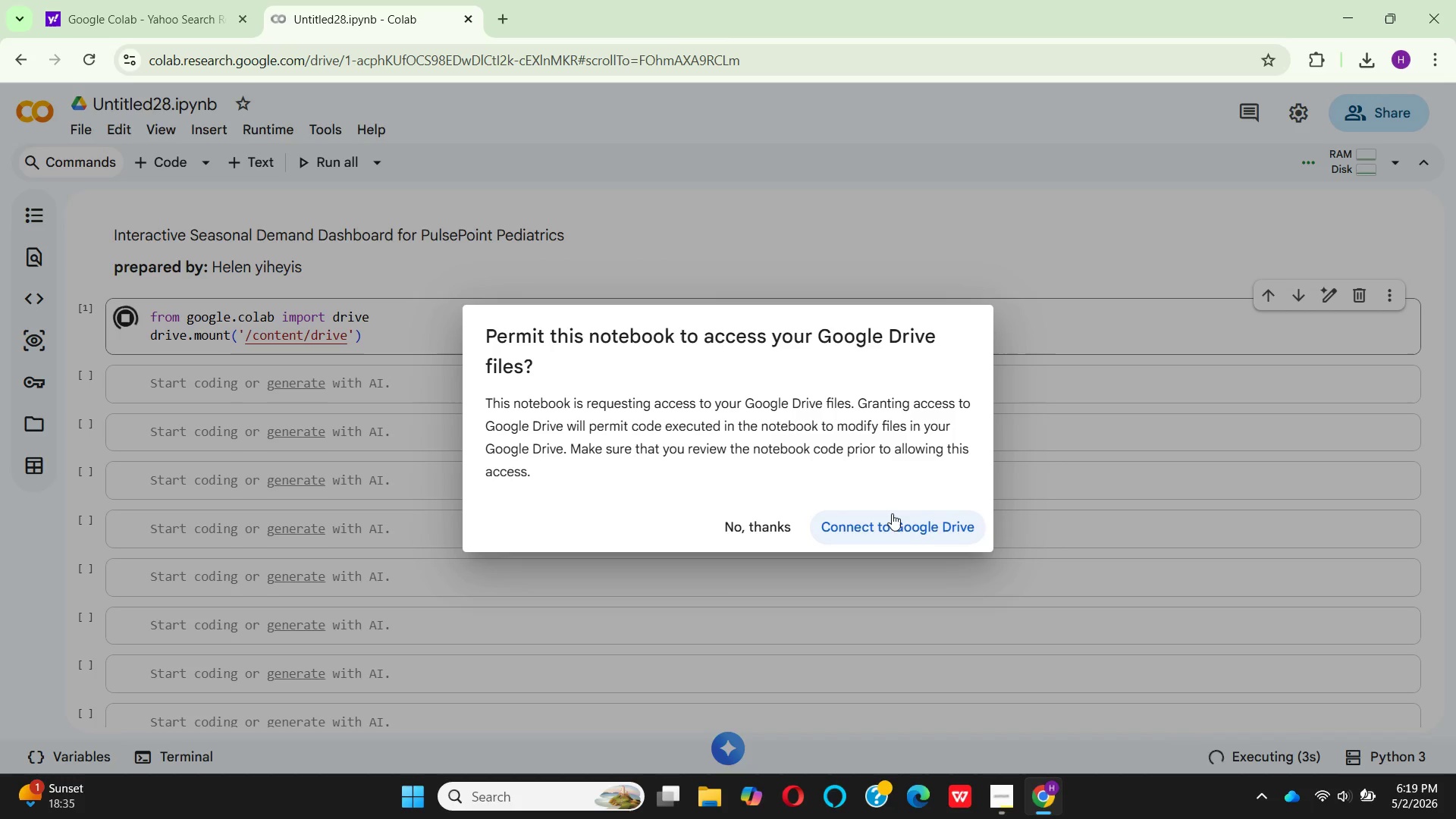 
left_click([892, 516])
 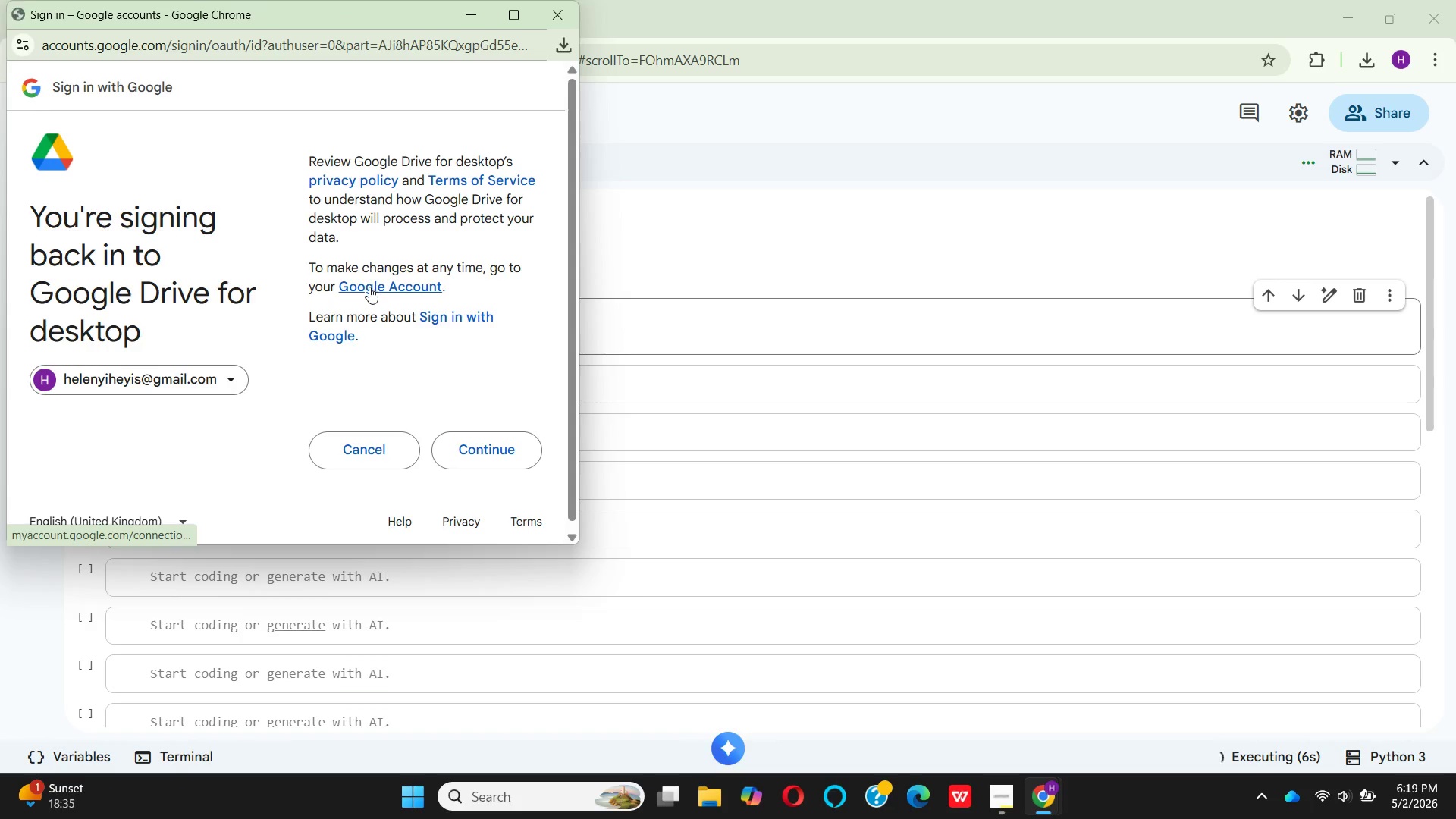 
left_click([494, 454])
 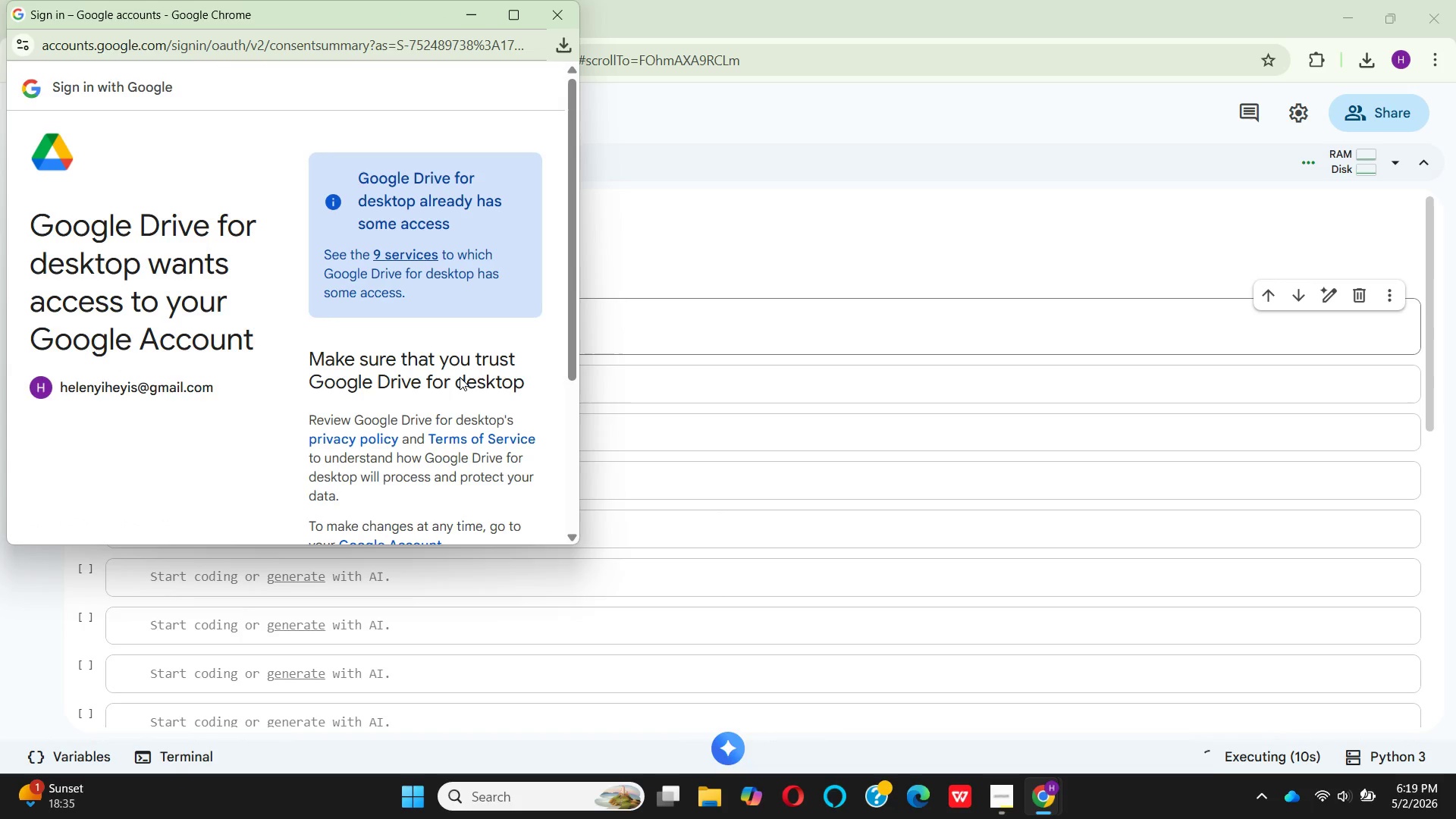 
scroll: coordinate [447, 361], scroll_direction: down, amount: 5.0
 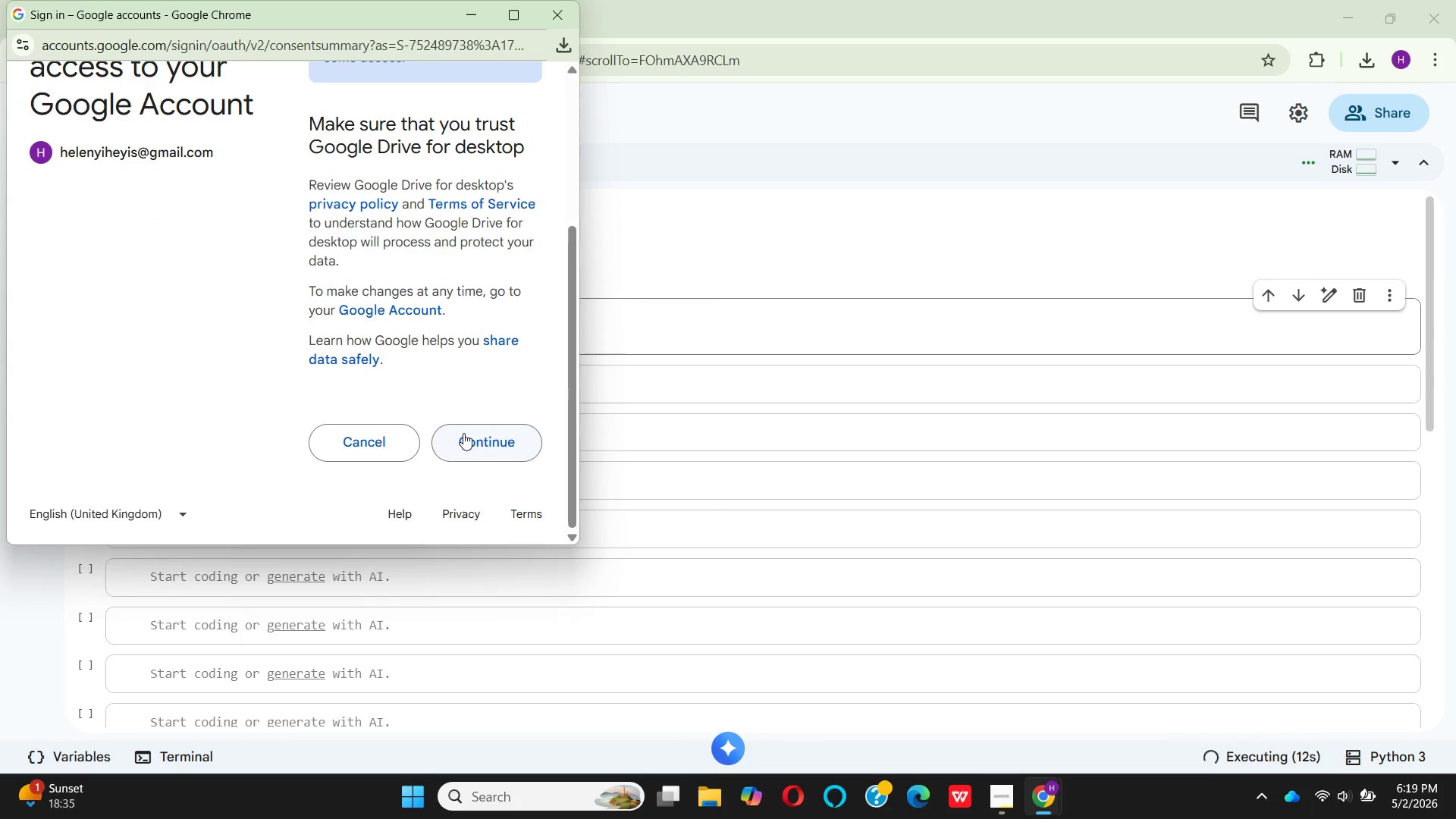 
left_click([463, 433])
 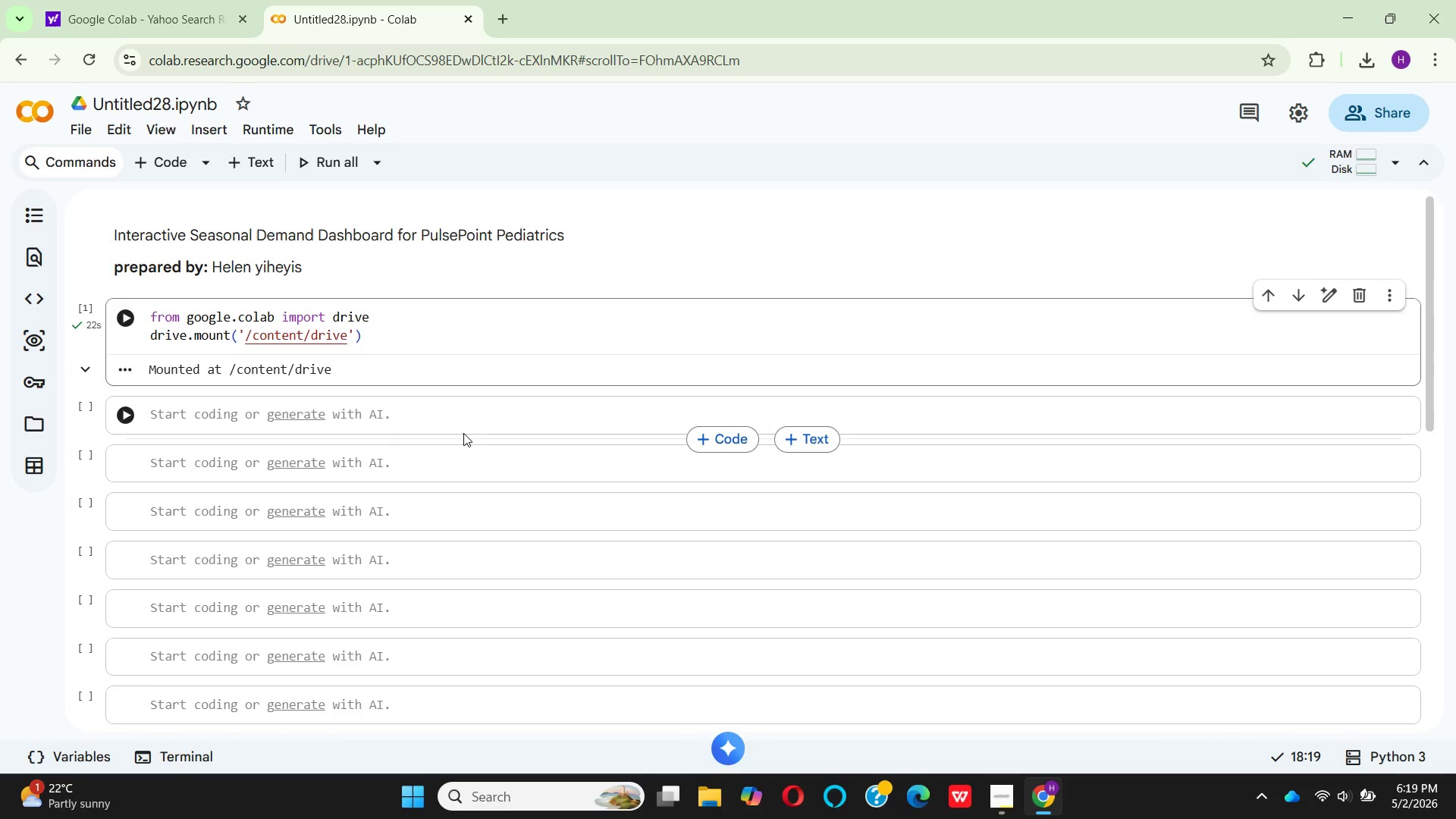 
wait(16.0)
 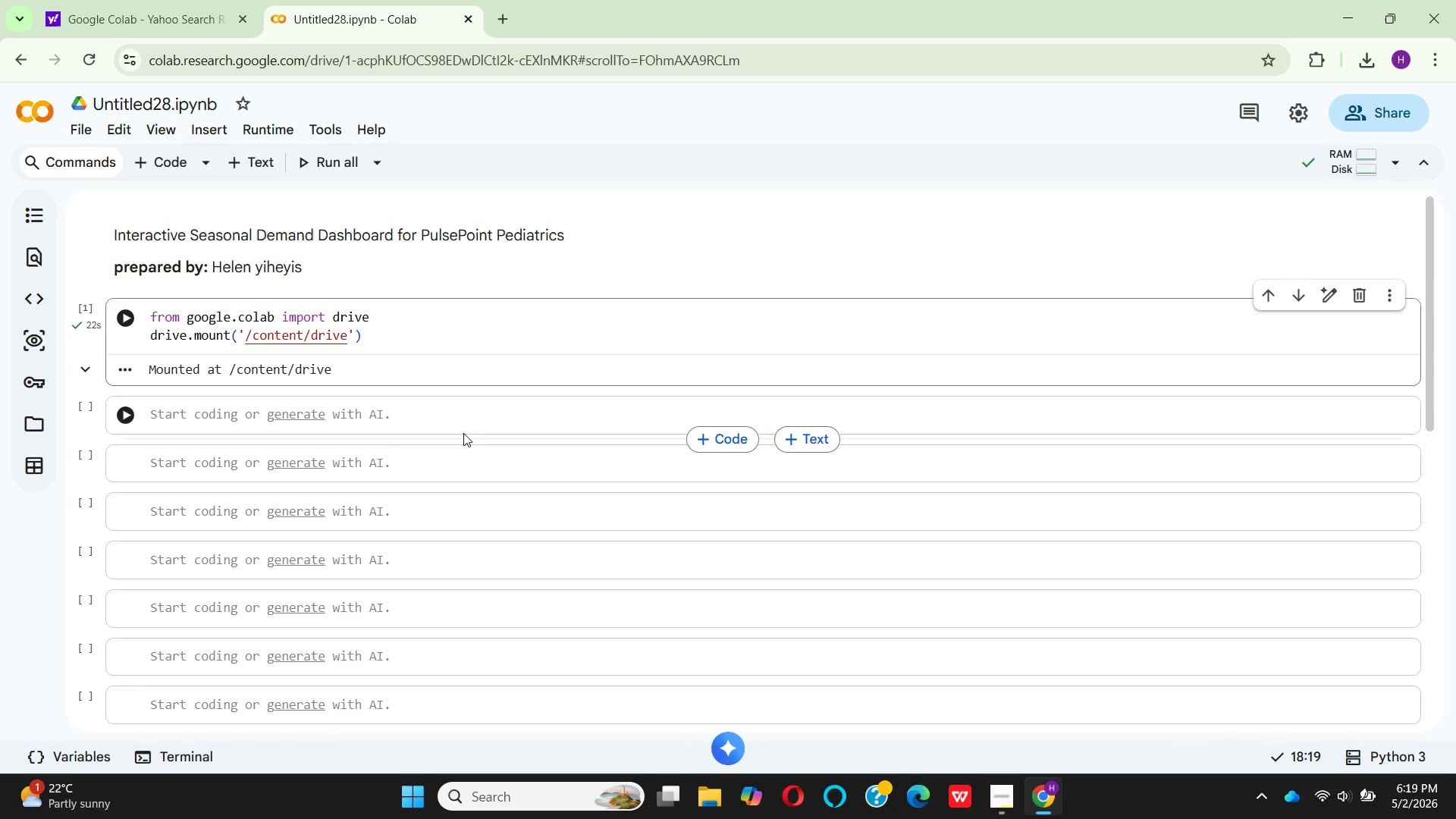 
left_click([218, 408])
 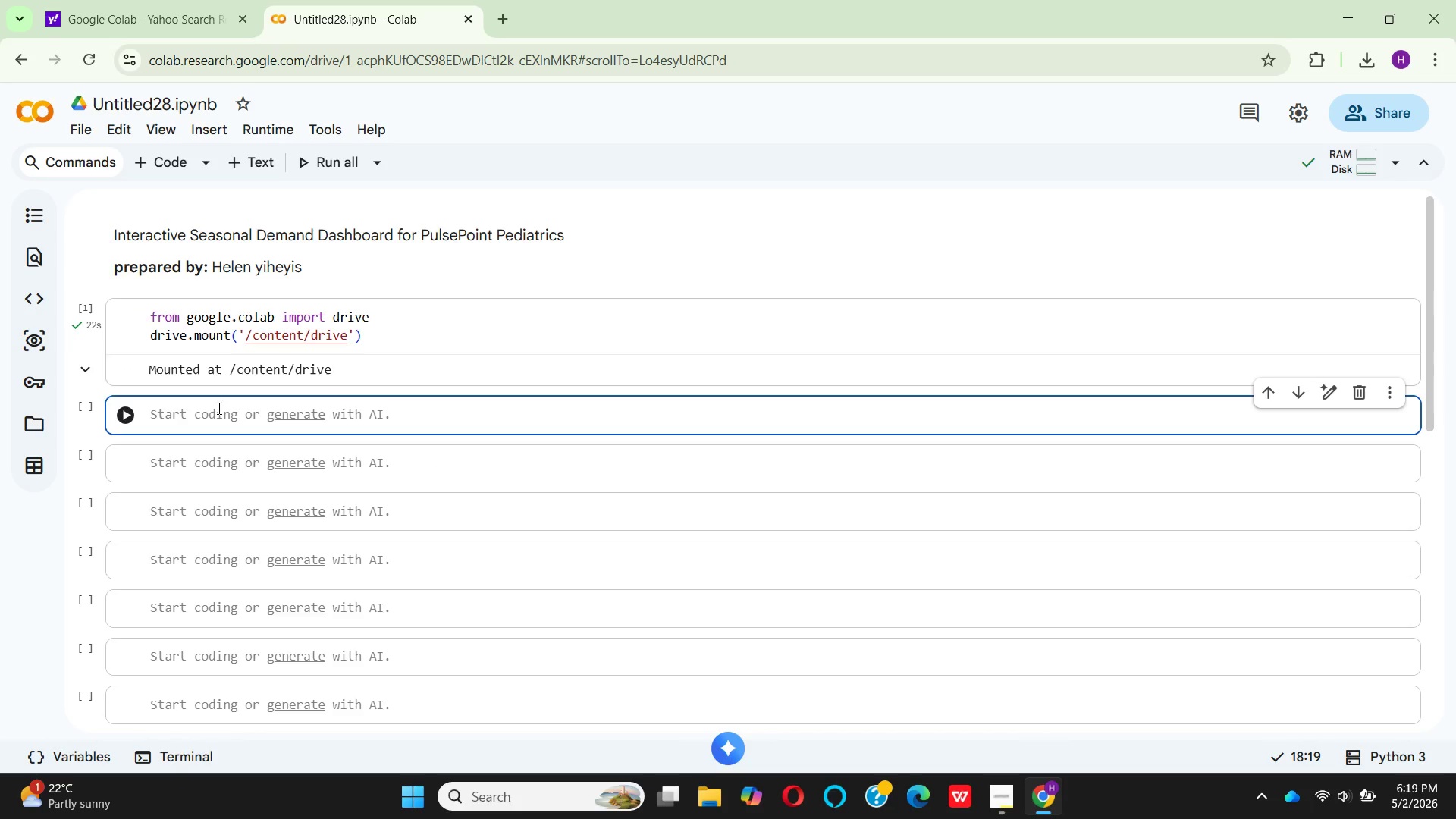 
key(Shift+3)
 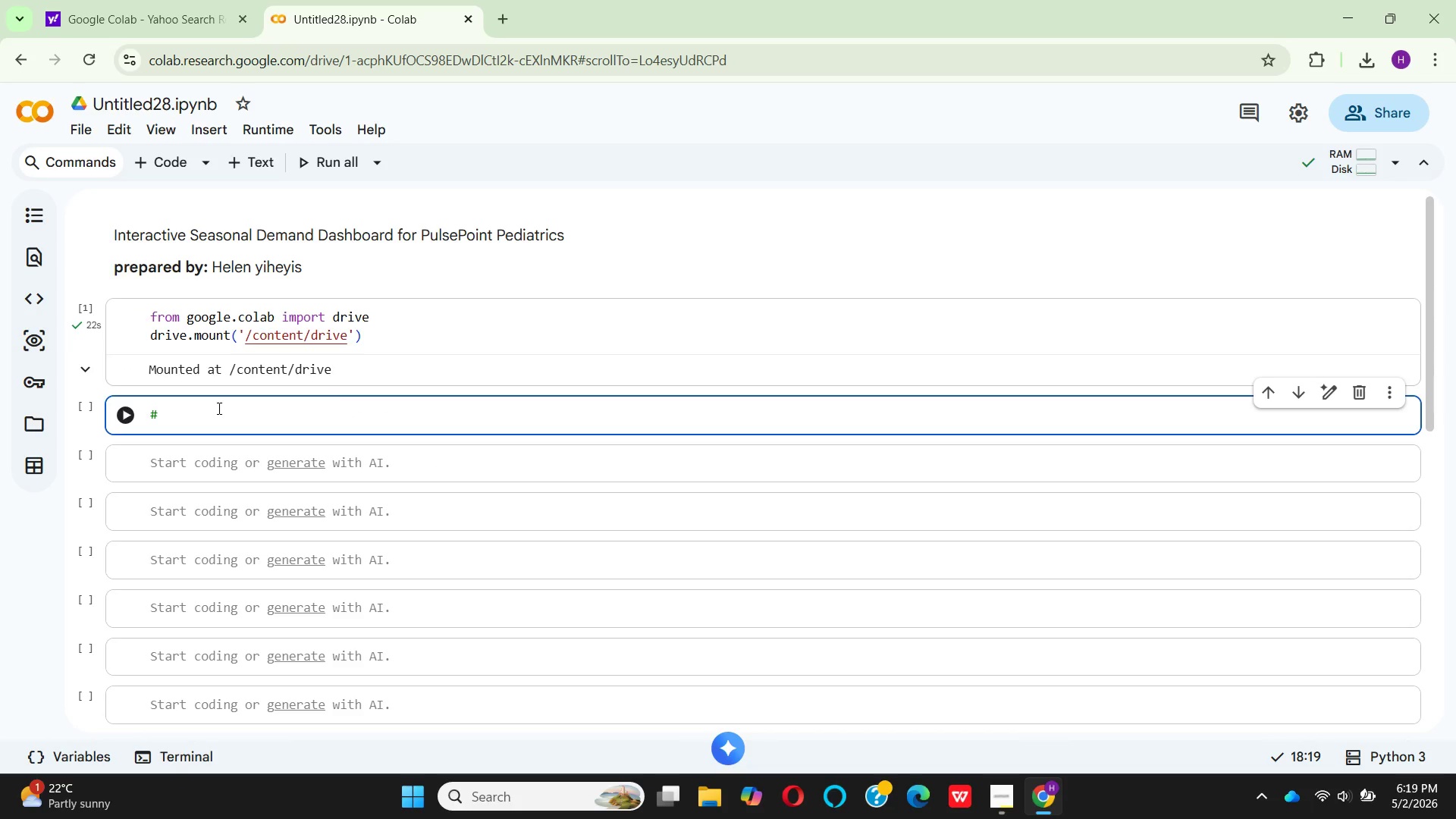 
hold_key(key=Equal, duration=1.52)
 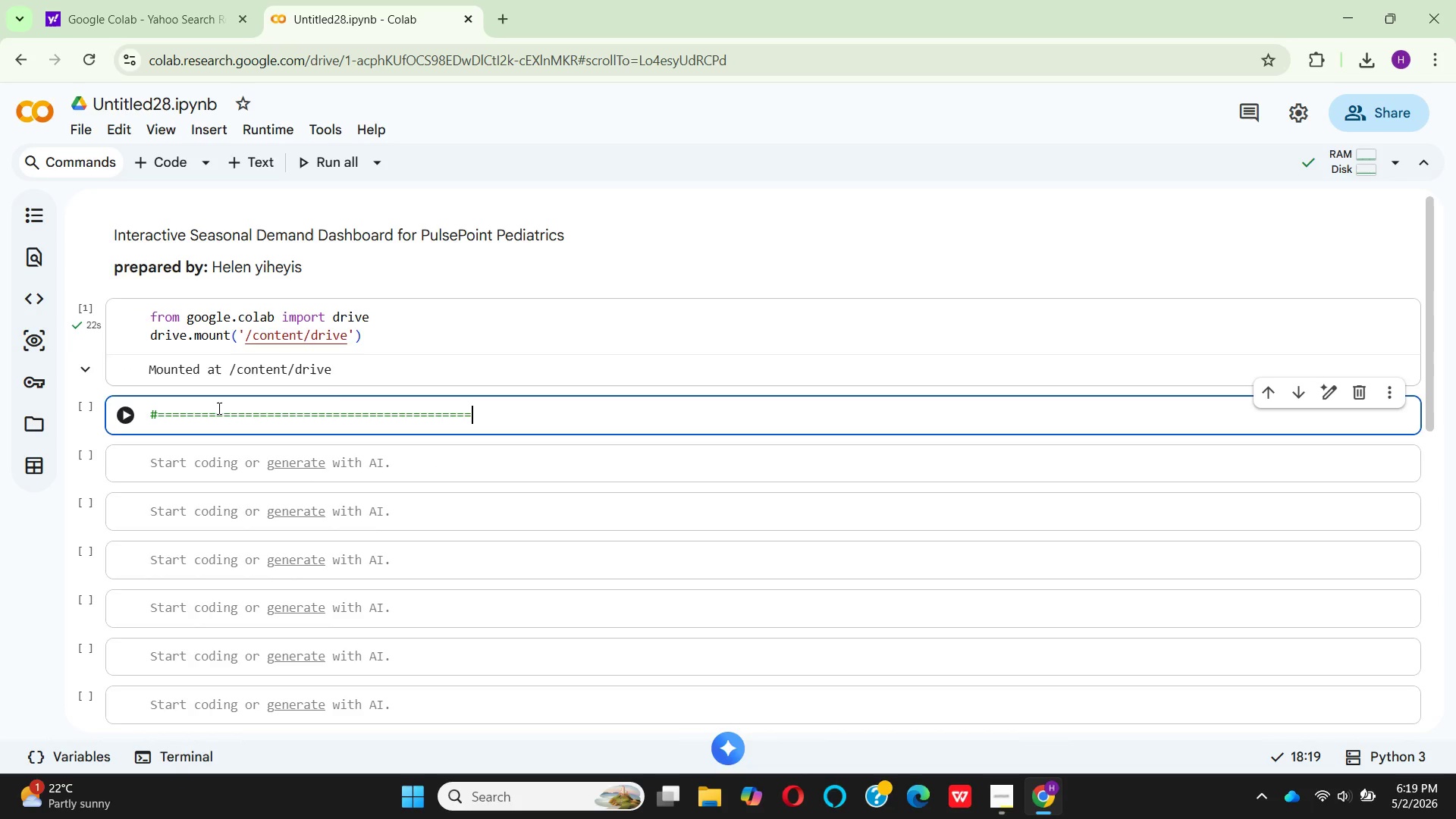 
hold_key(key=Equal, duration=0.39)
 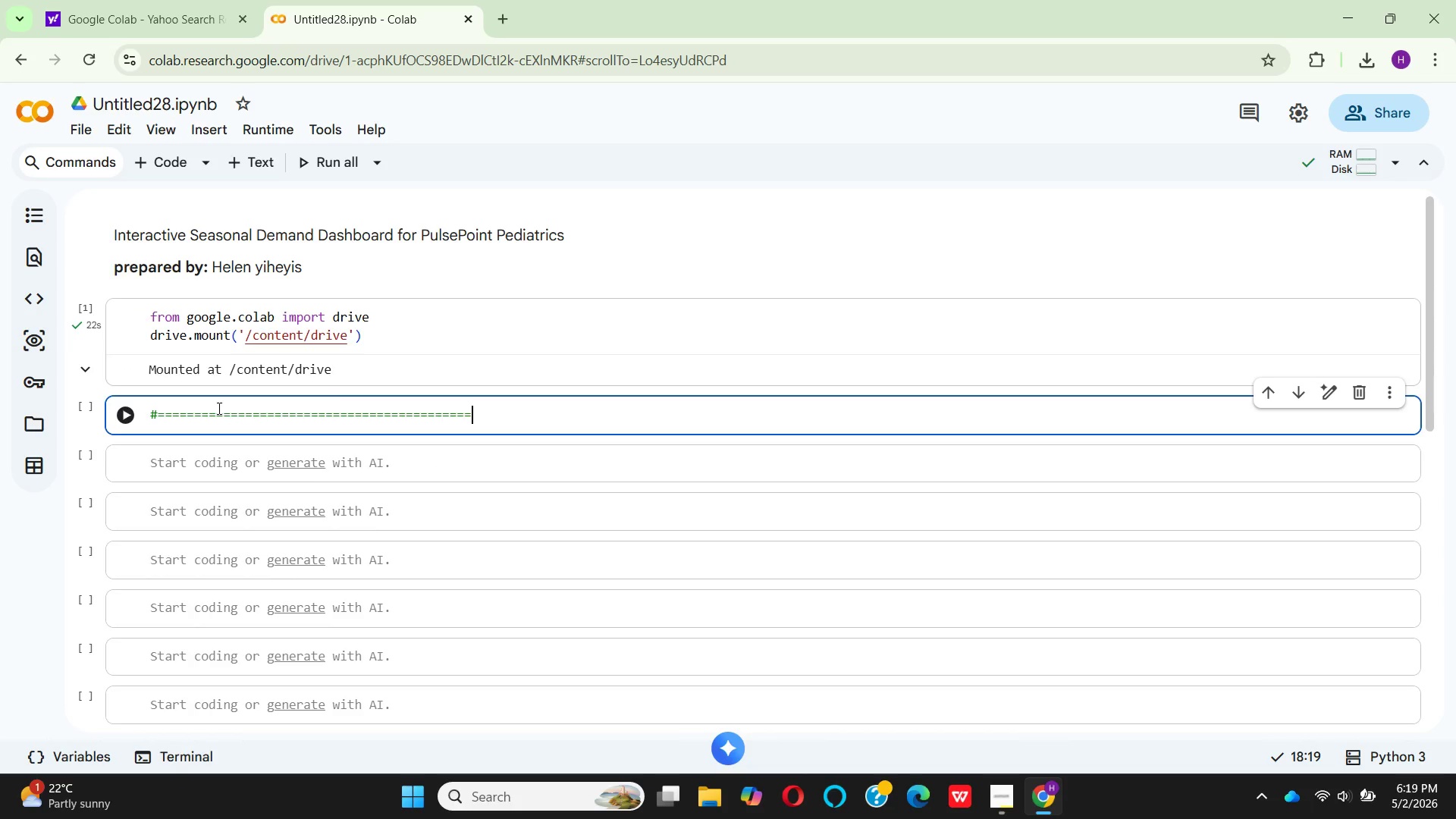 
key(Enter)
 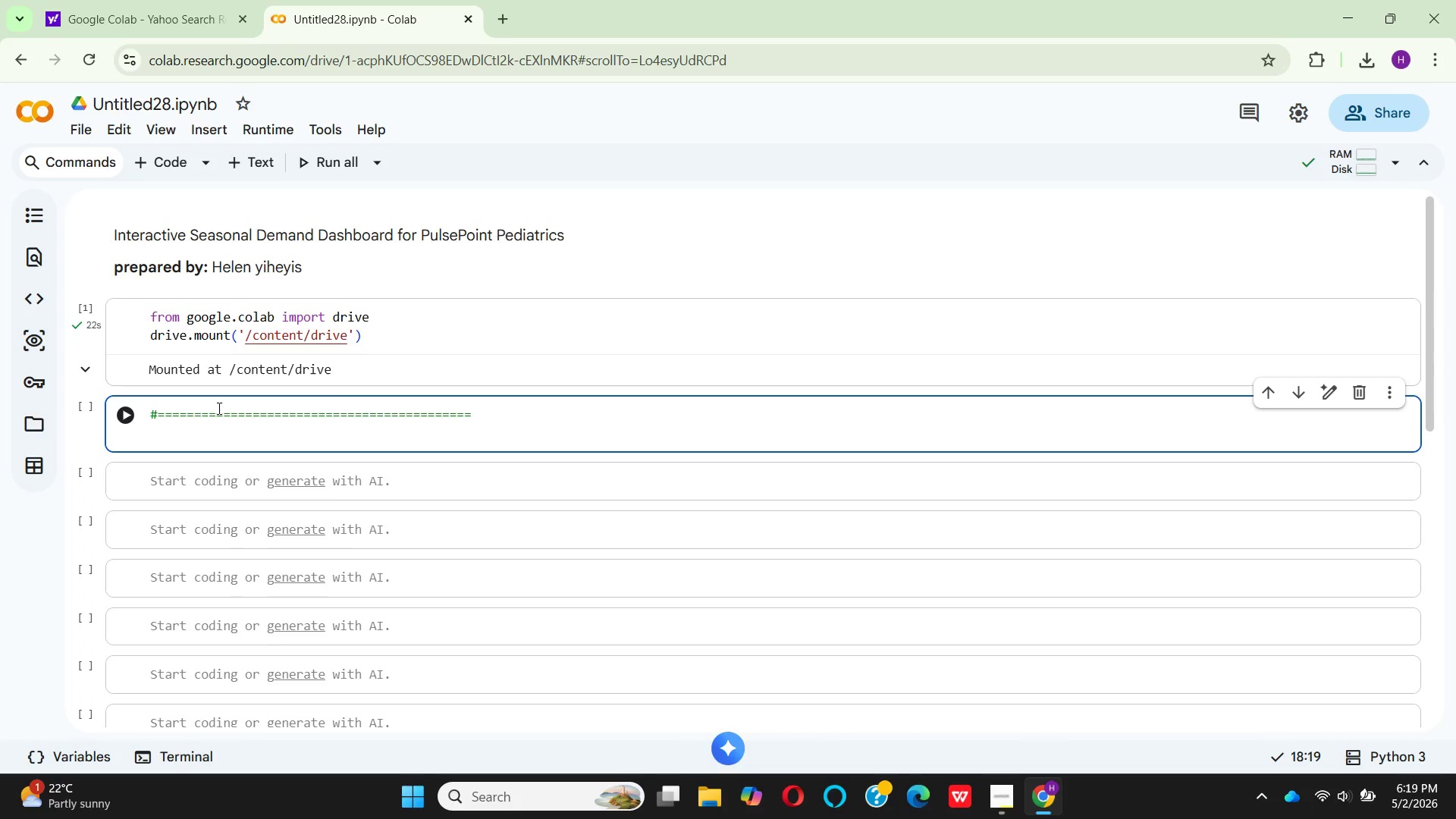 
key(Space)
 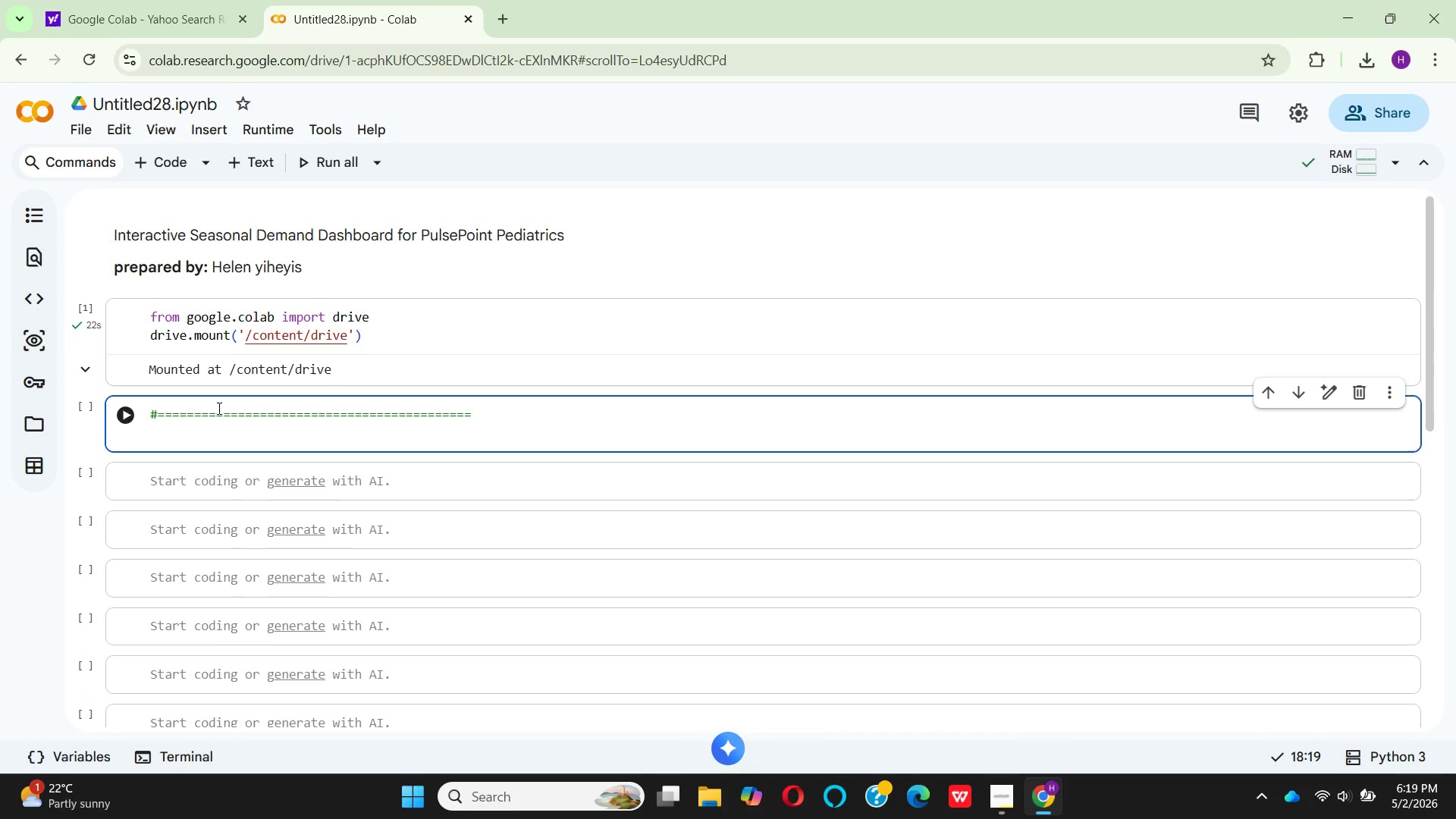 
key(Shift+3)
 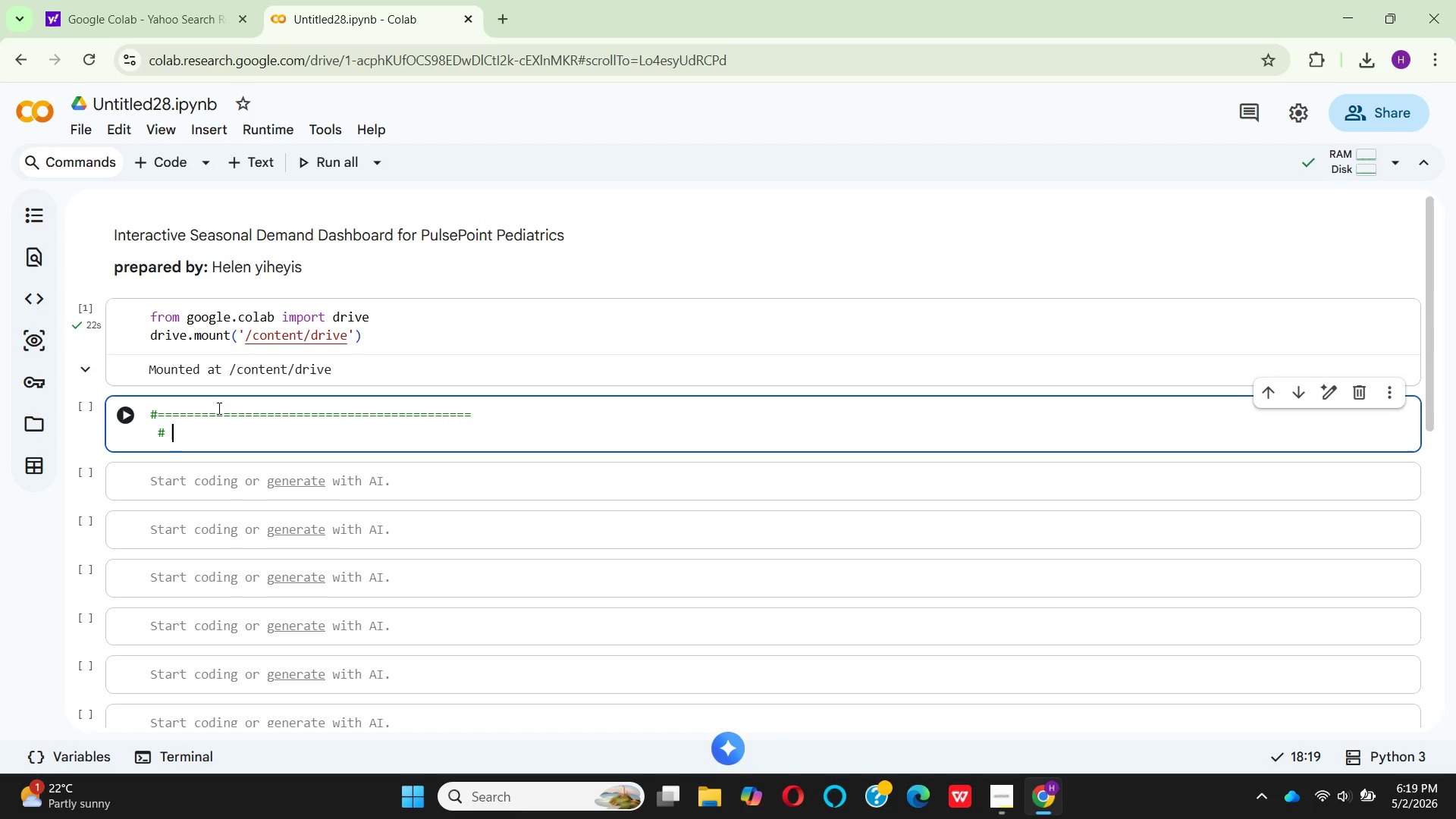 
key(Space)
 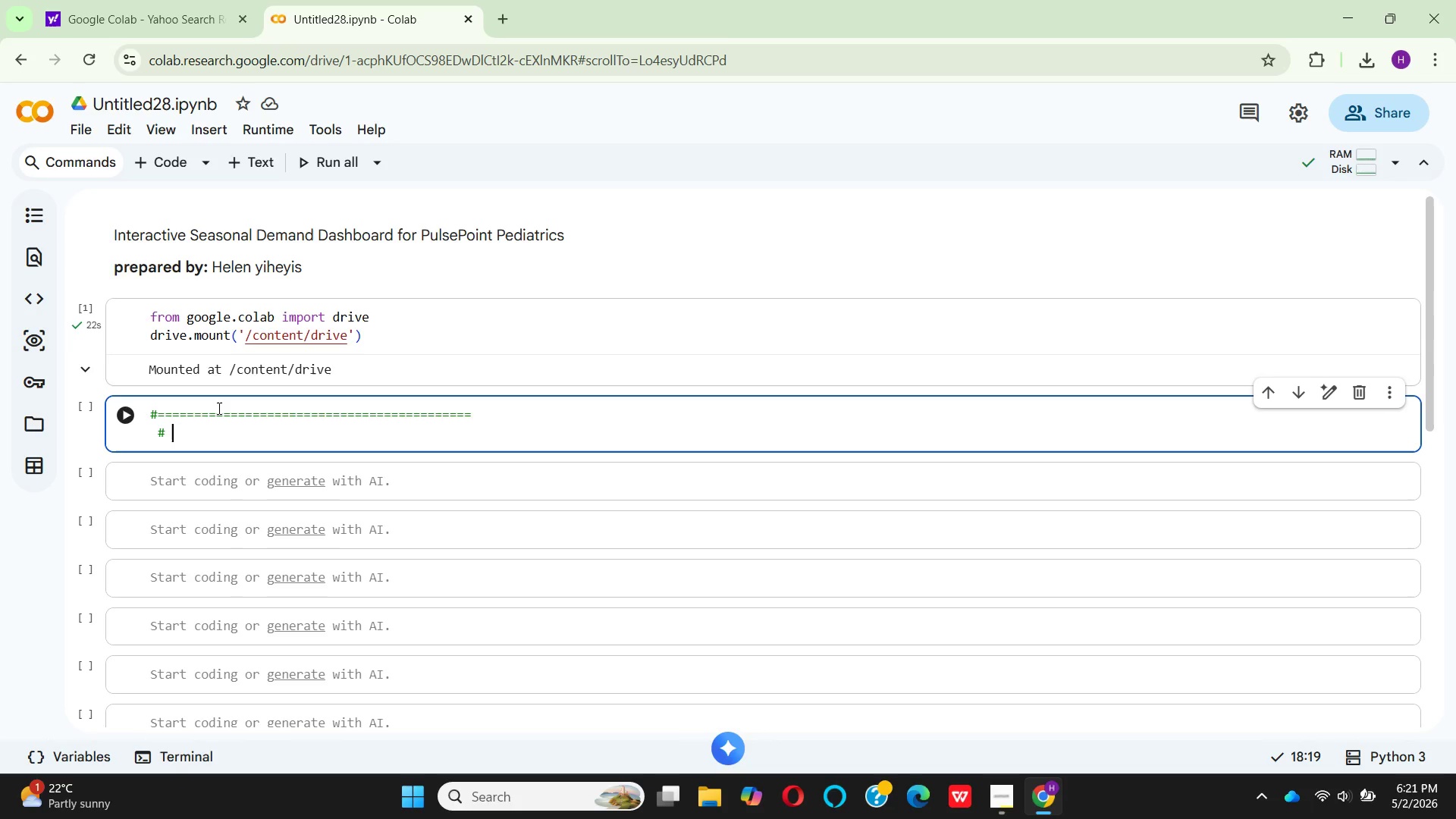 
wait(88.06)
 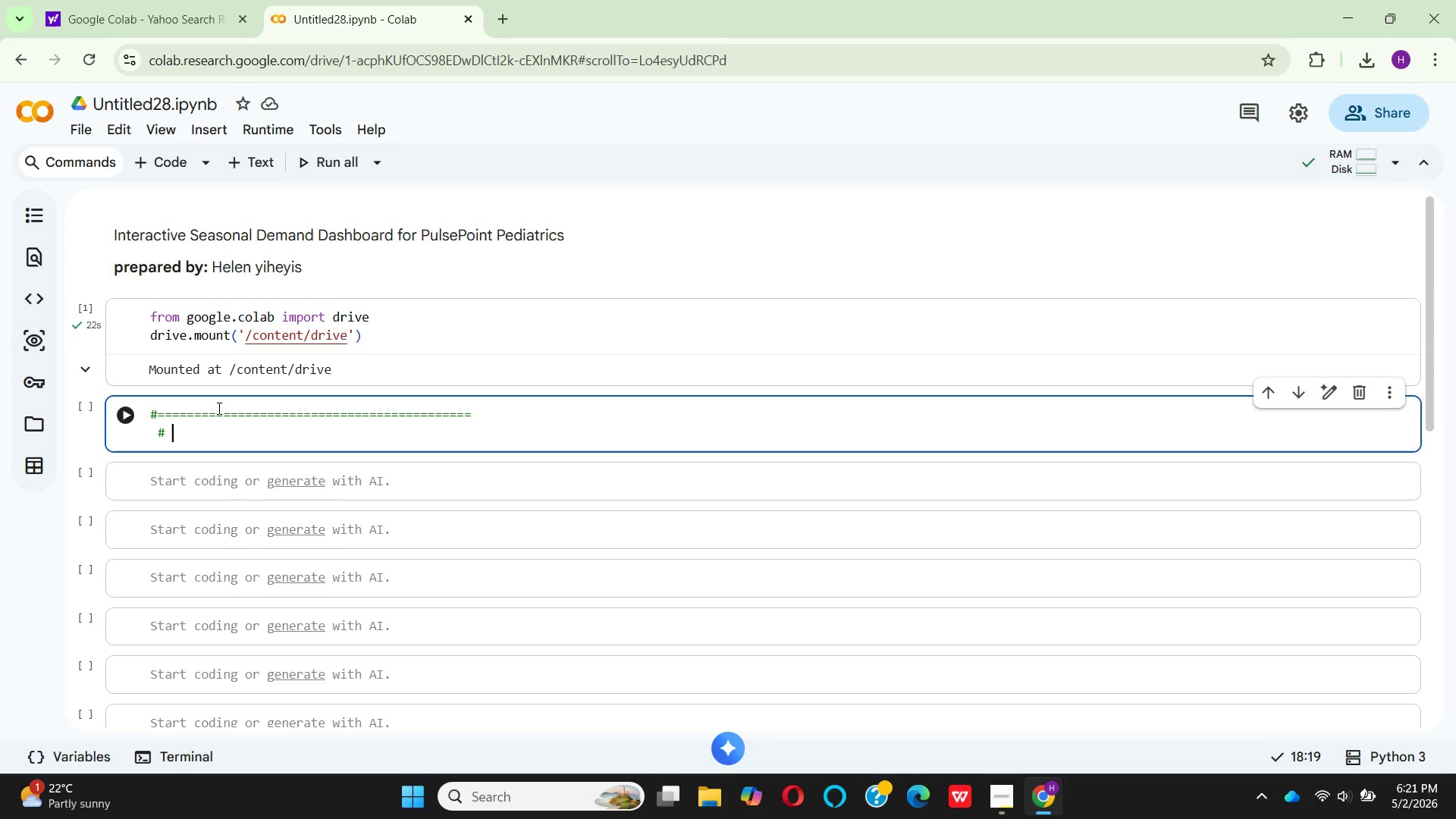 
type(import laberaris)
 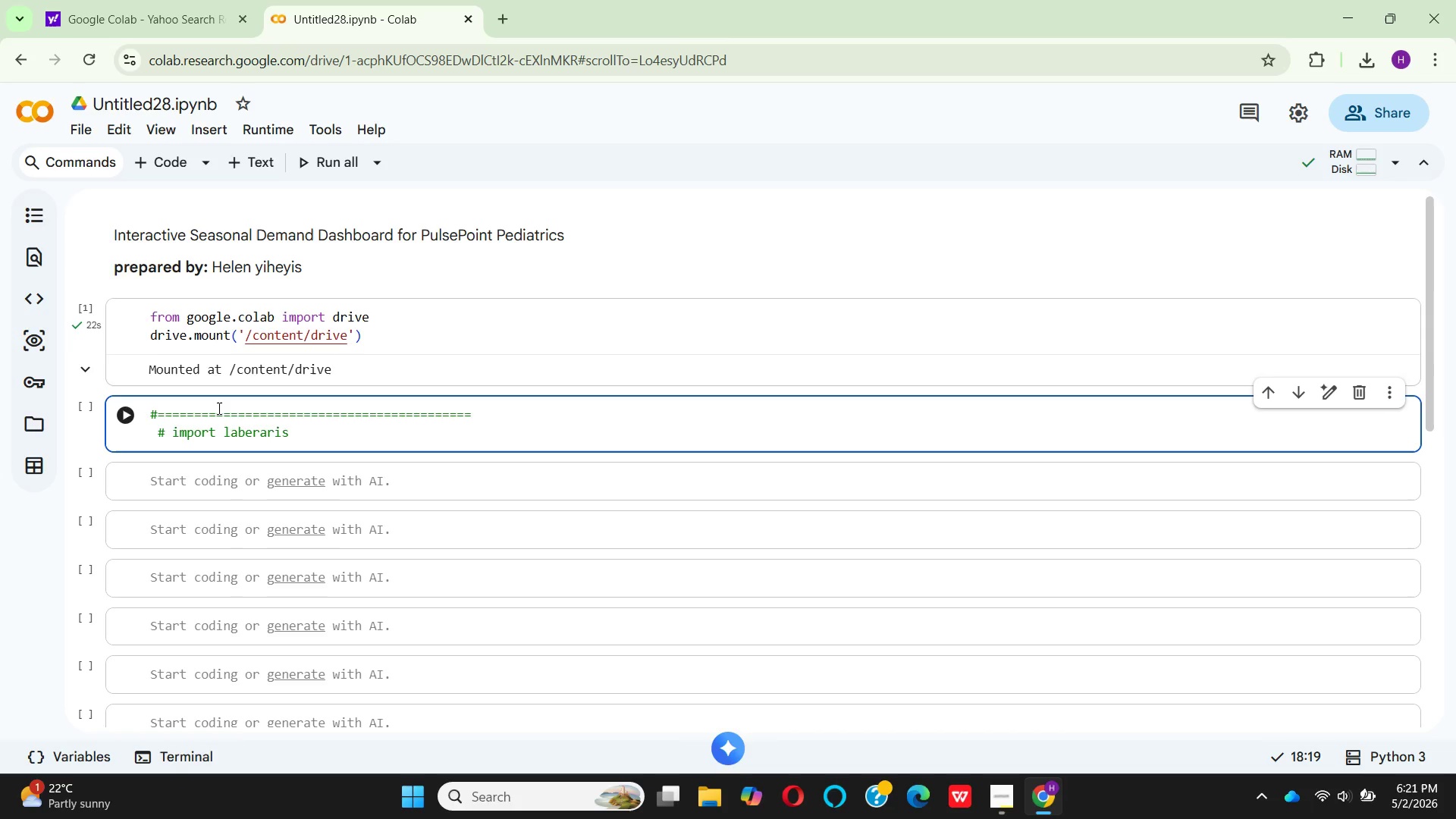 
key(Enter)
 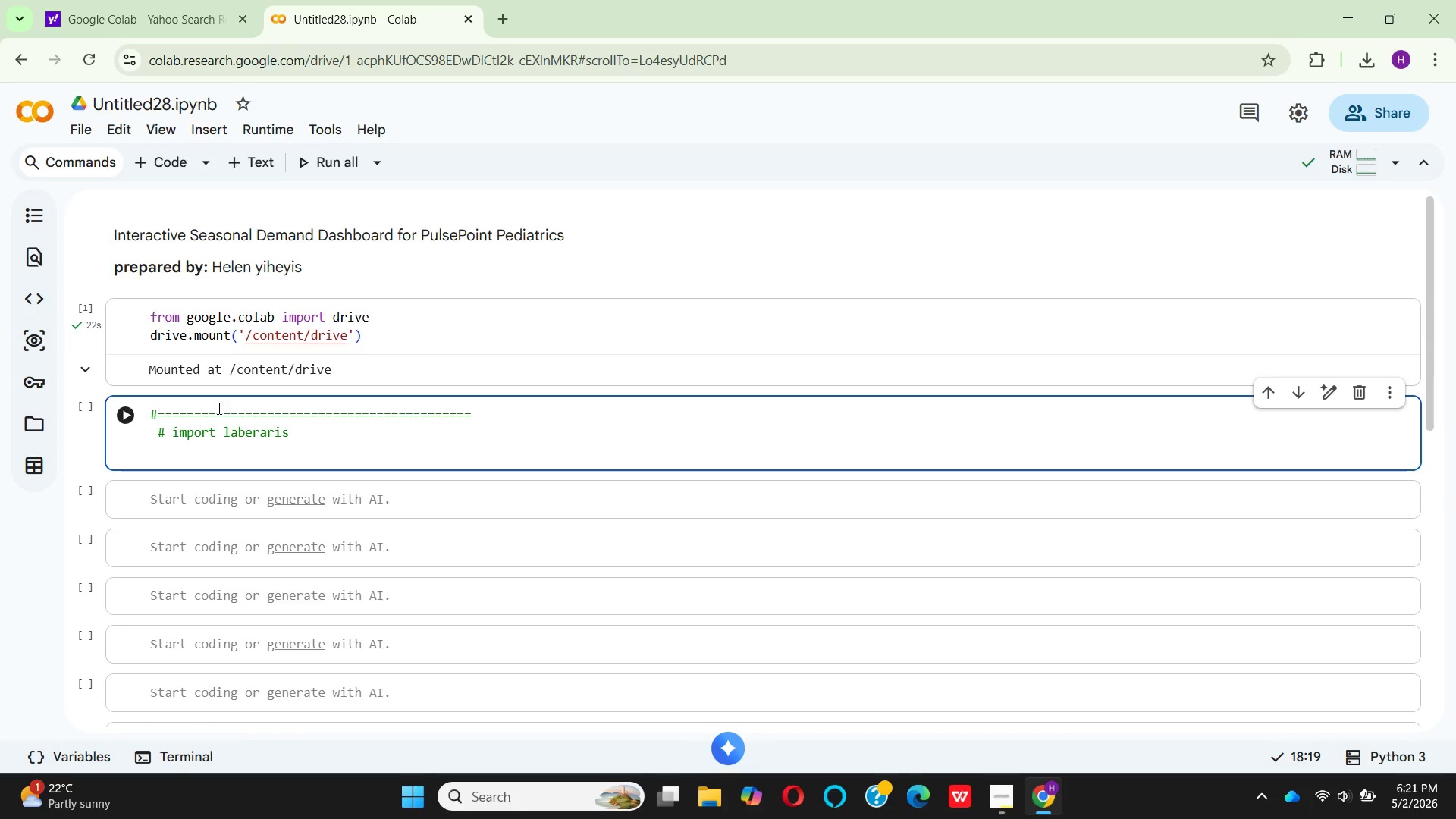 
key(Enter)
 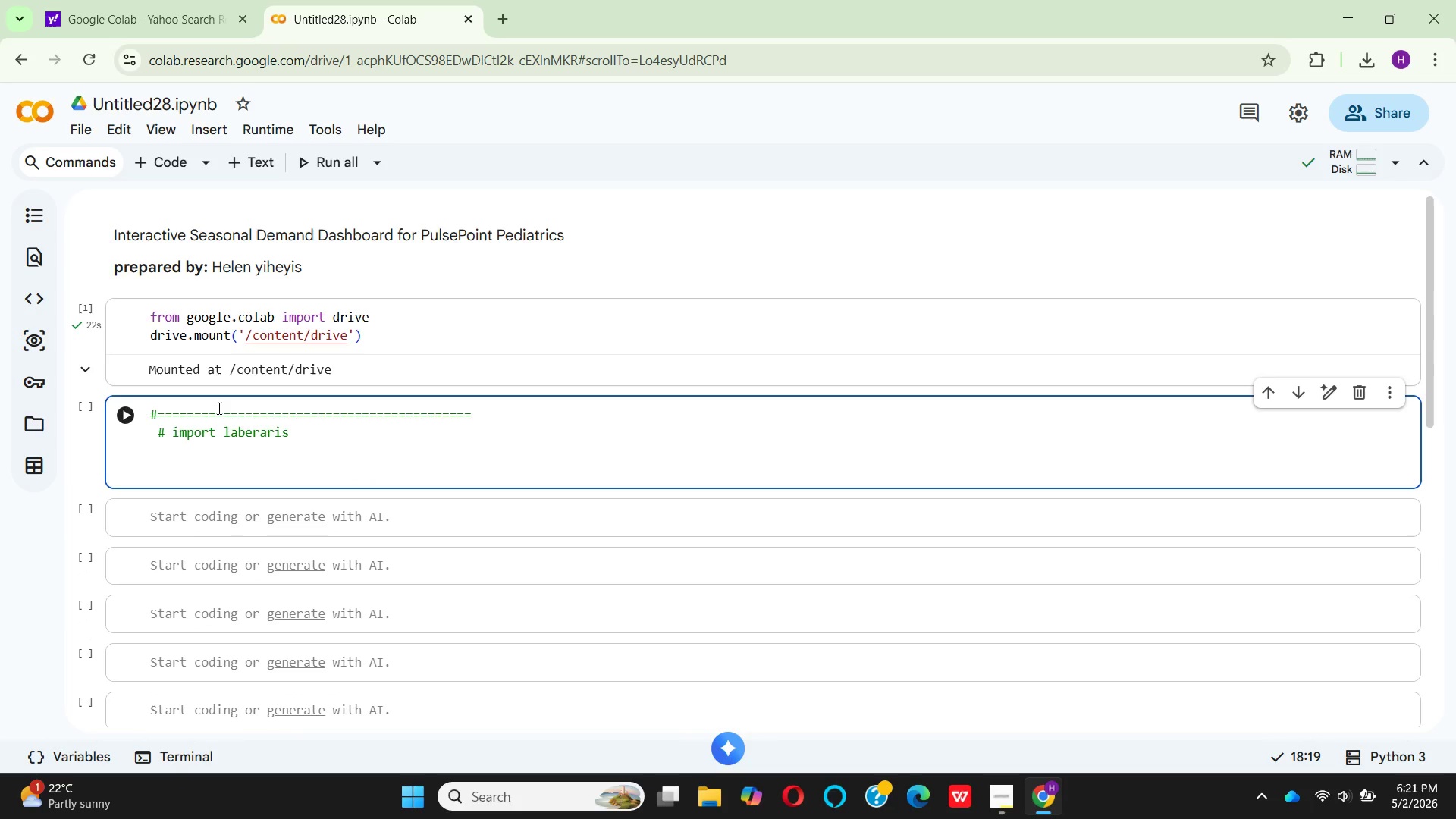 
key(Backspace)
 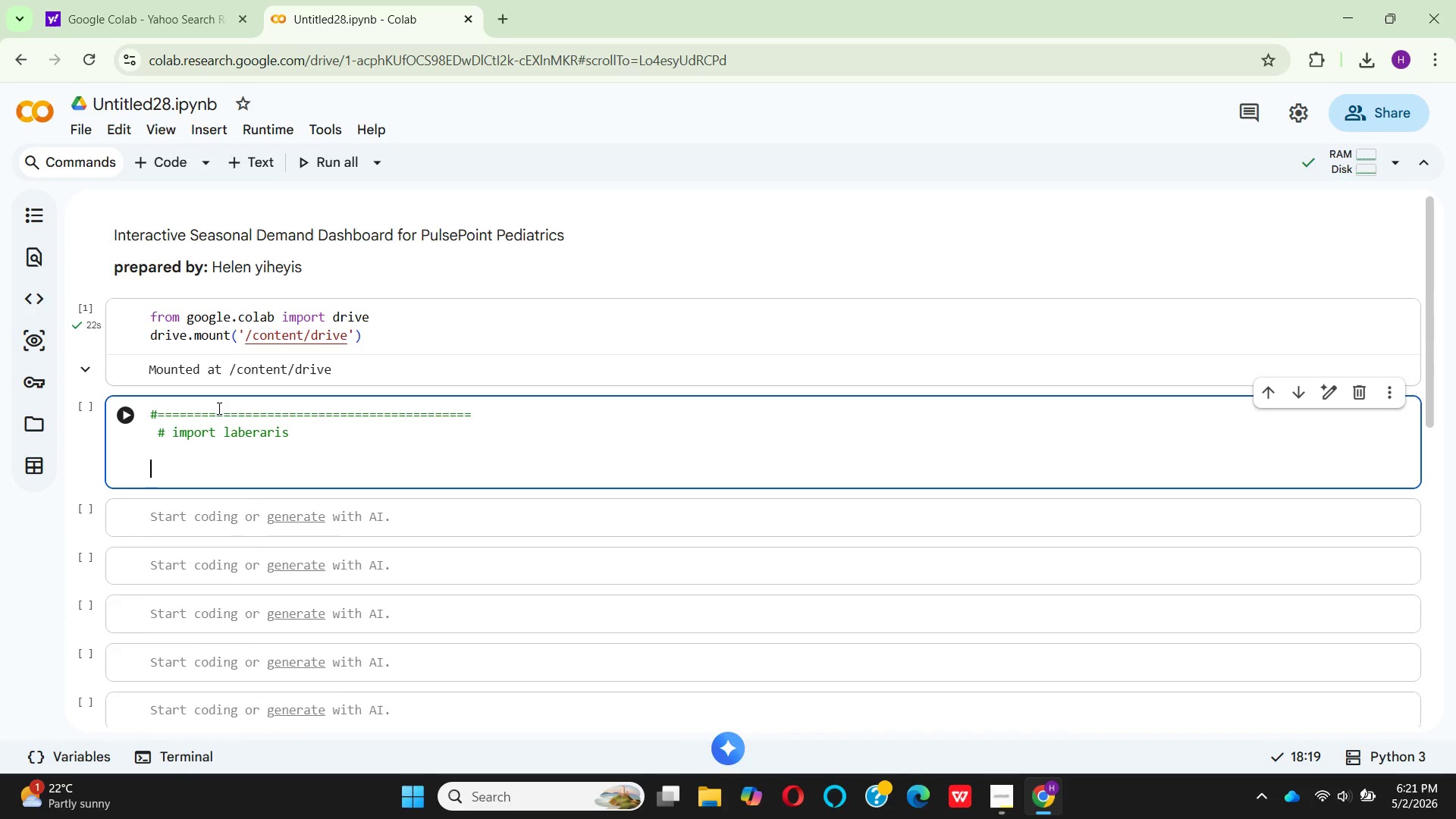 
key(Backspace)
 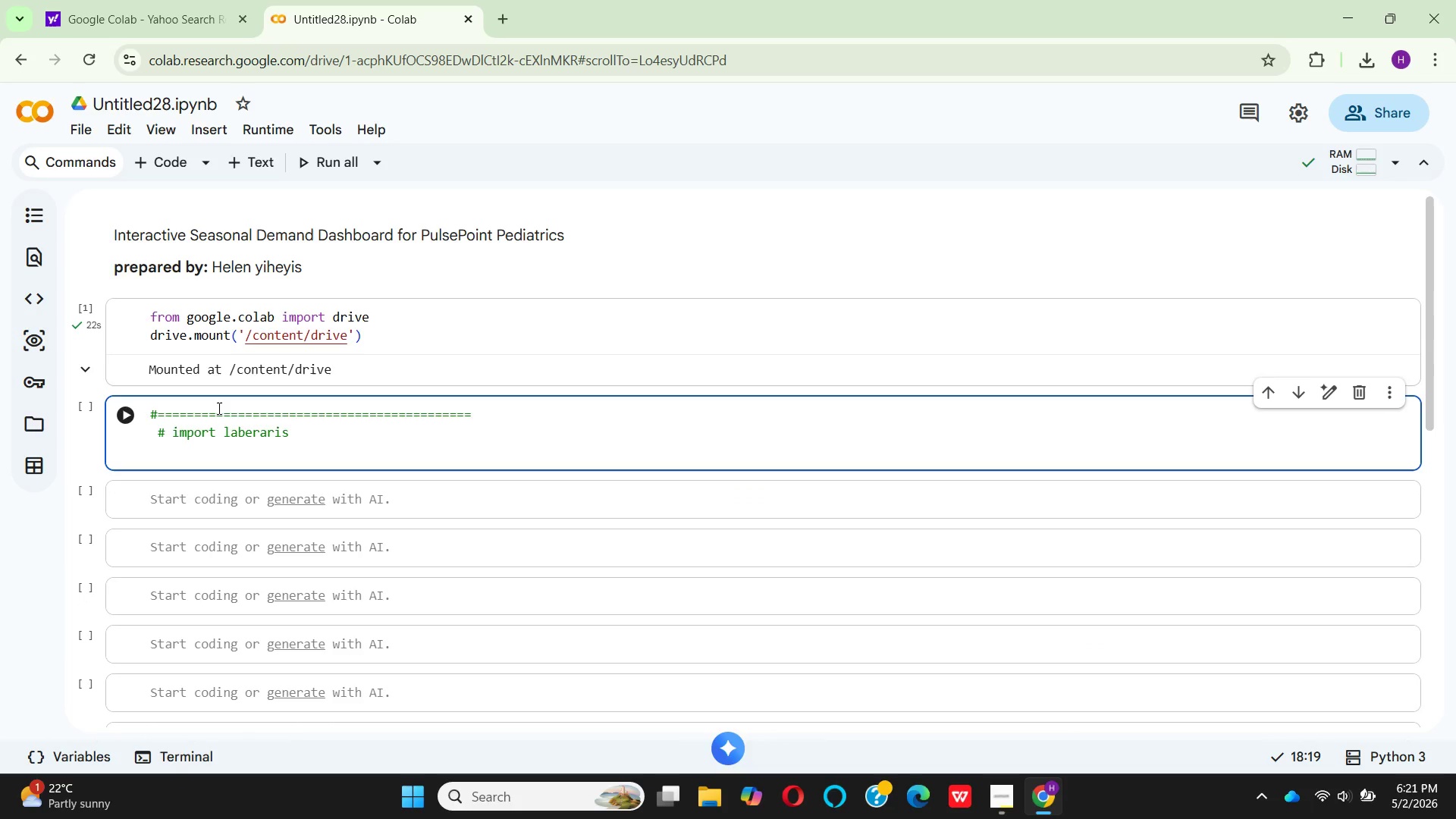 
key(Backspace)
 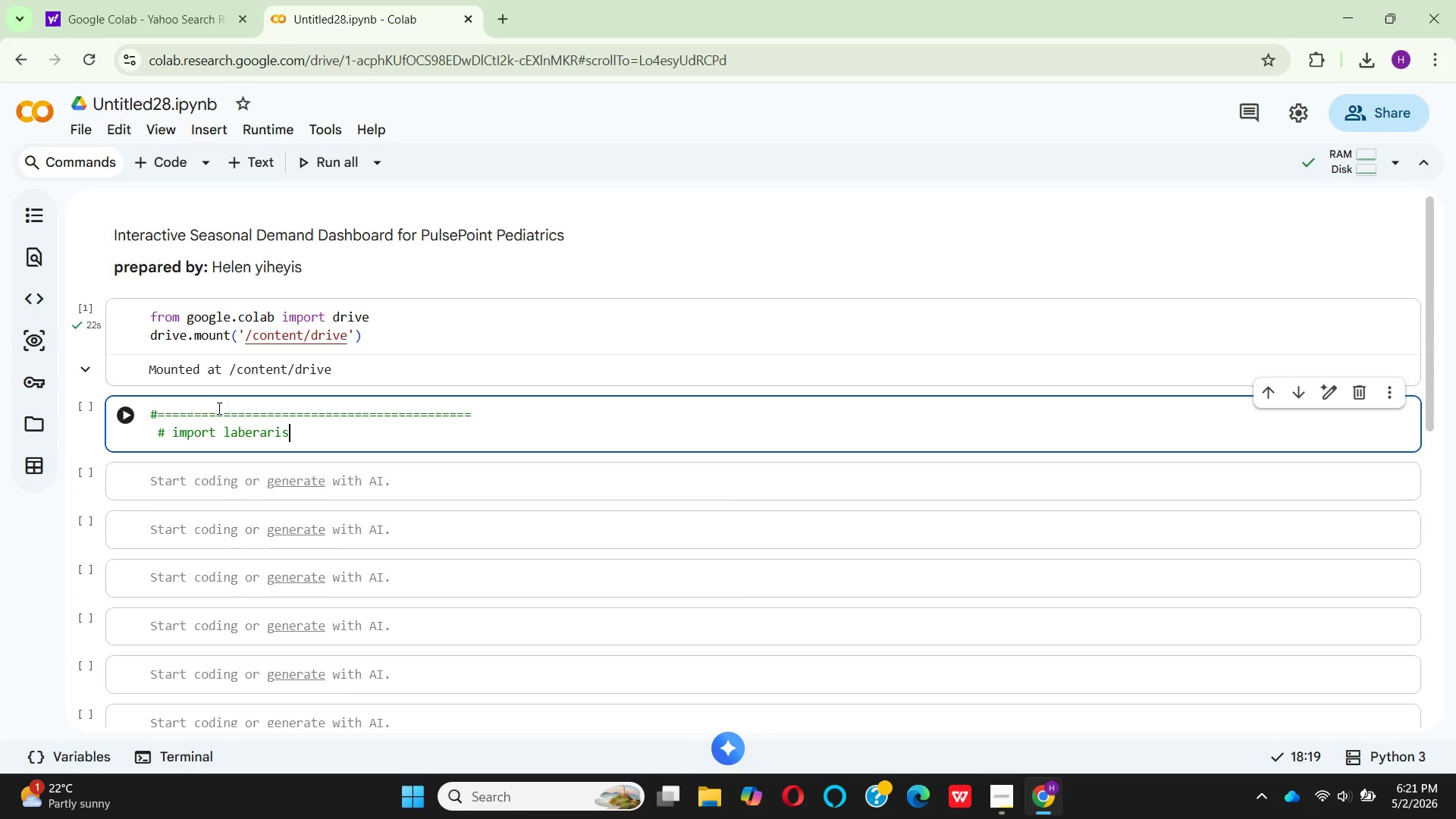 
key(Enter)
 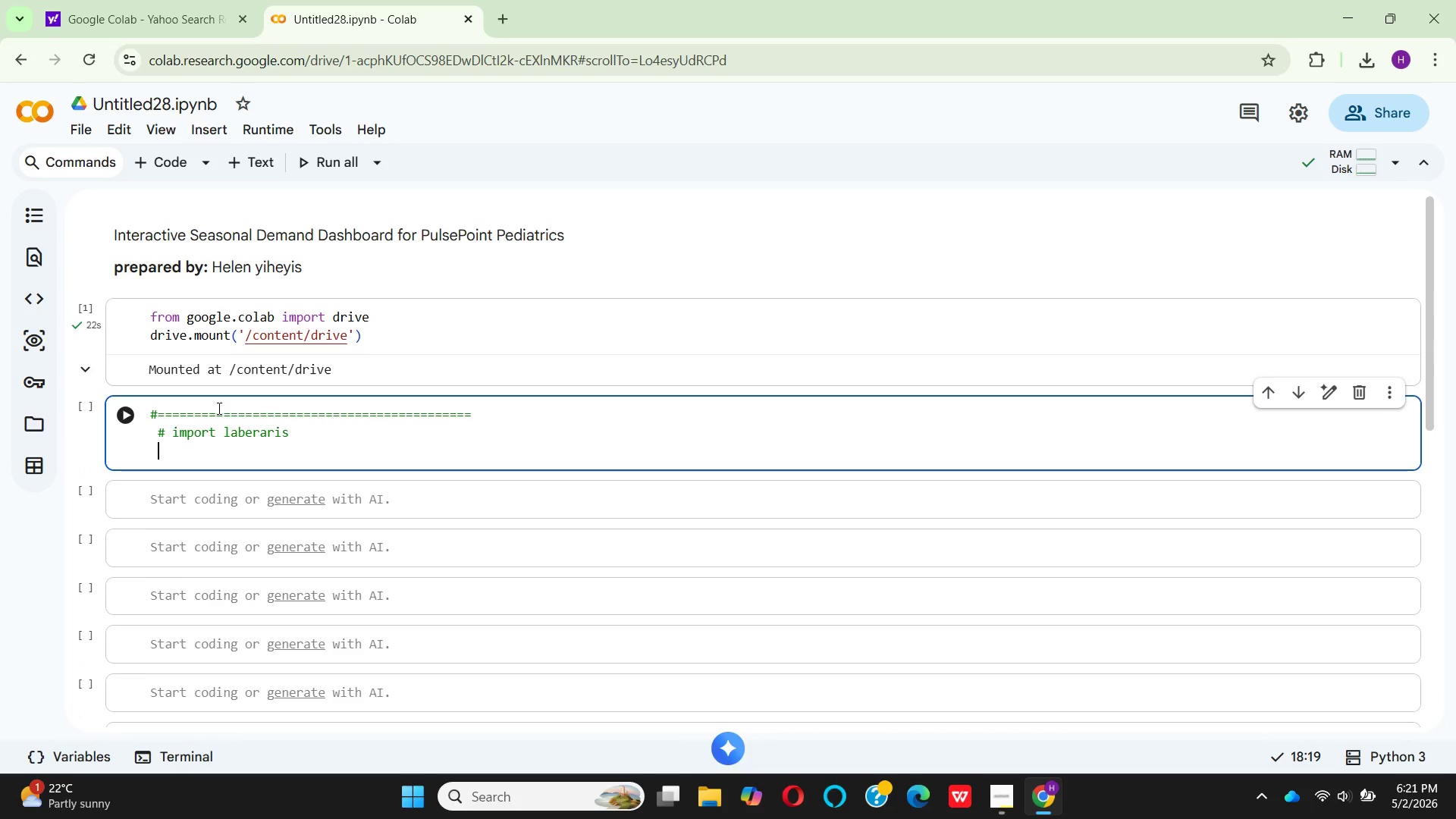 
hold_key(key=Backspace, duration=0.31)
 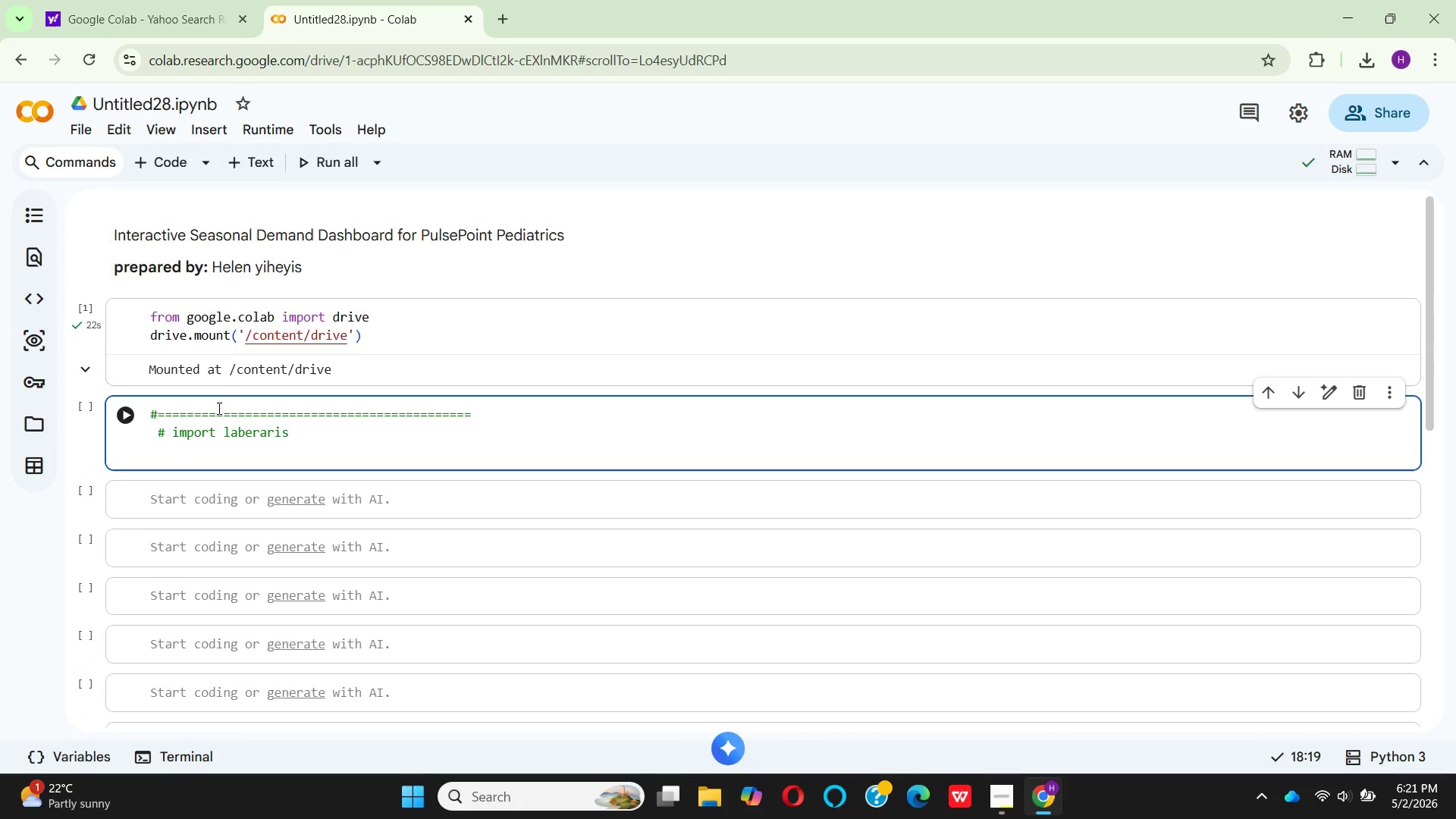 
key(Shift+3)
 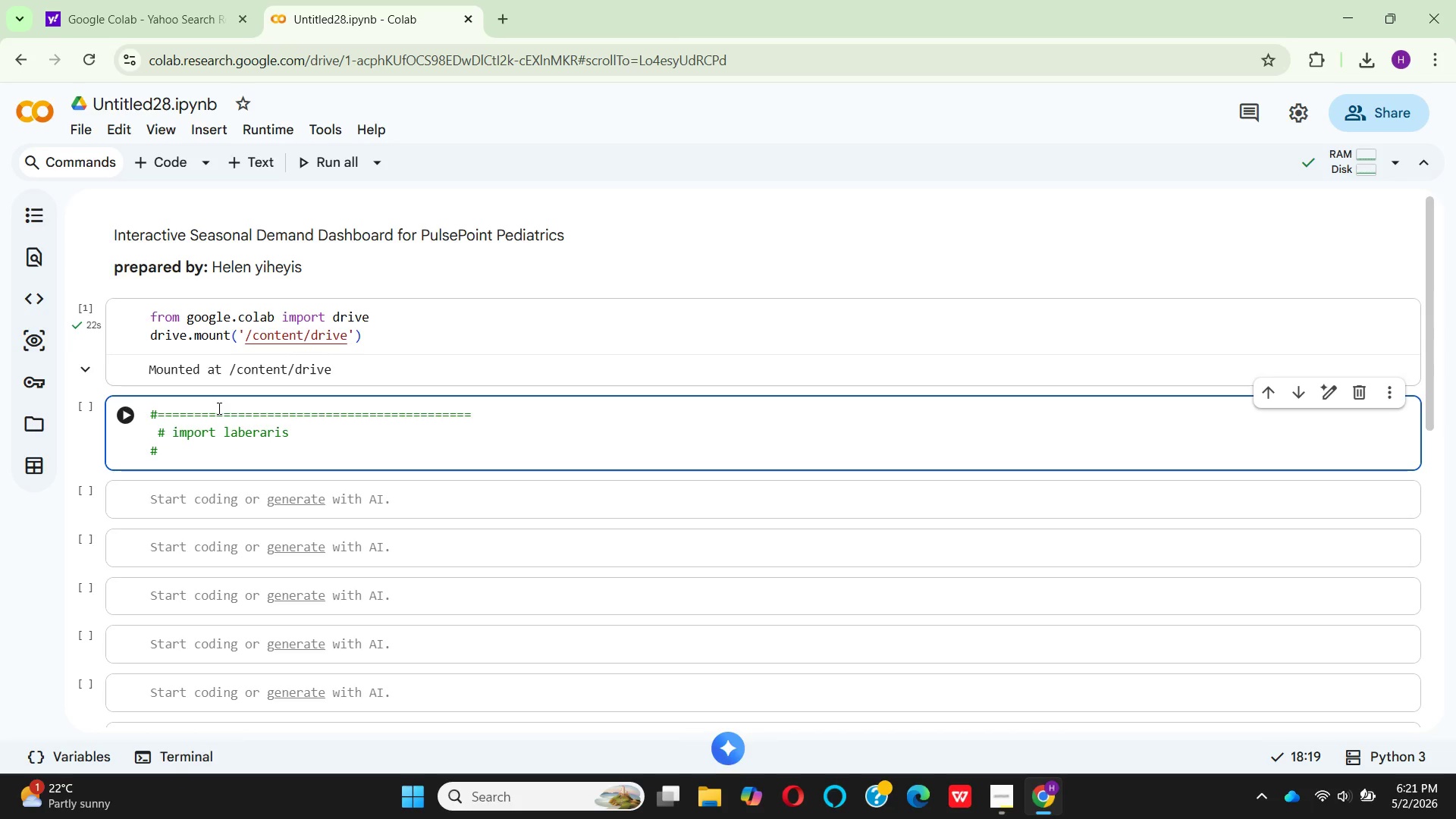 
hold_key(key=Equal, duration=1.5)
 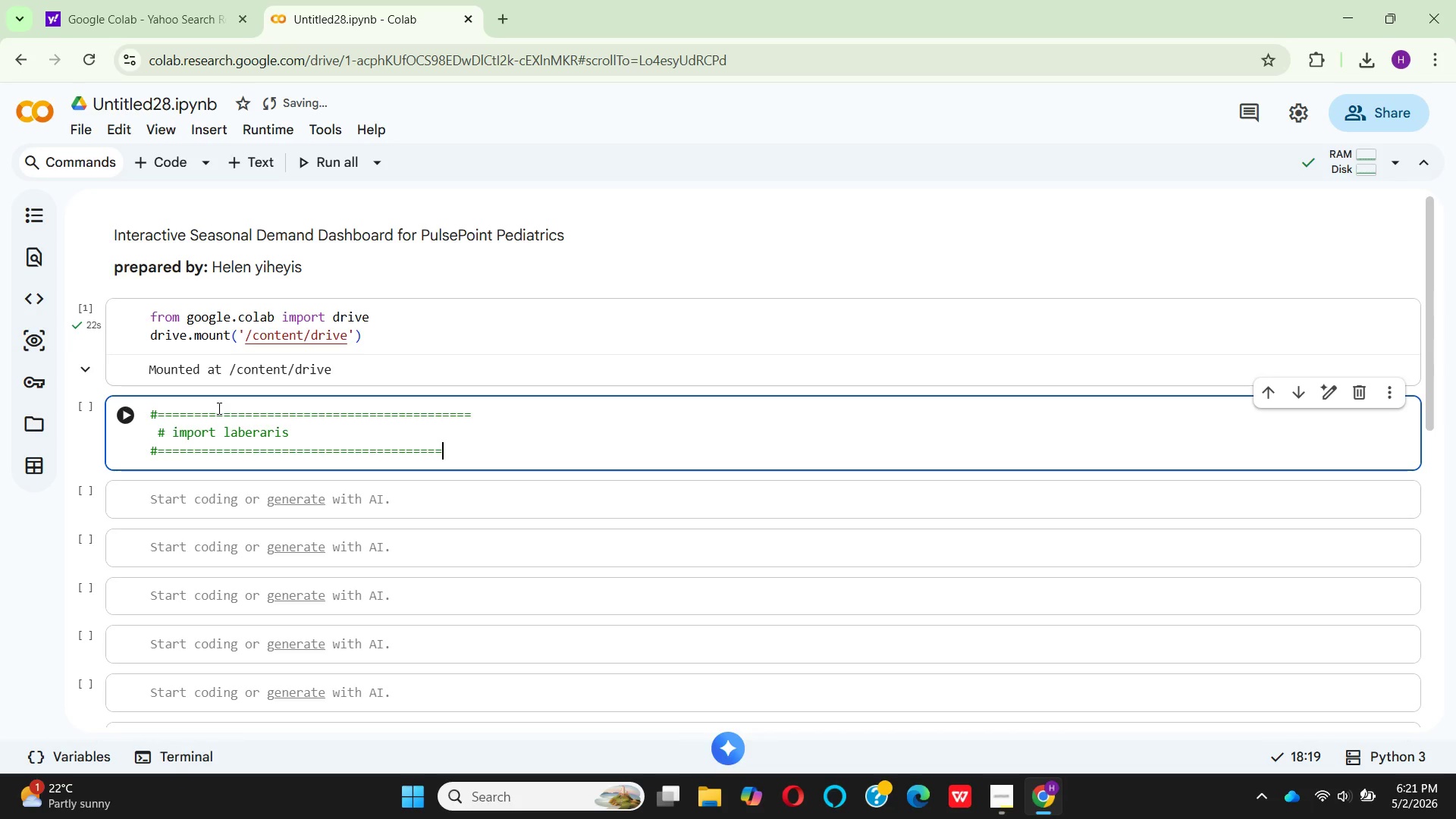 
key(Equal)
 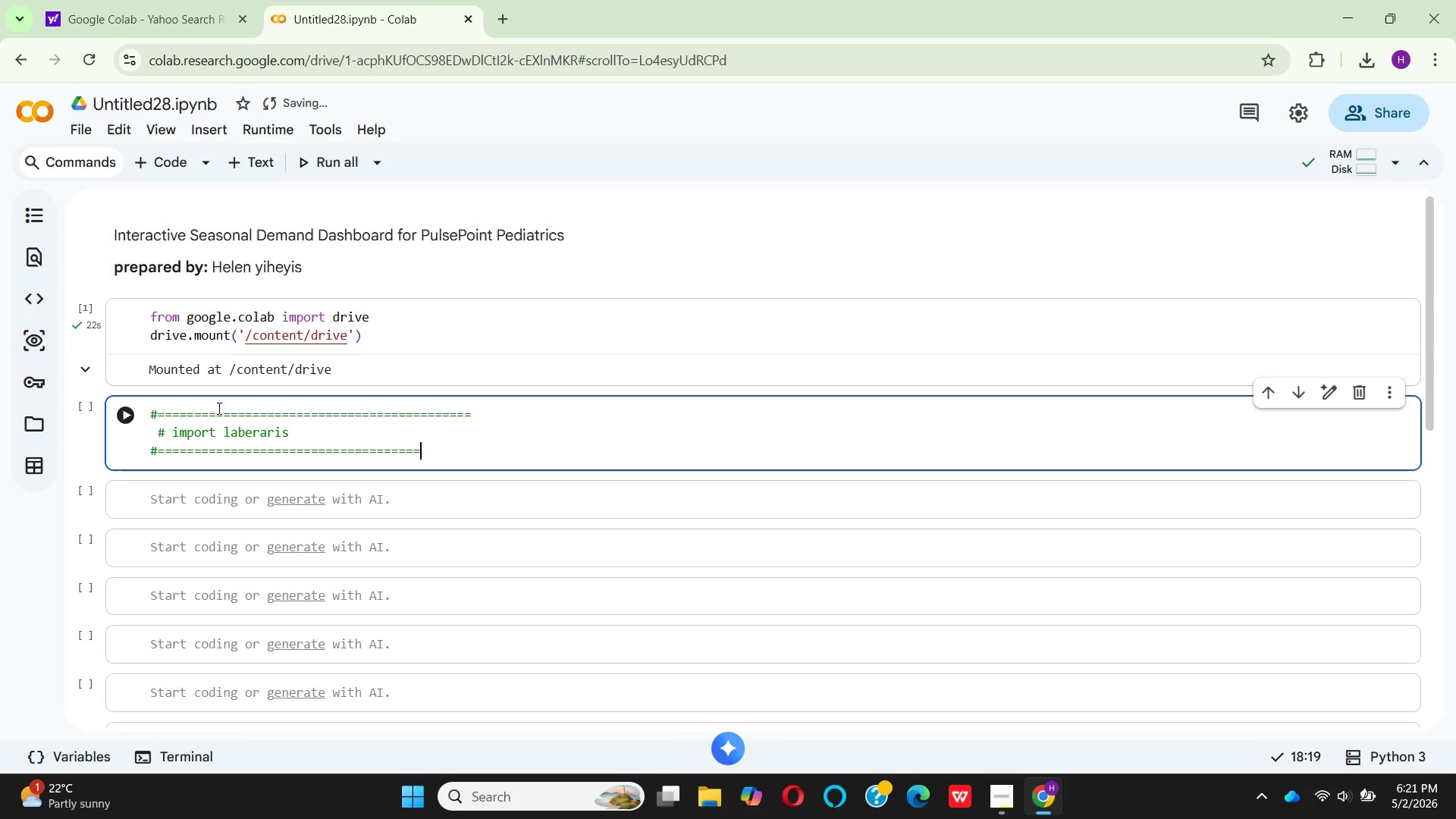 
key(Equal)
 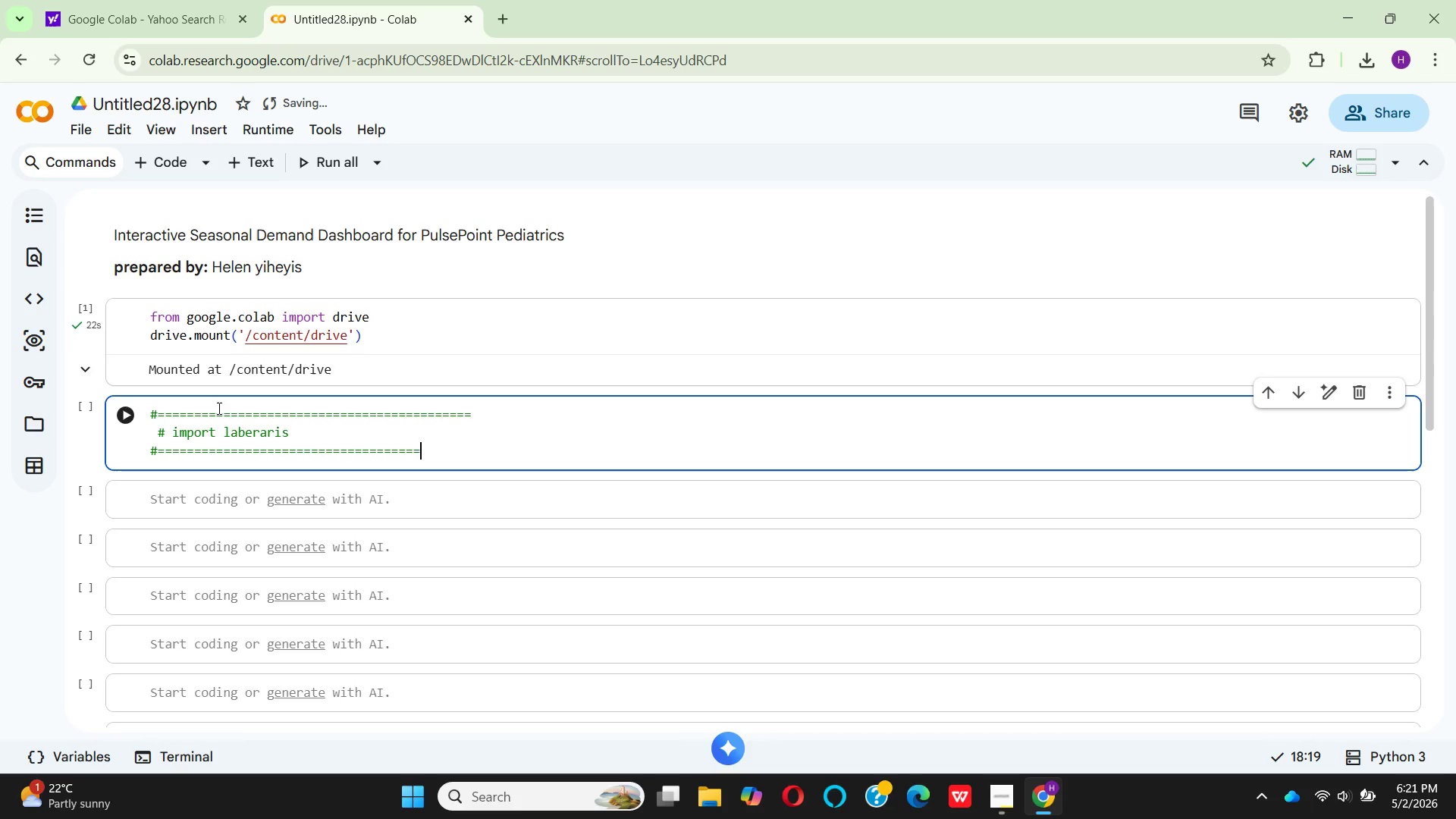 
key(Equal)
 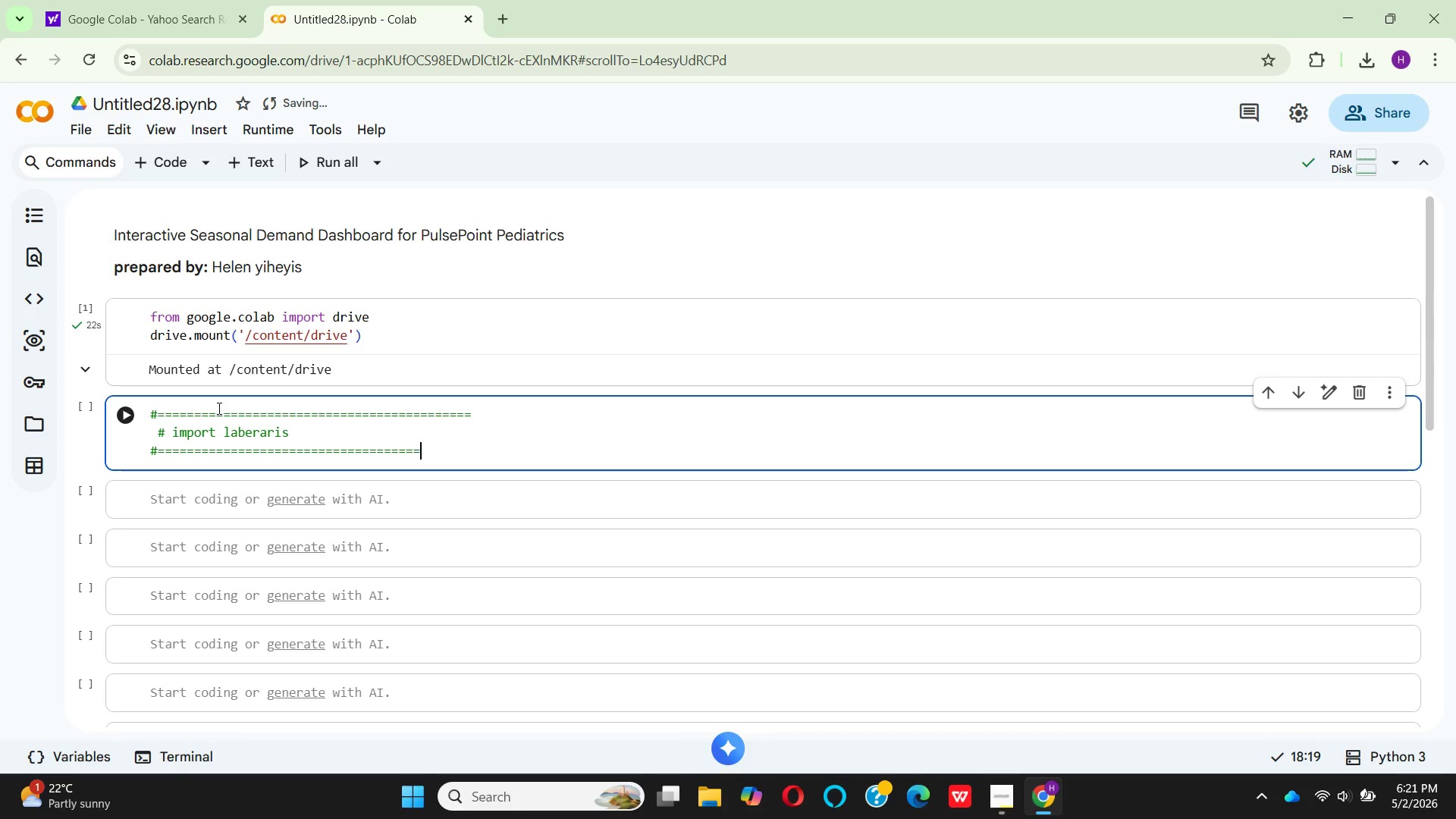 
key(Equal)
 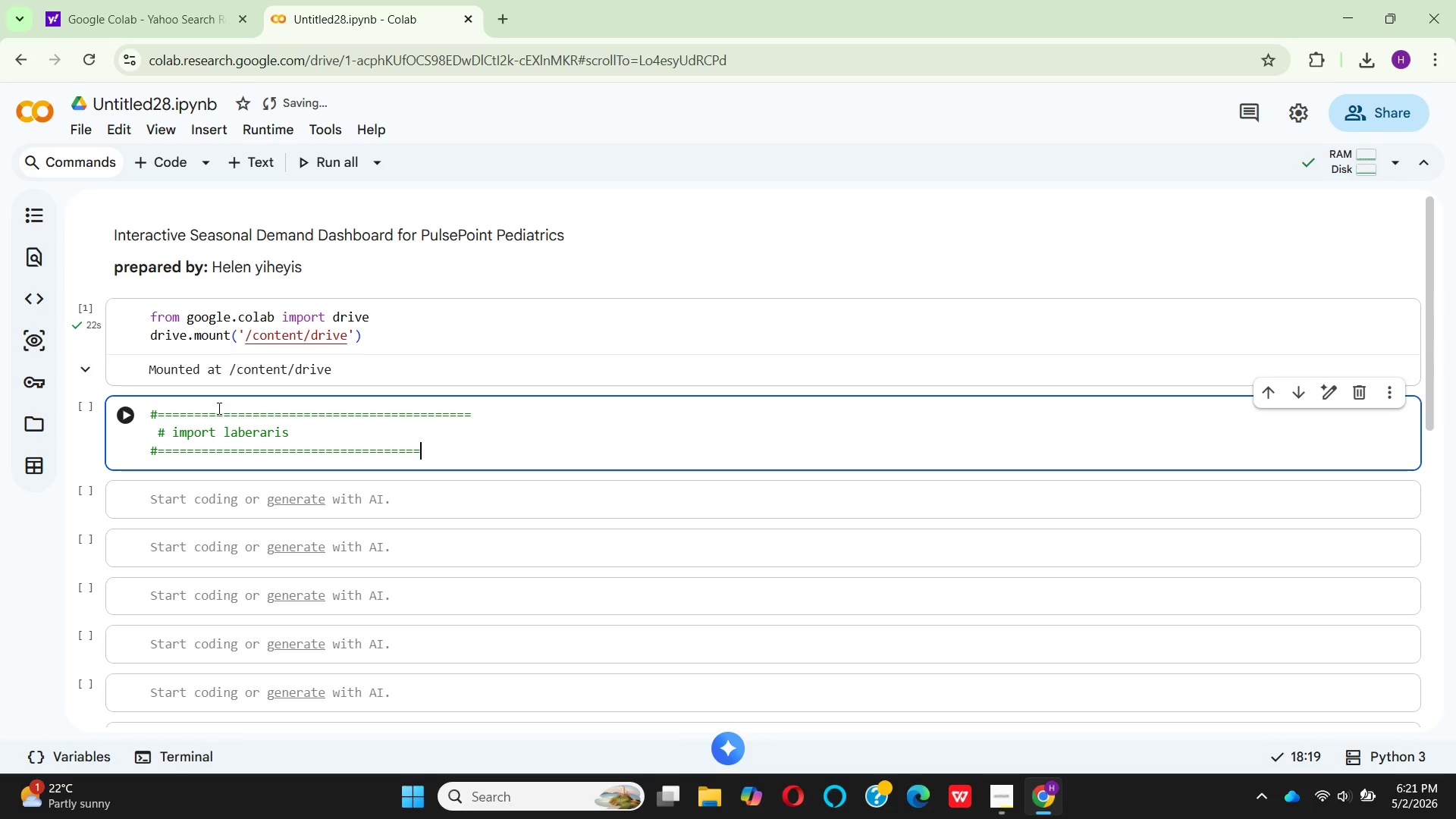 
key(Equal)
 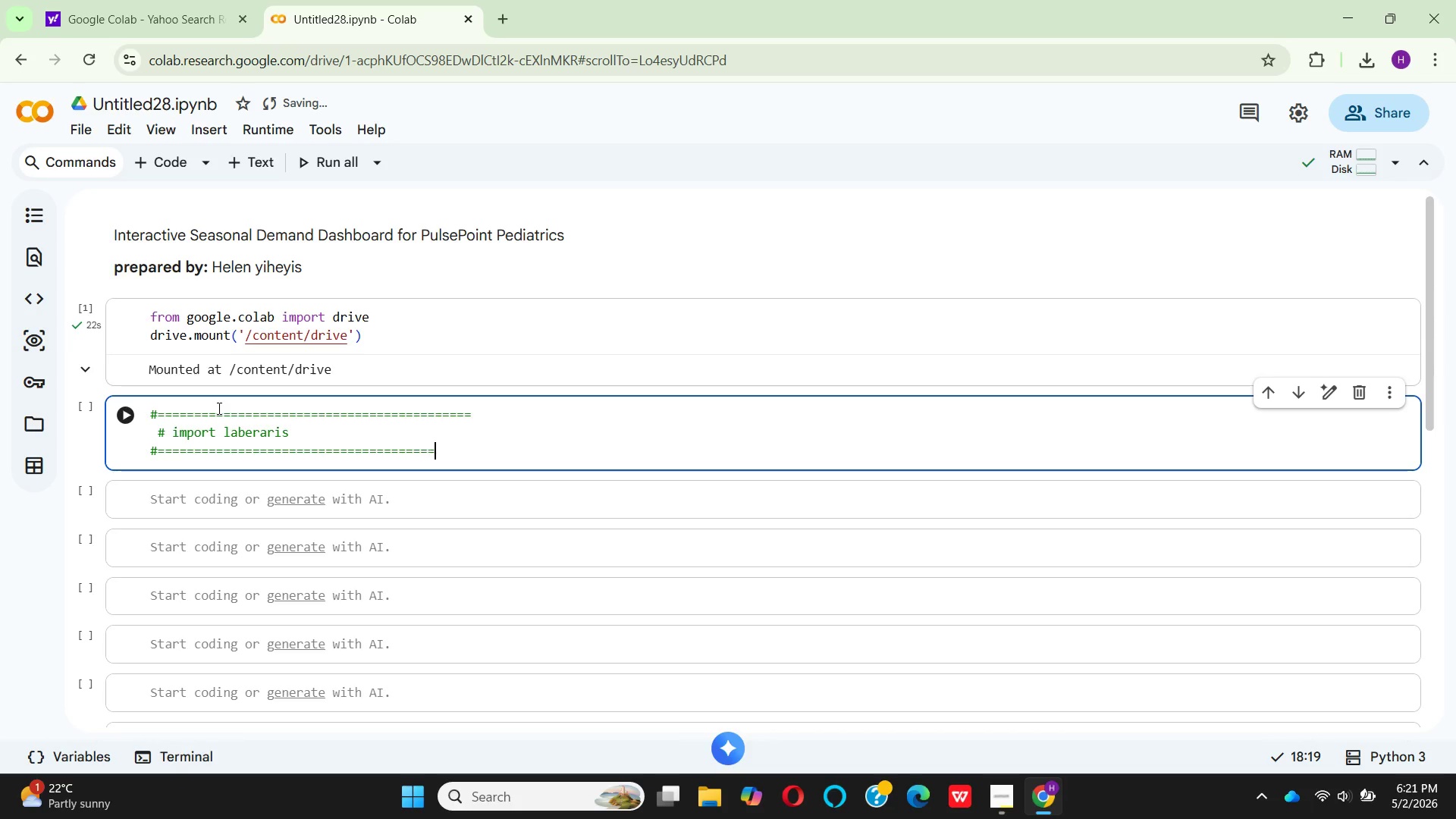 
key(Equal)
 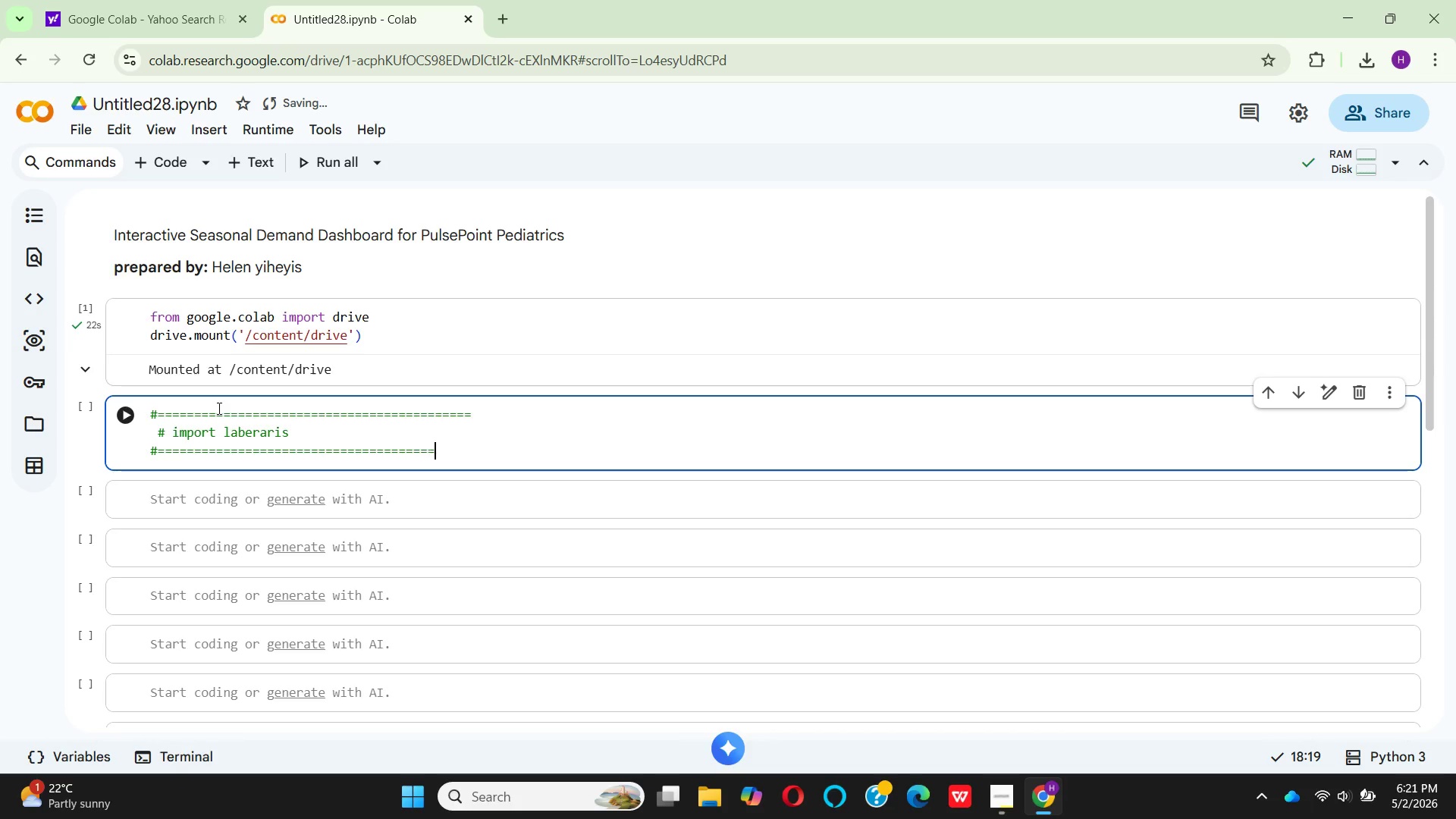 
key(Equal)
 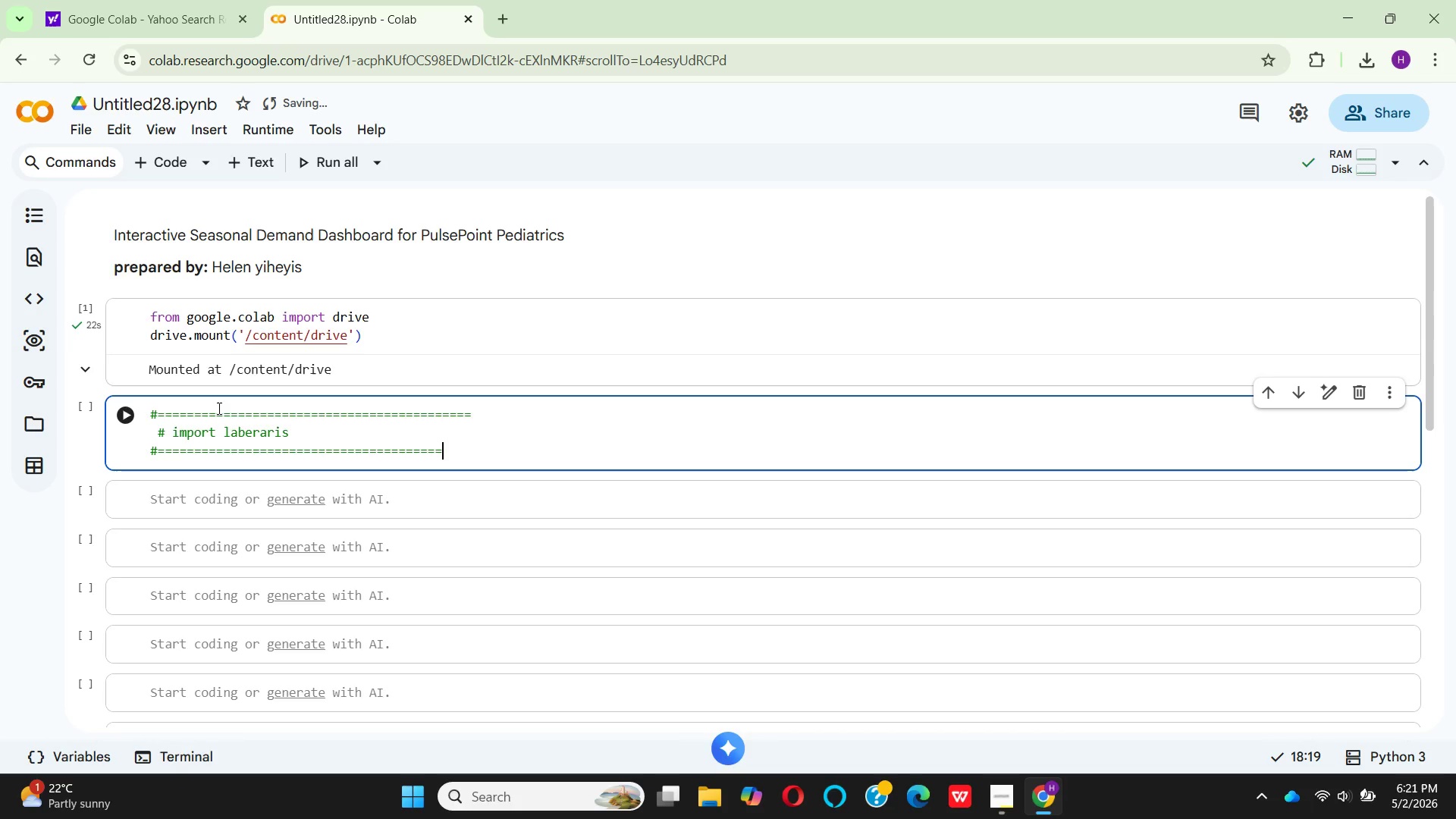 
key(Equal)
 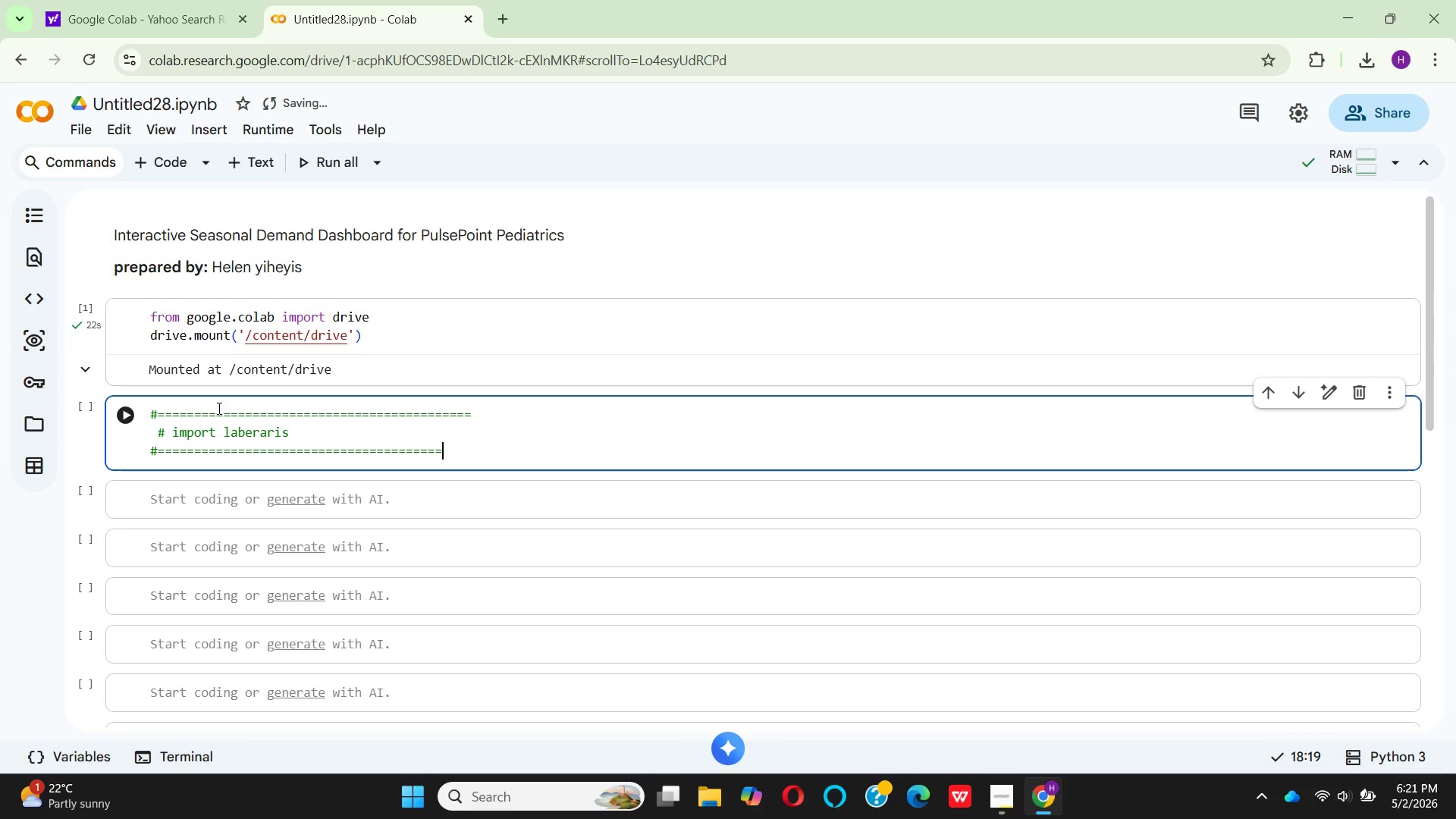 
key(Equal)
 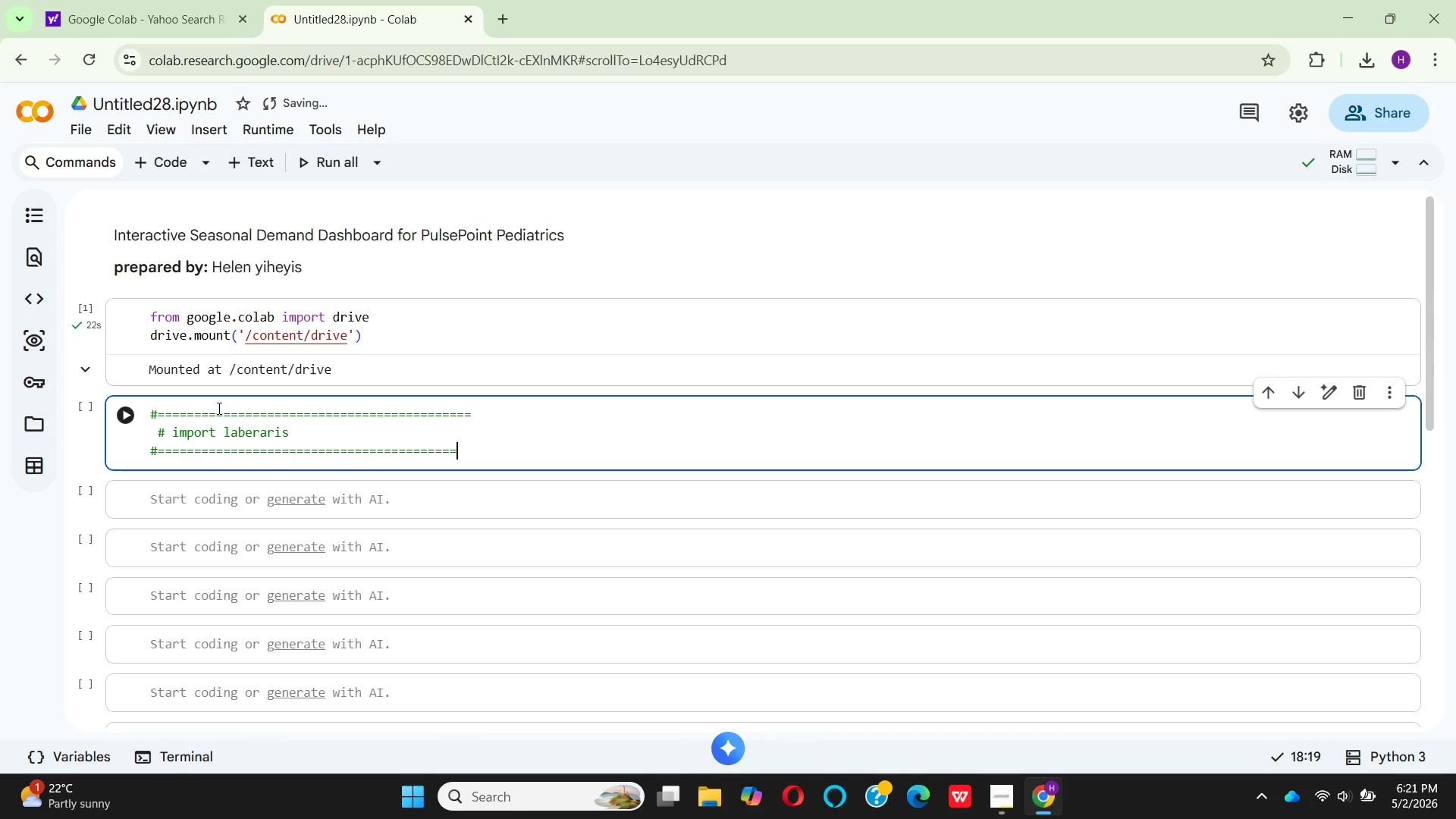 
key(Equal)
 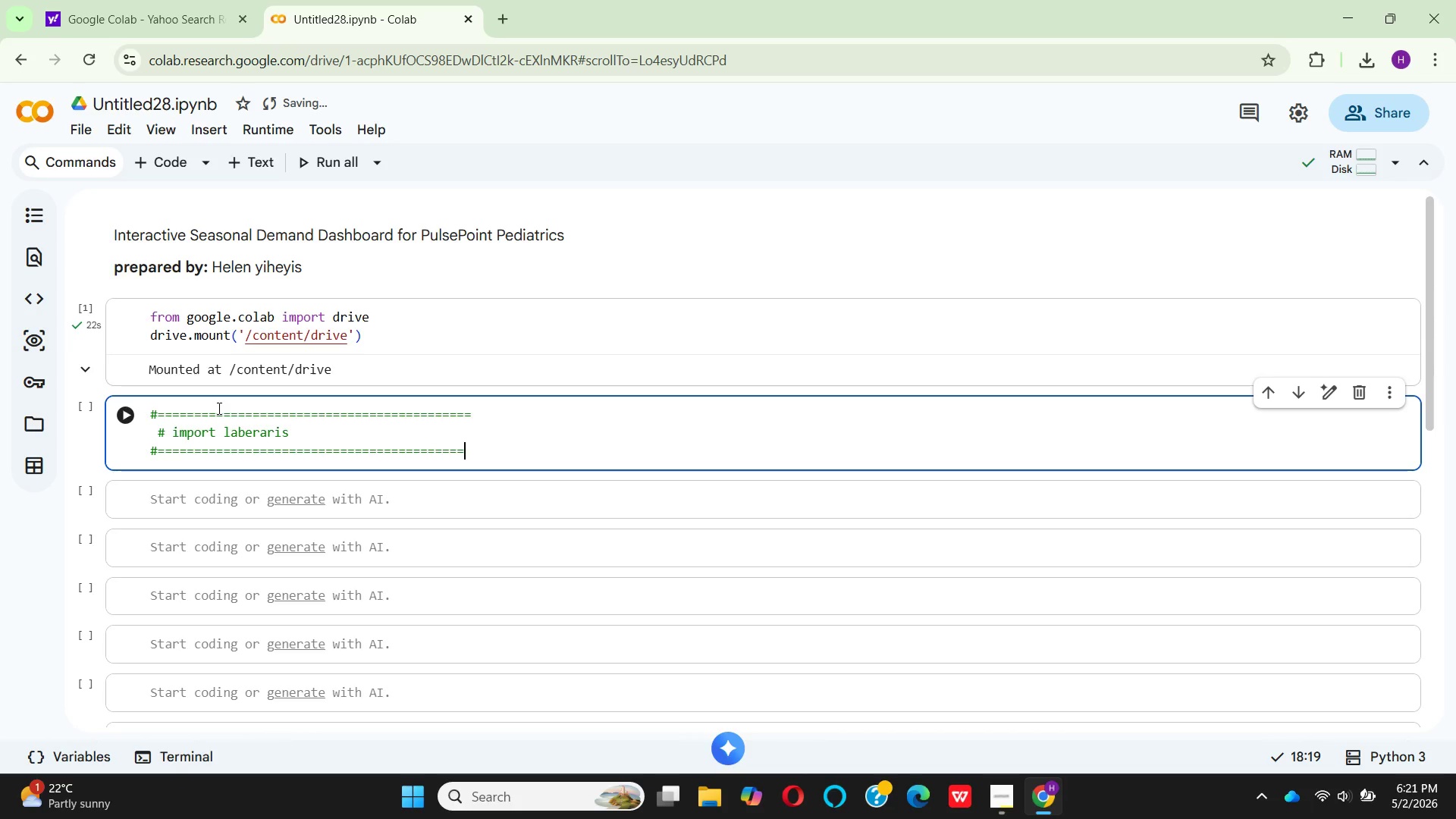 
key(Equal)
 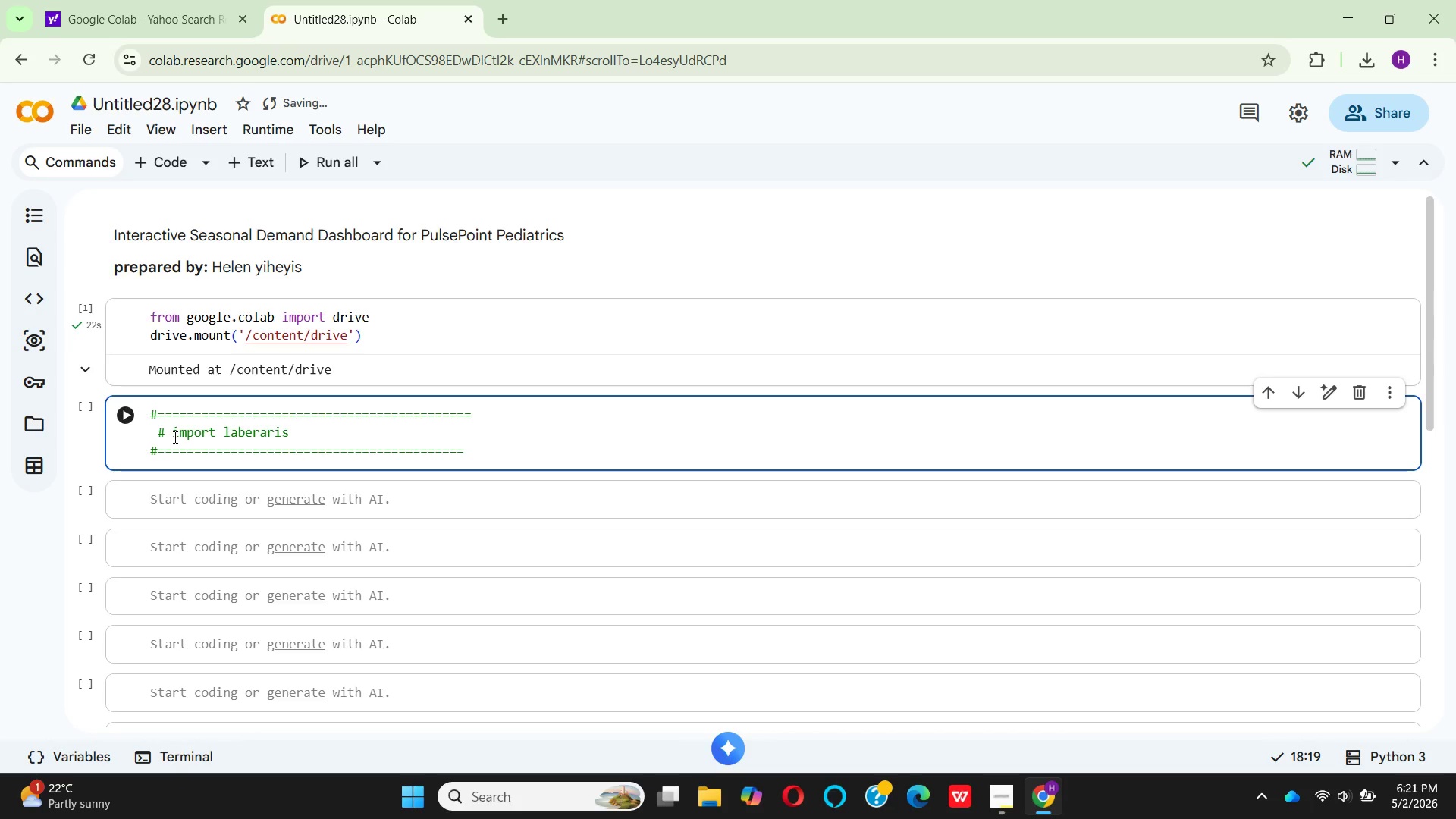 
left_click([158, 438])
 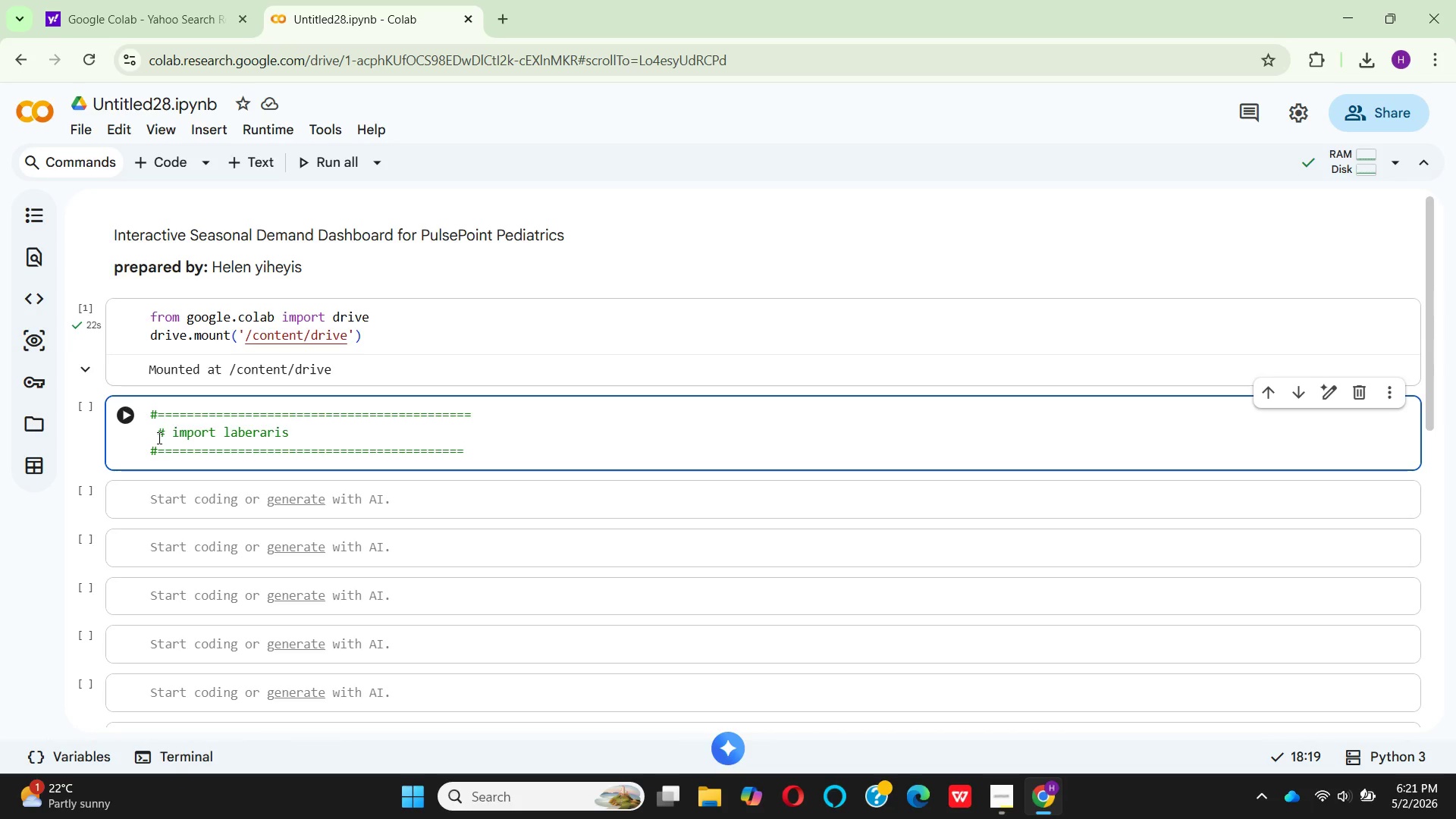 
key(Space)
 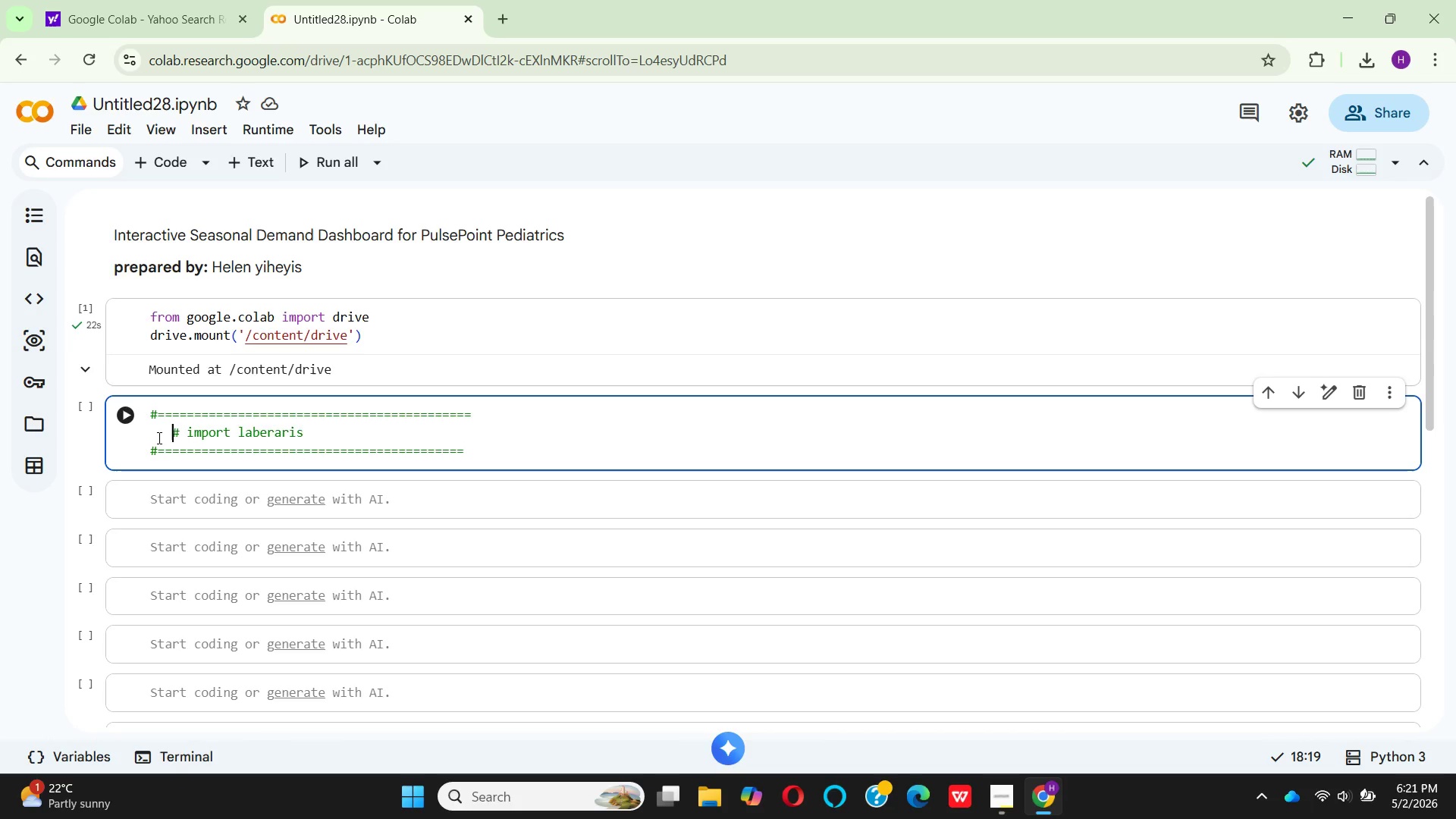 
key(Space)
 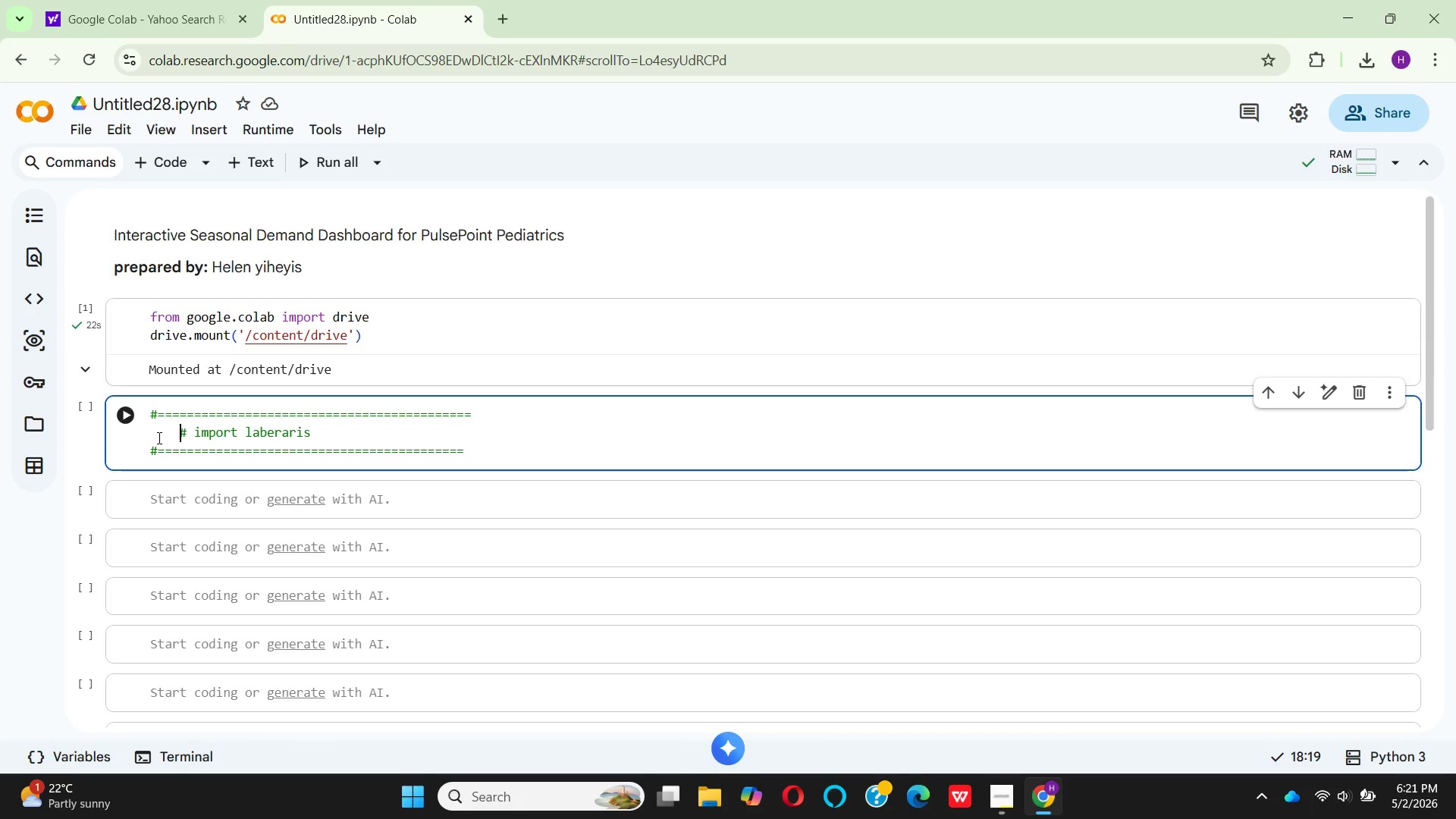 
key(Space)
 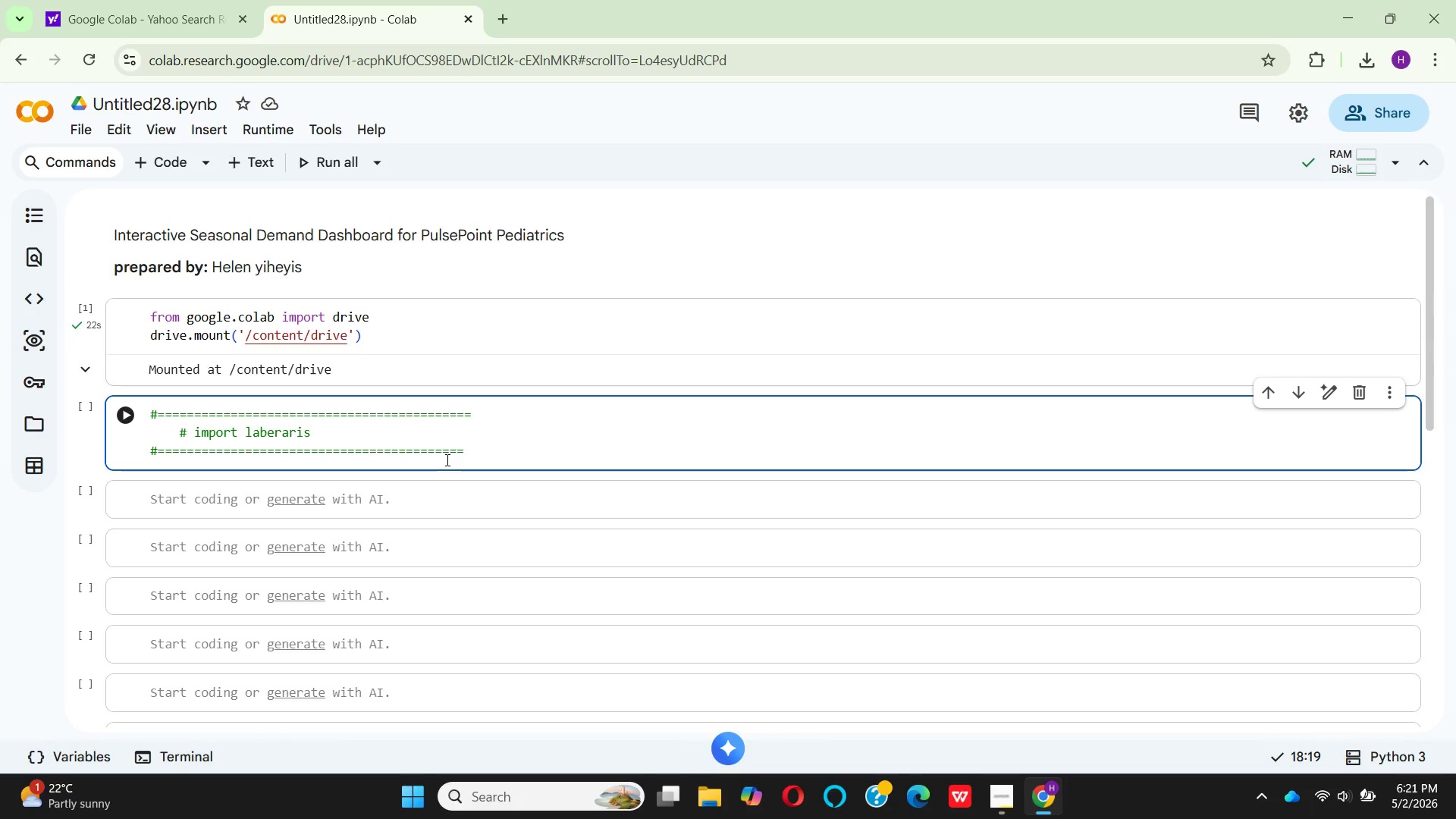 
left_click([472, 449])
 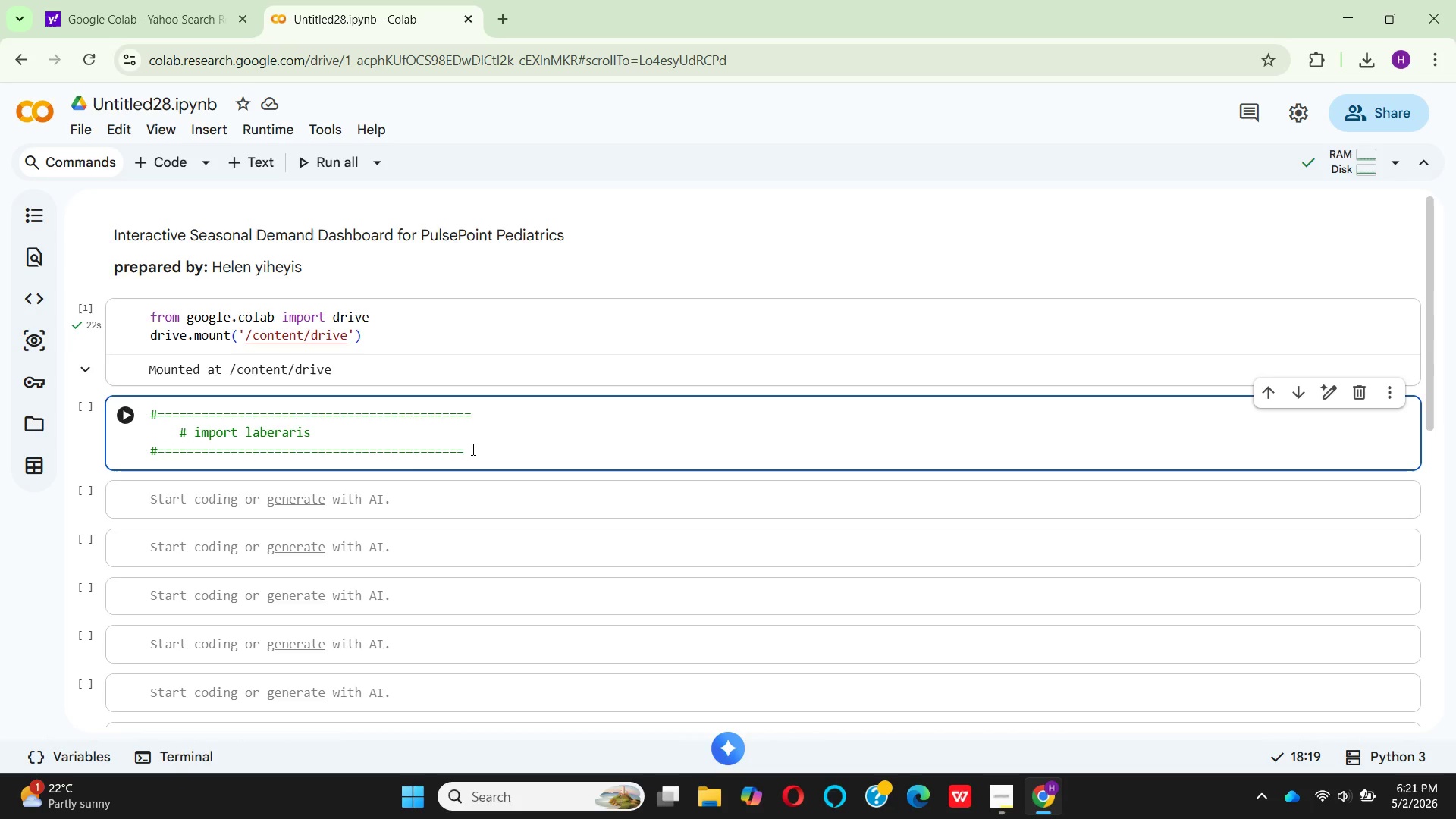 
key(Equal)
 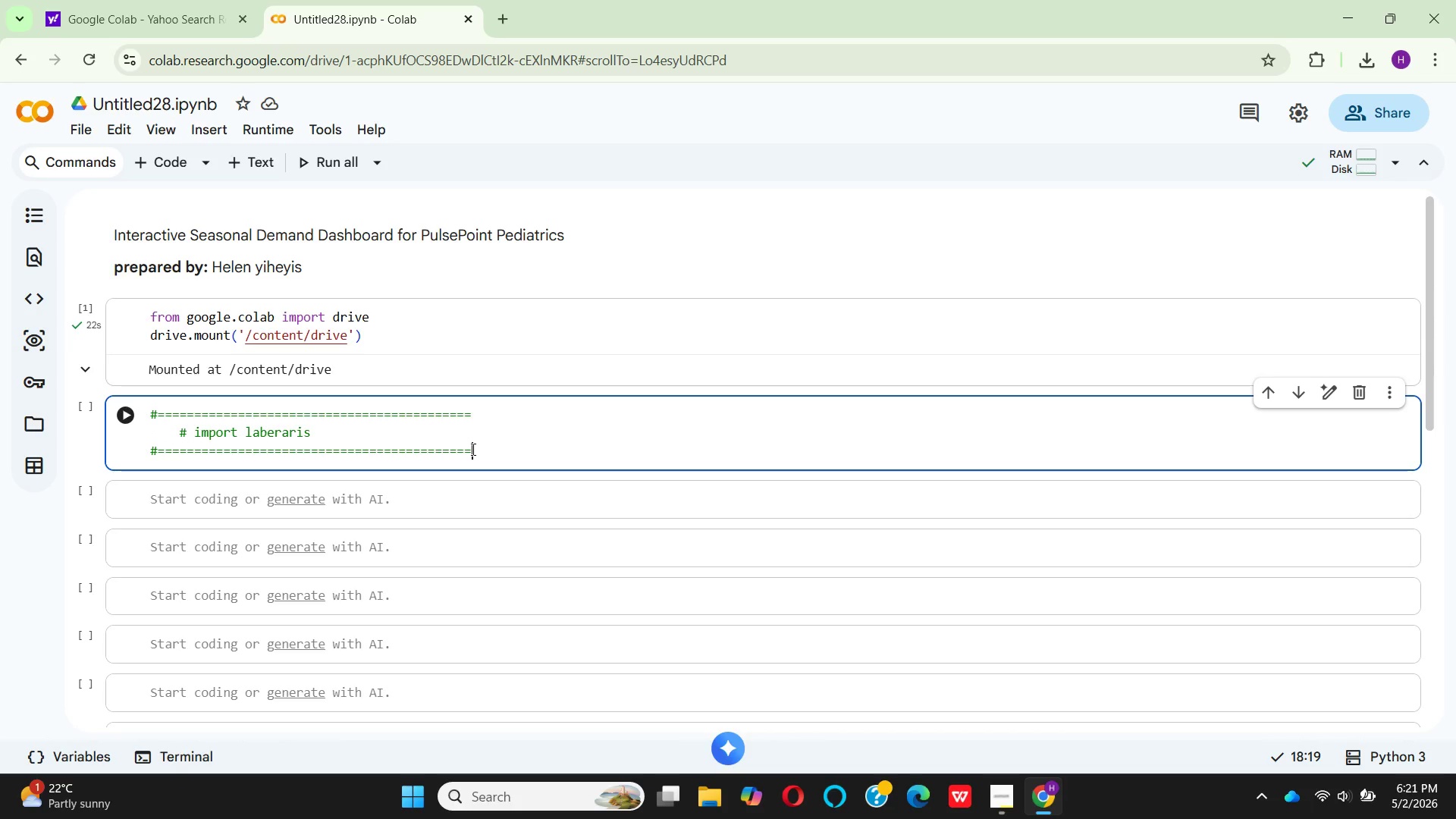 
key(Enter)
 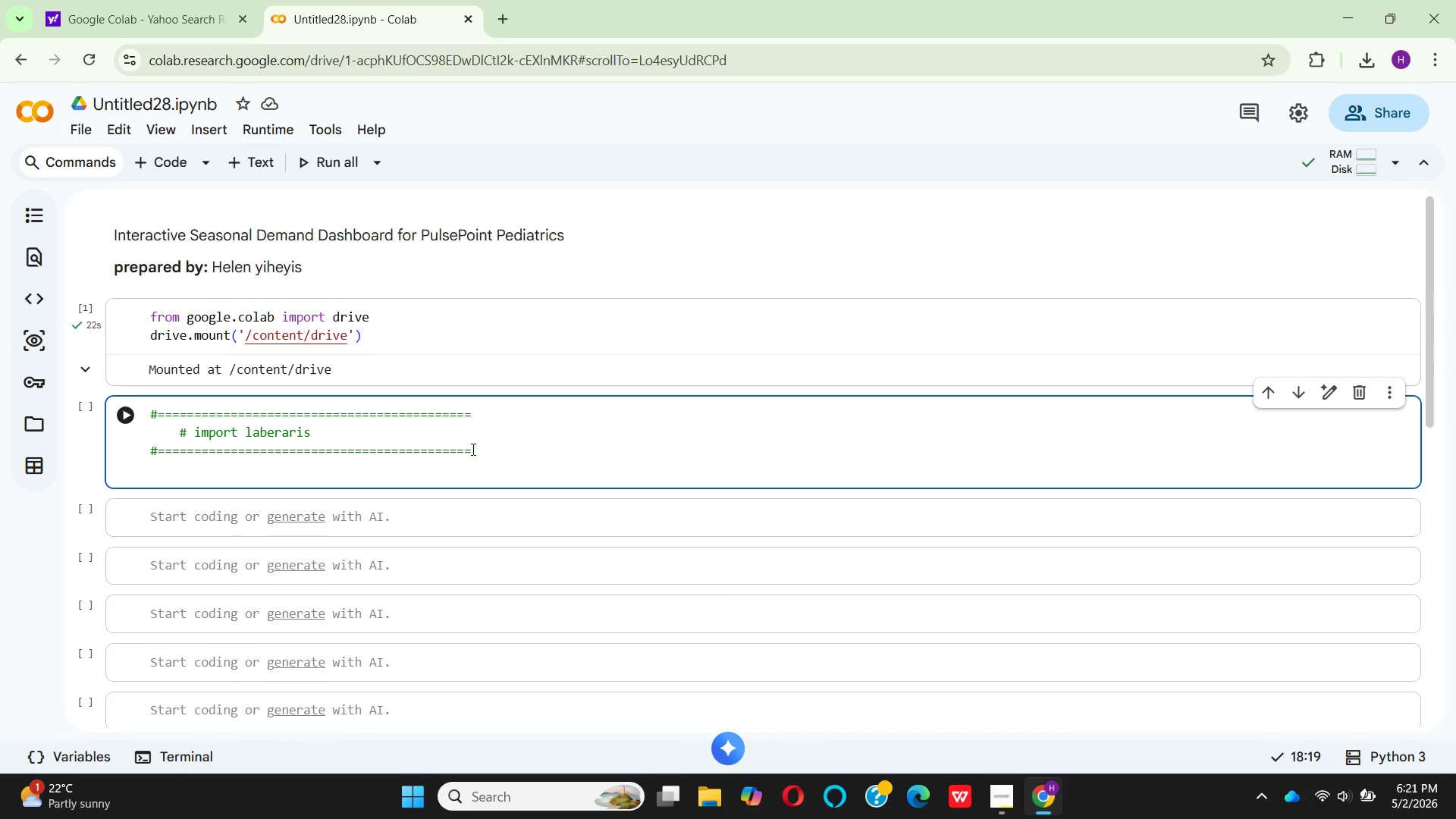 
key(Enter)
 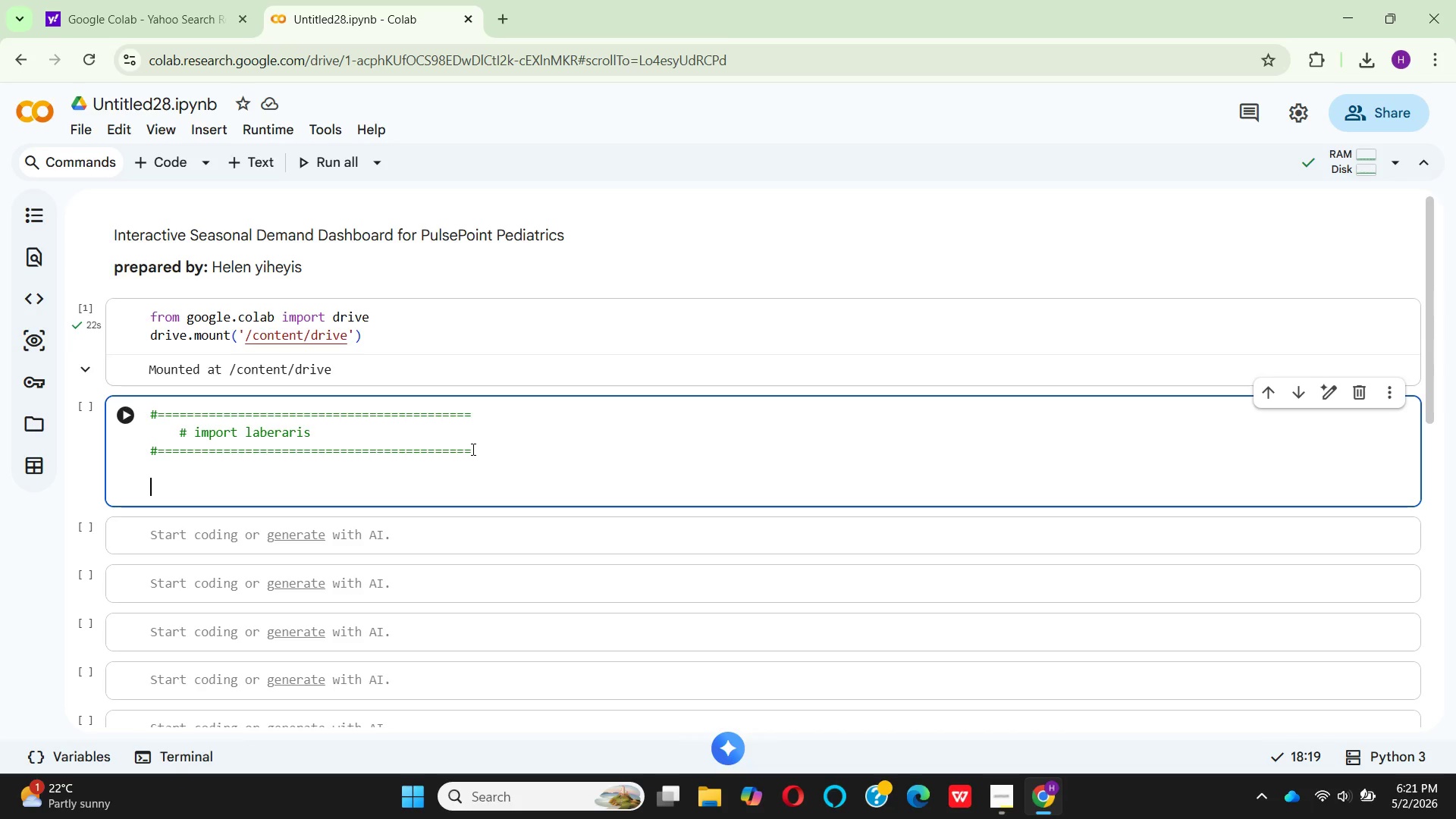 
type(import panda)
 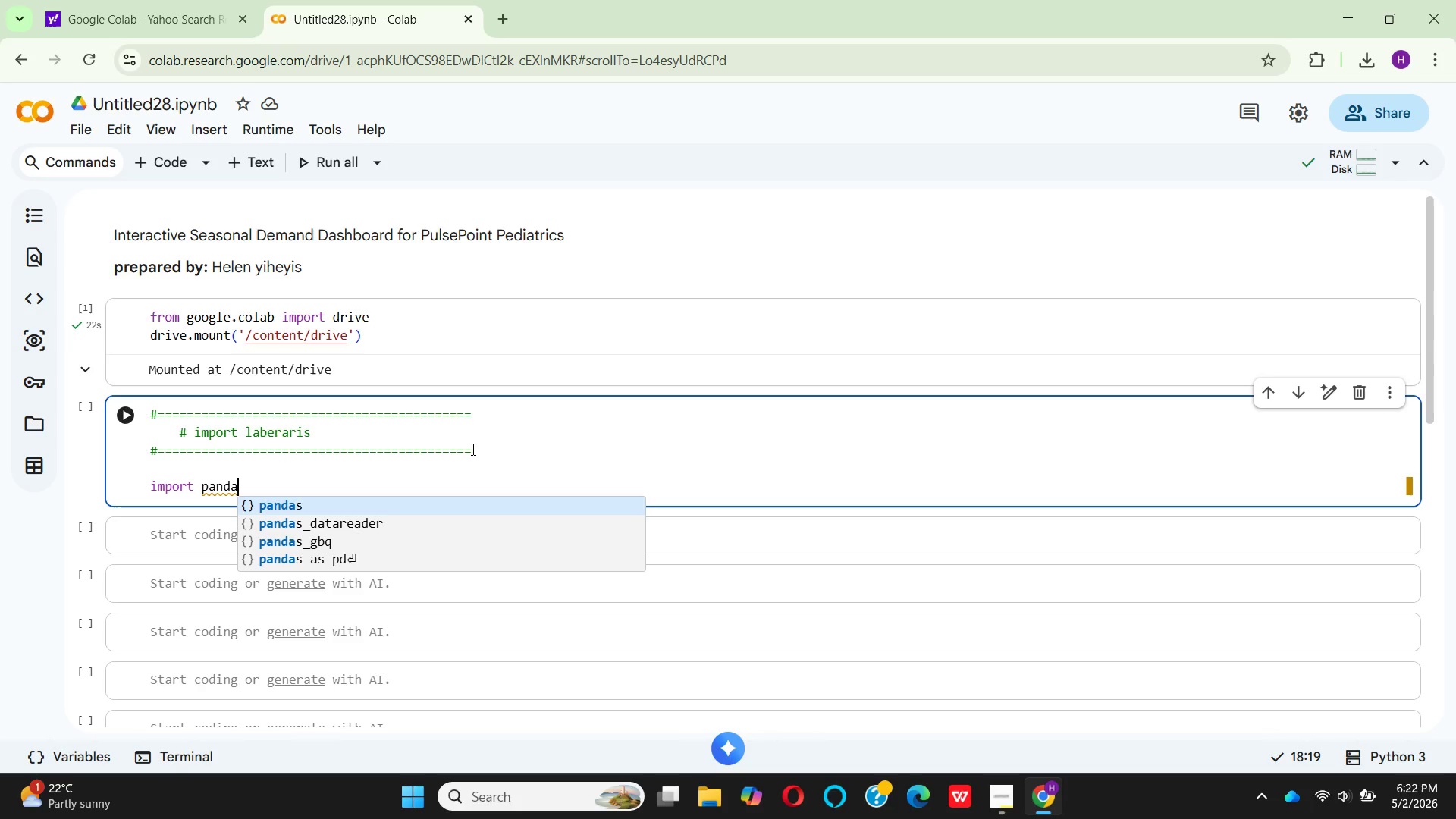 
wait(15.17)
 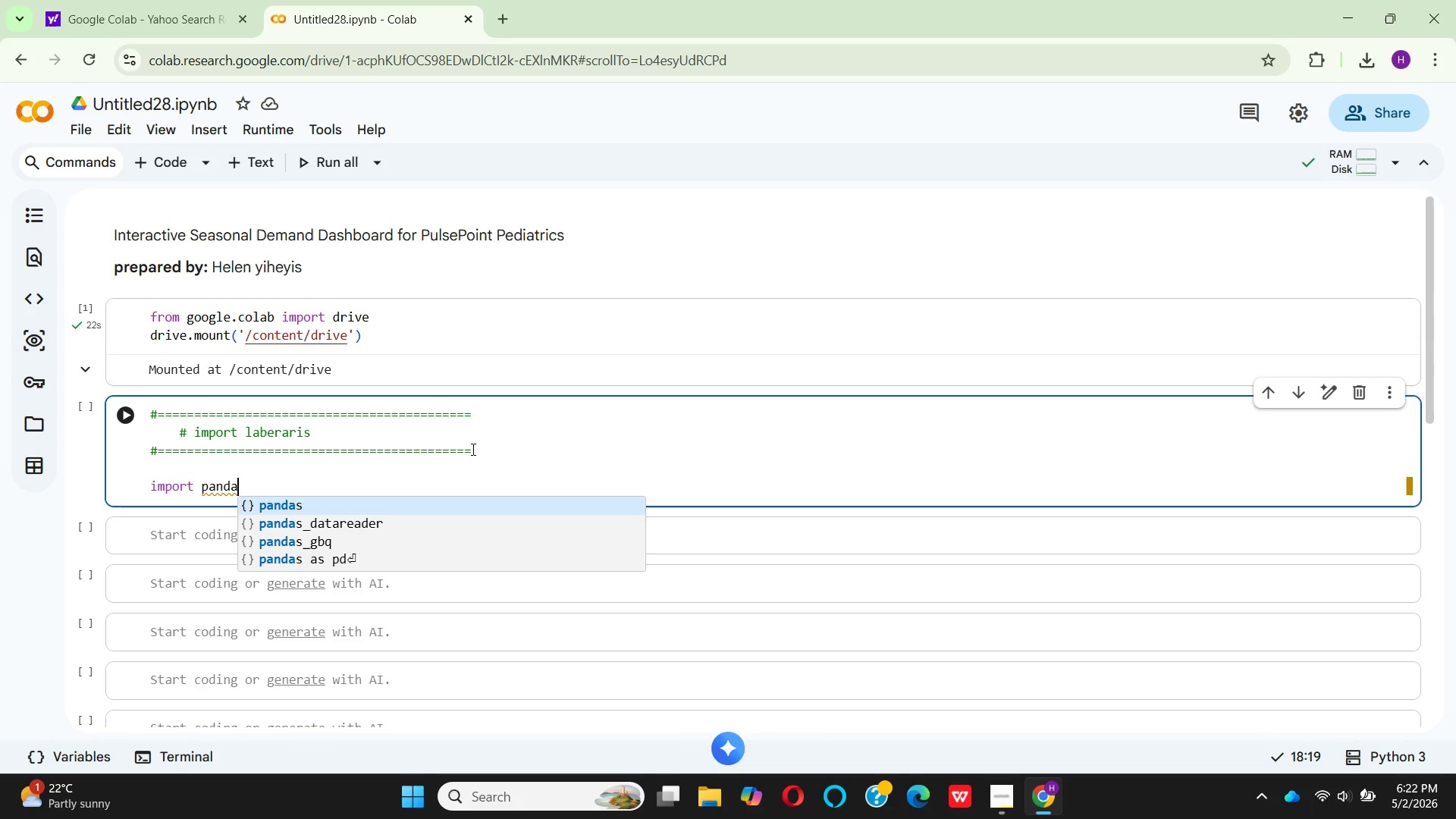 
key(ArrowDown)
 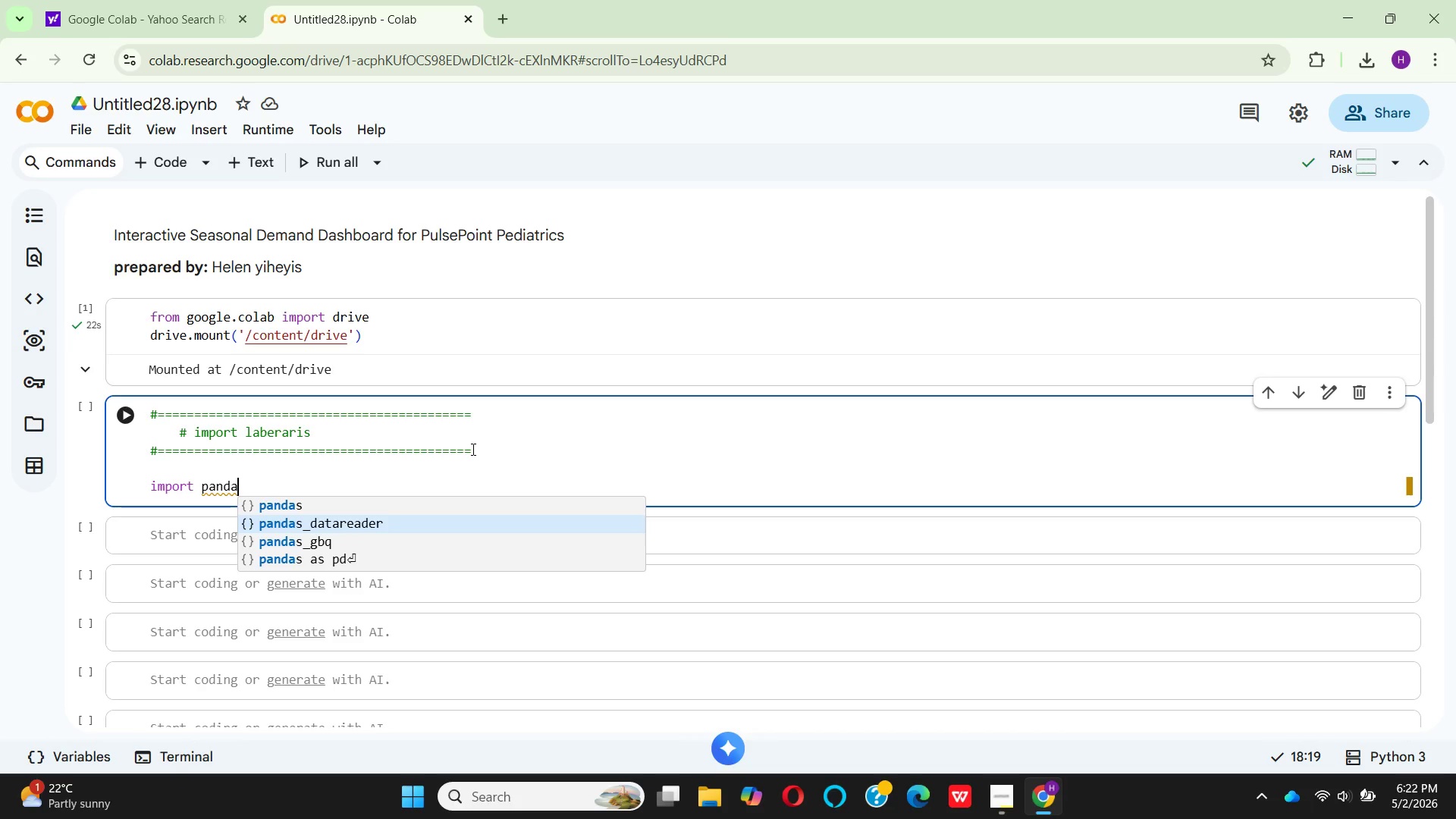 
key(ArrowDown)
 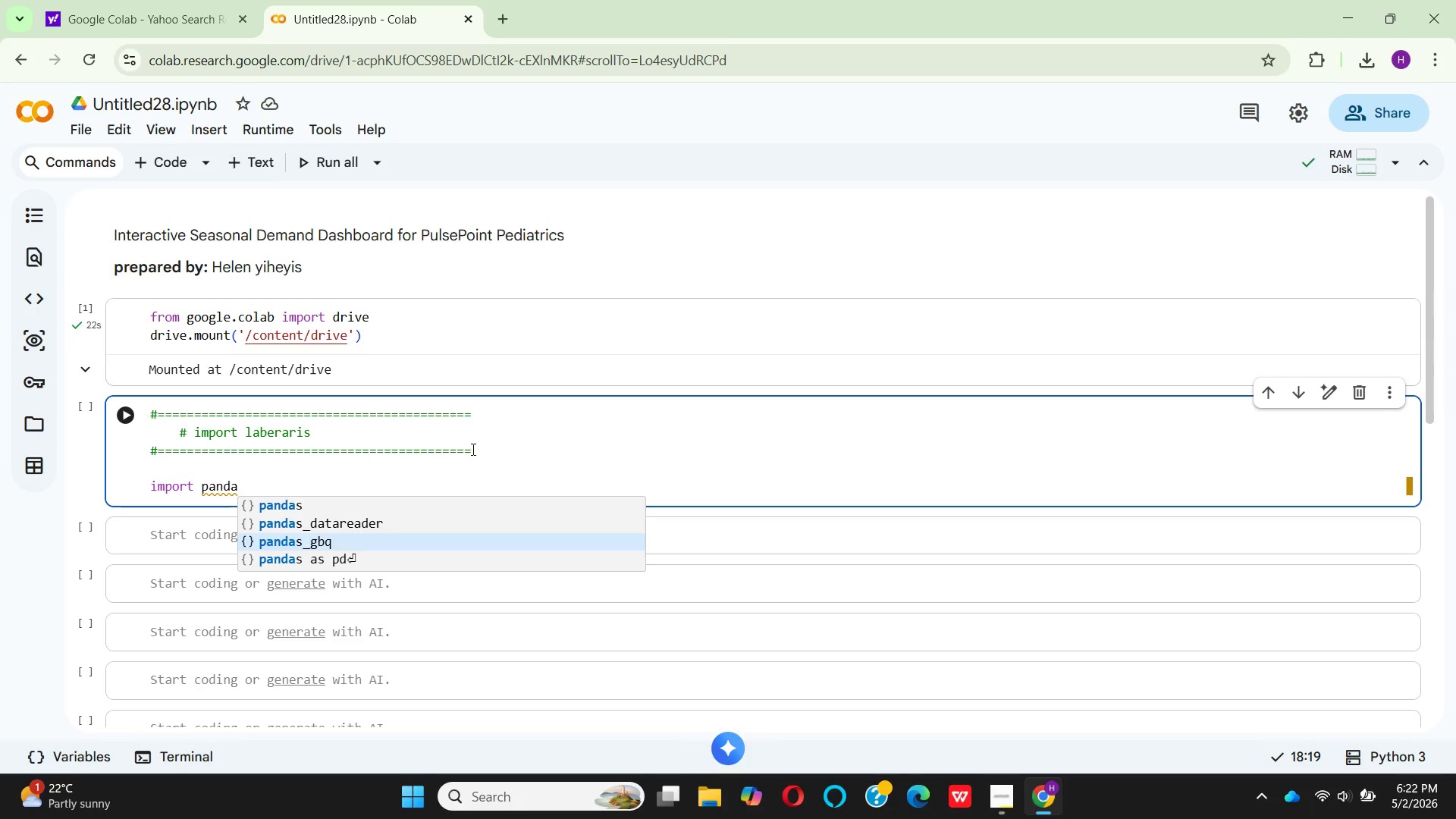 
key(ArrowDown)
 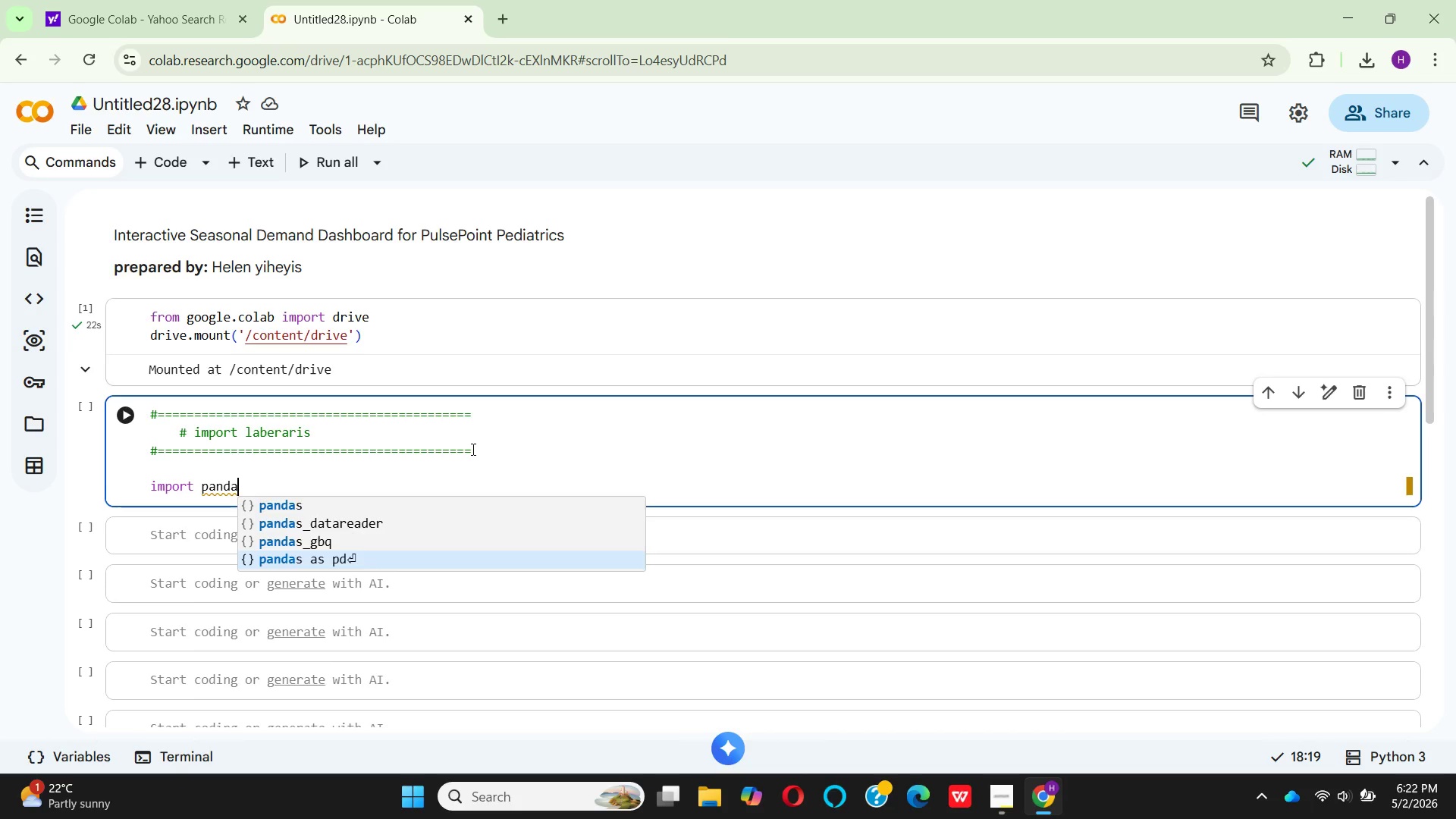 
key(Enter)
 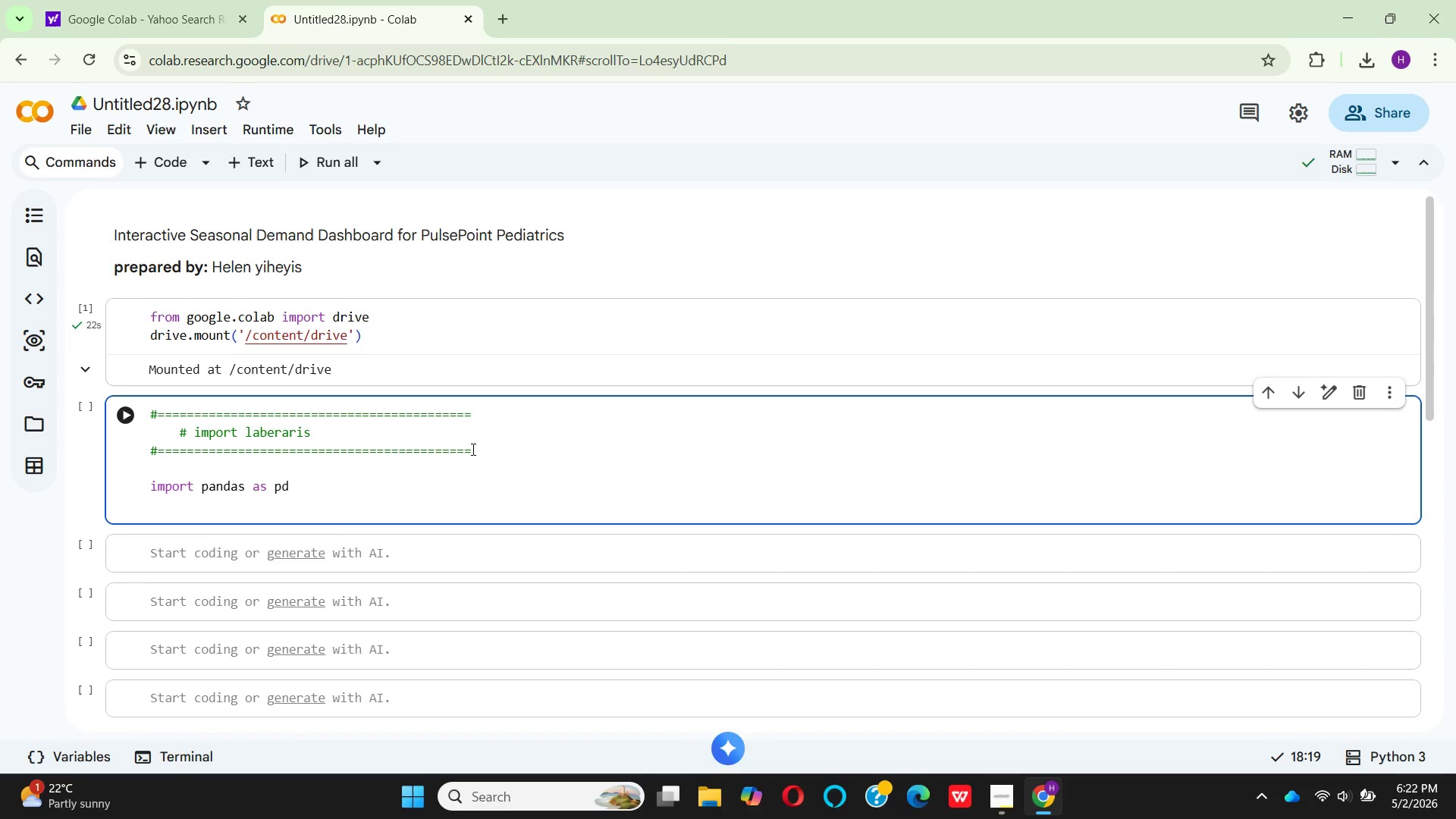 
type(import)
 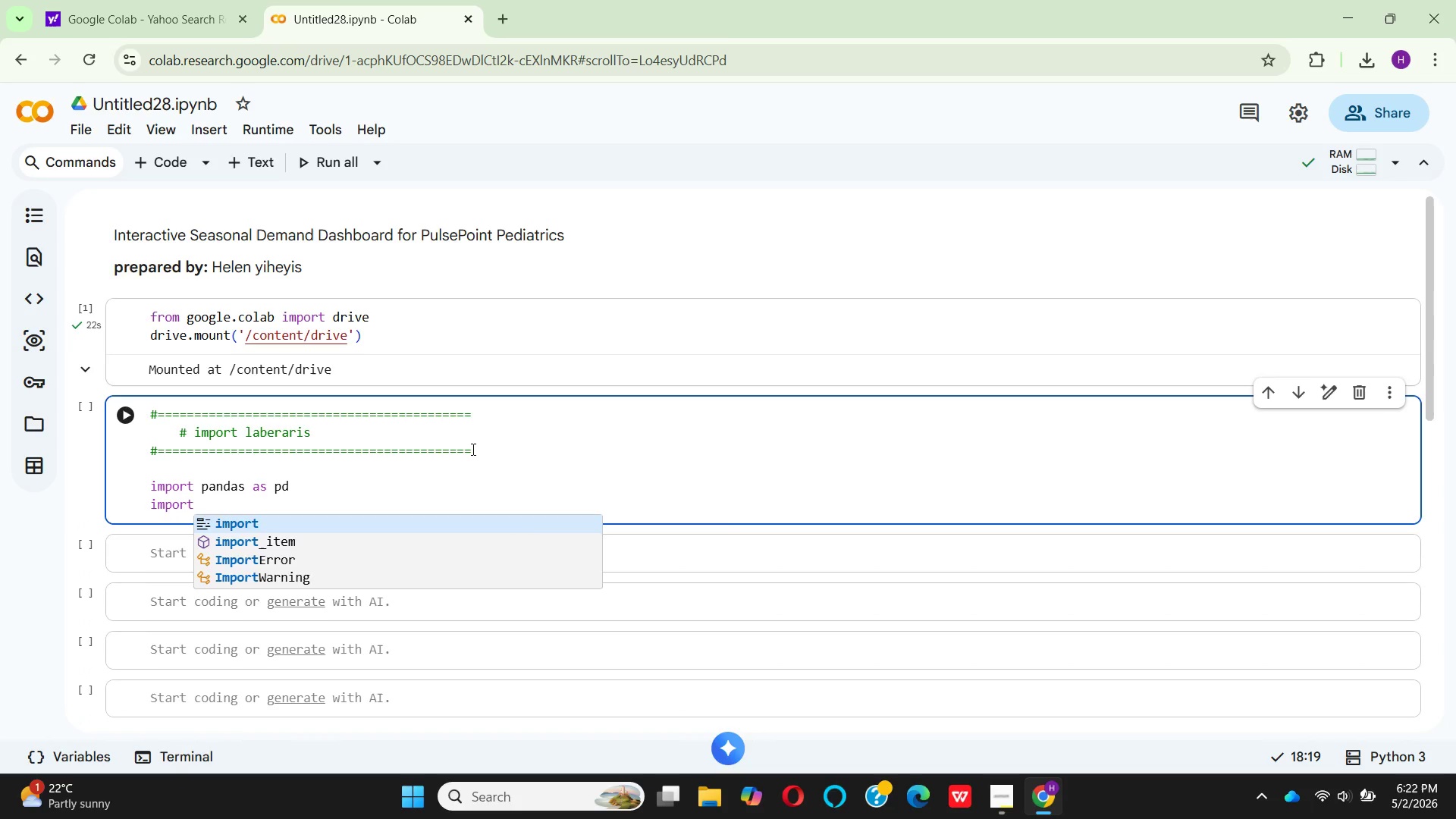 
key(Enter)
 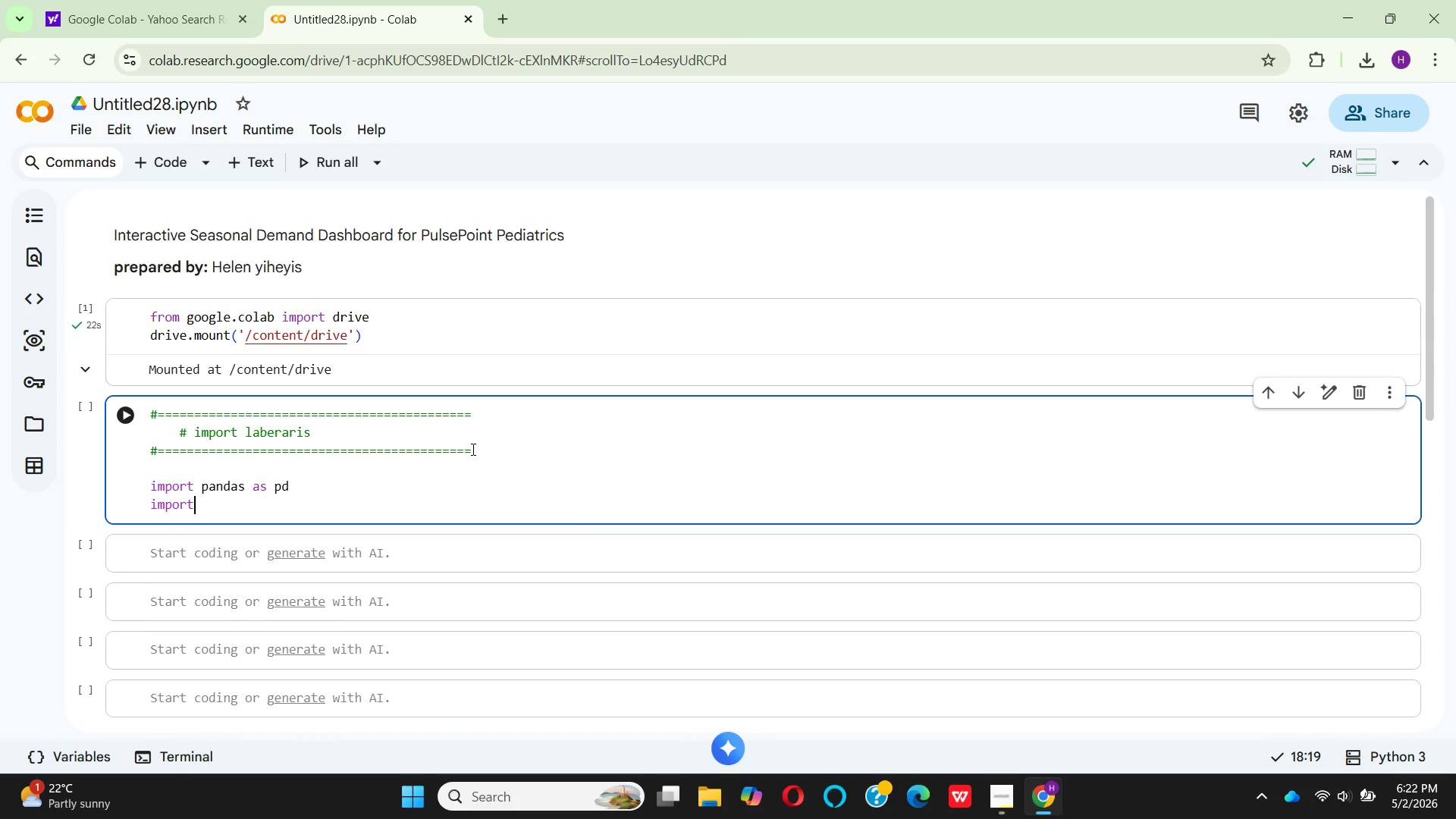 
key(Space)
 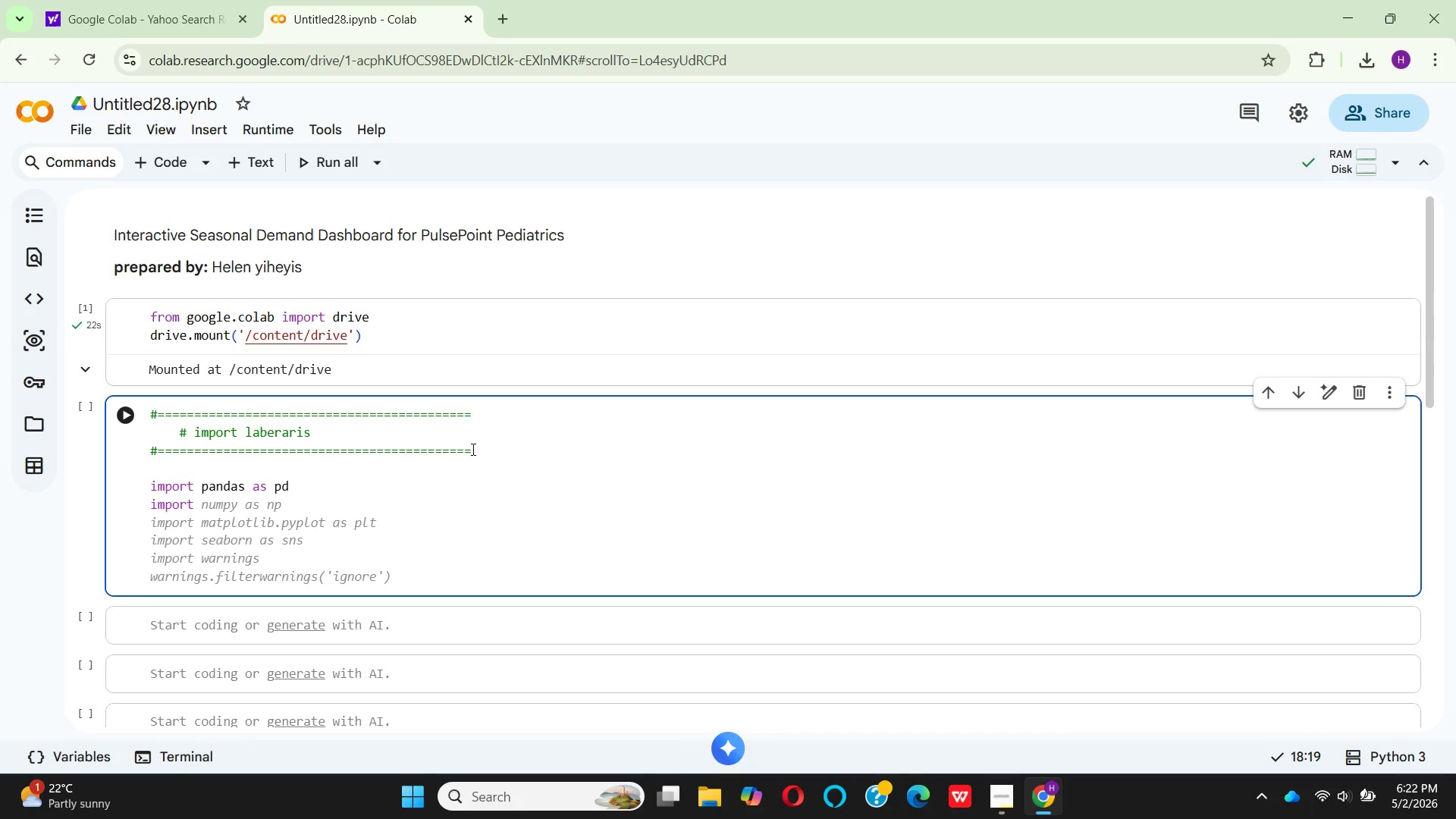 
wait(6.23)
 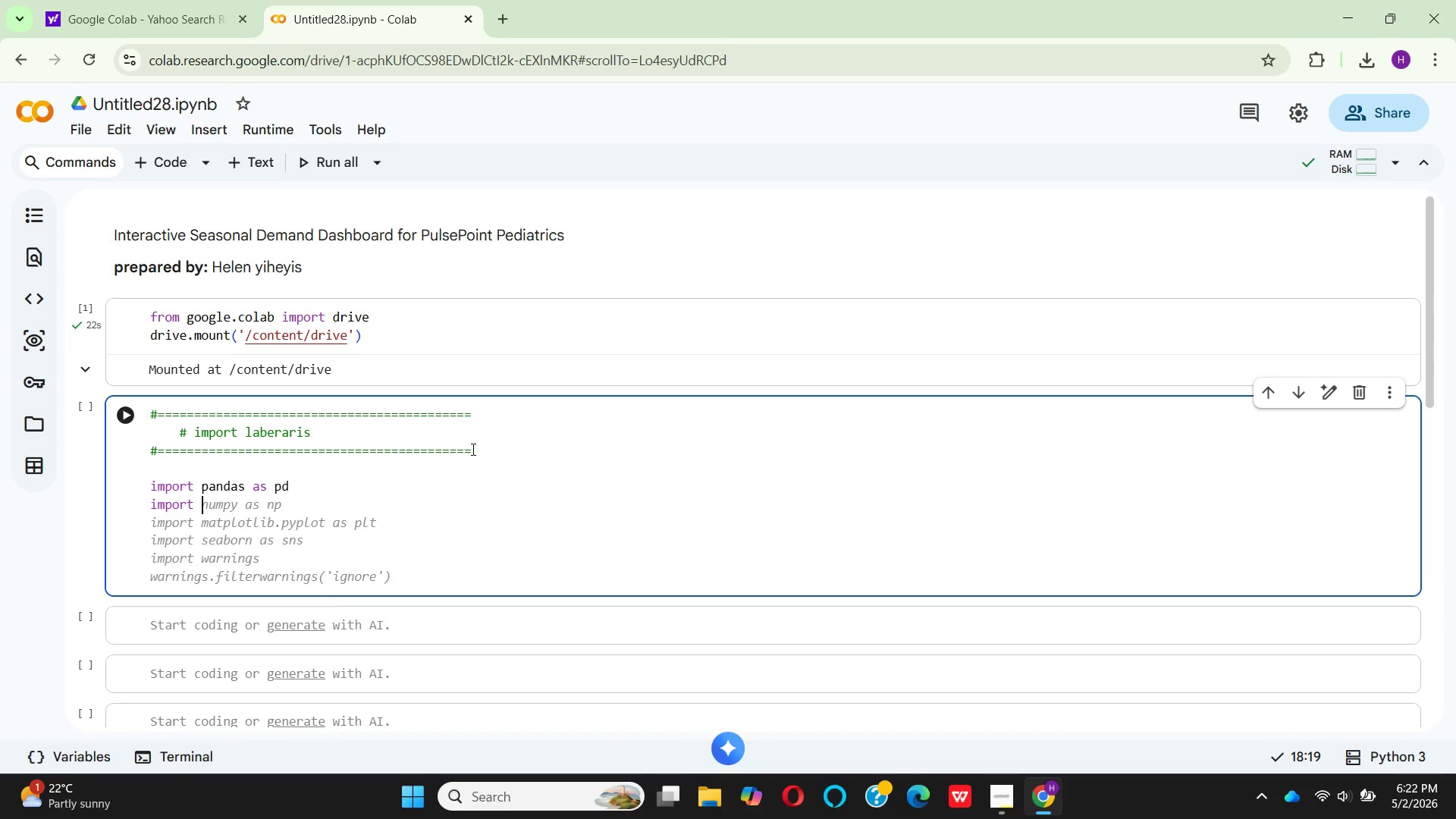 
type(numpy)
 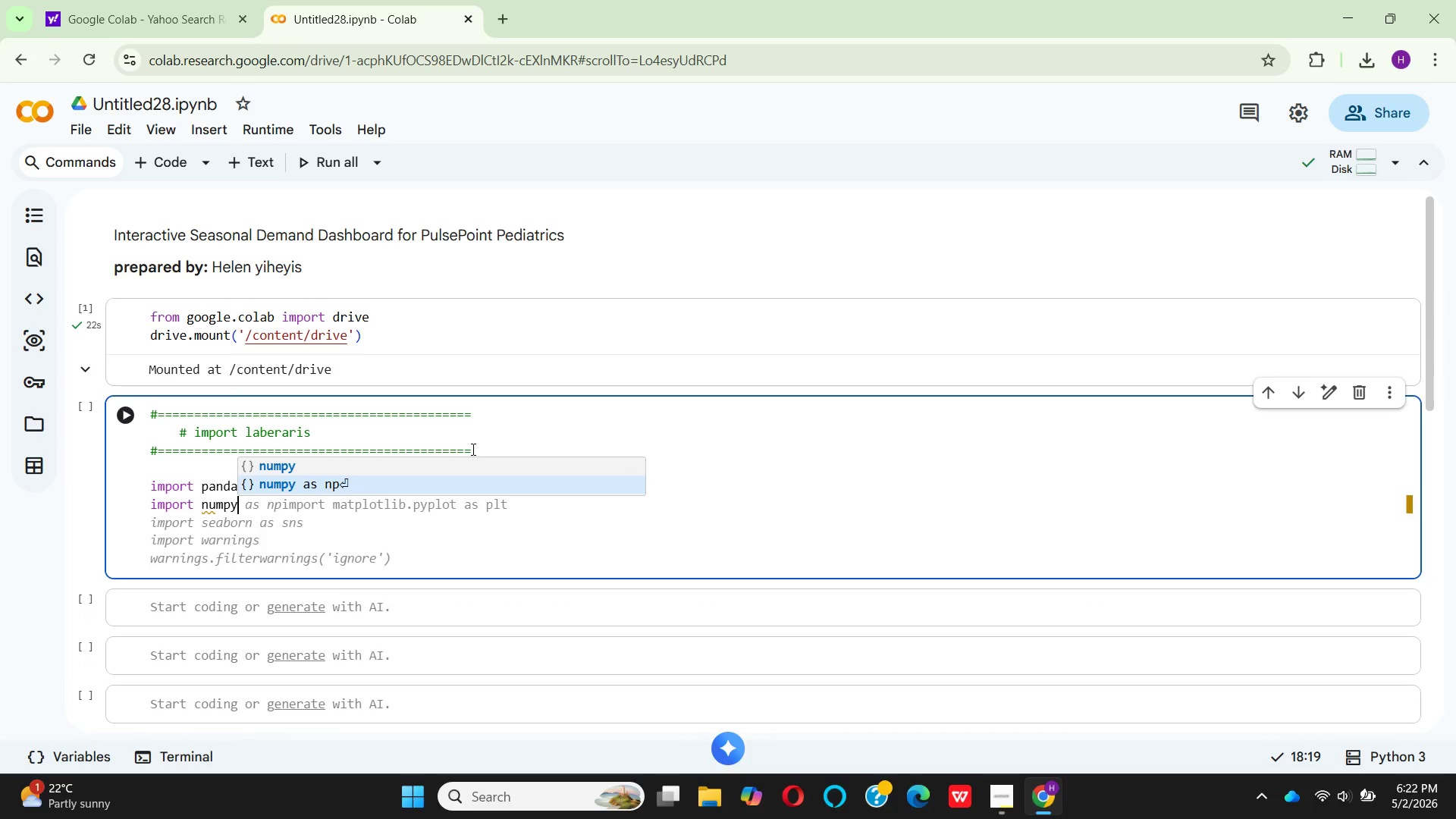 
key(ArrowDown)
 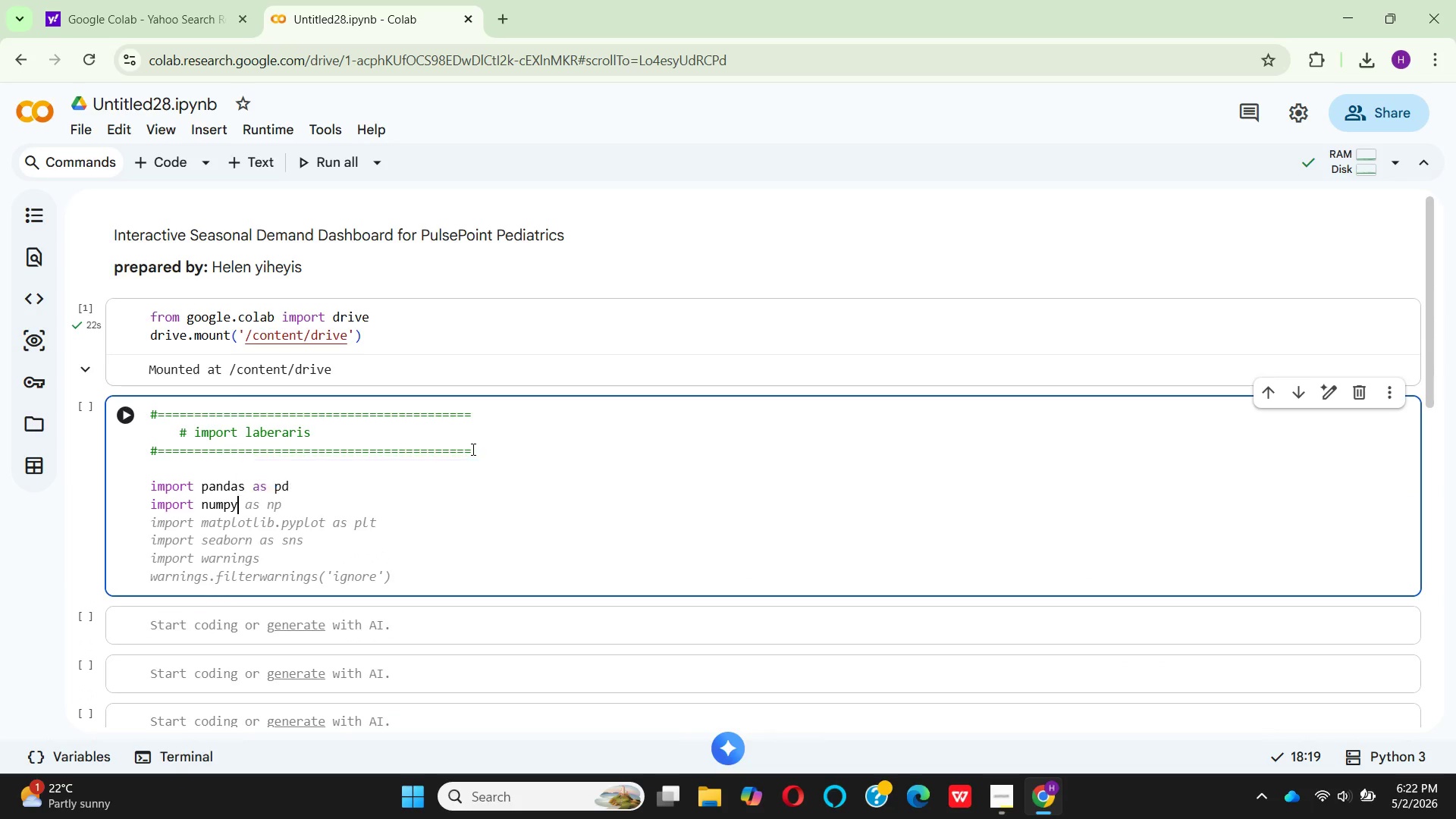 
key(Enter)
 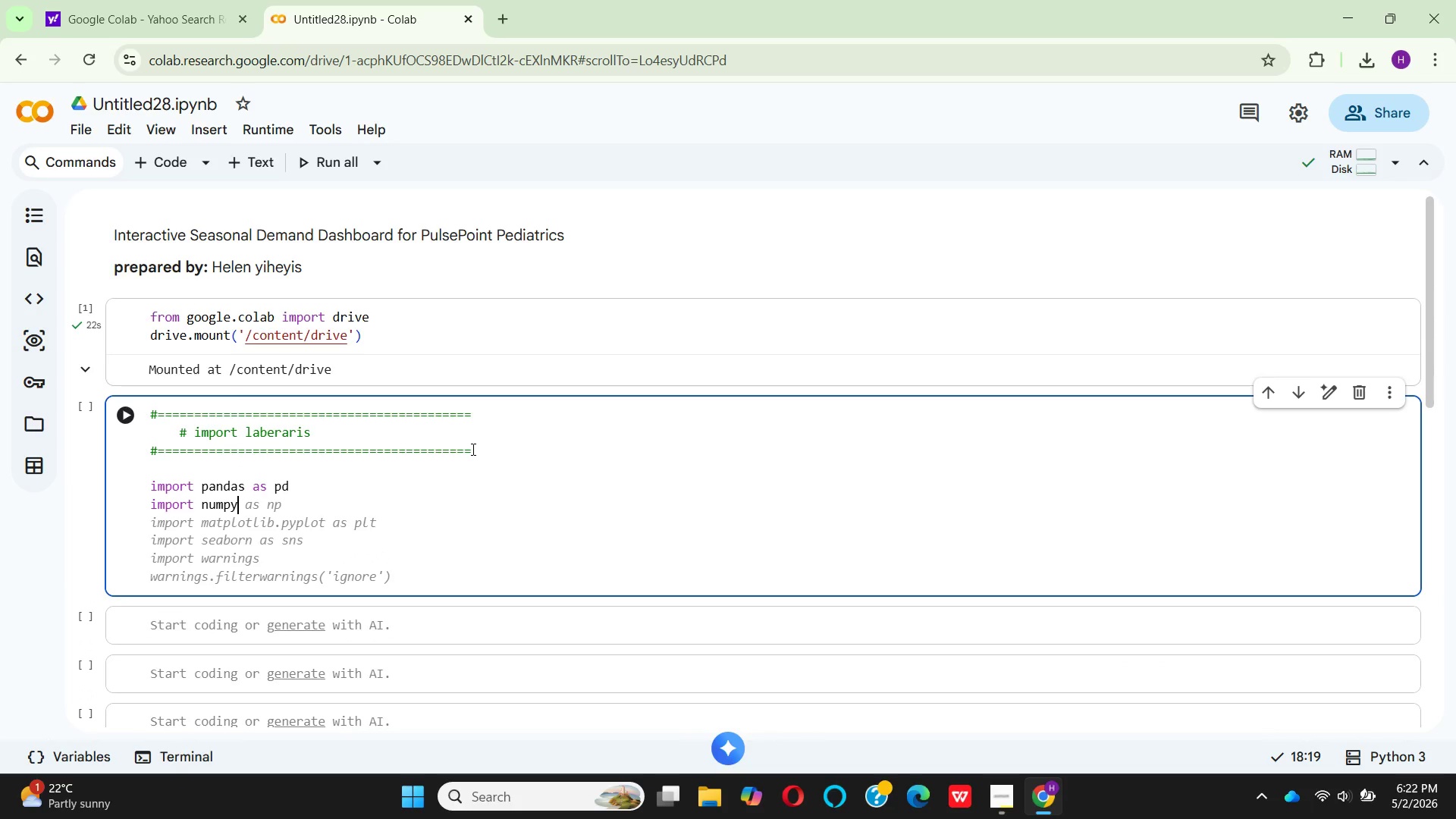 
type( as np)
 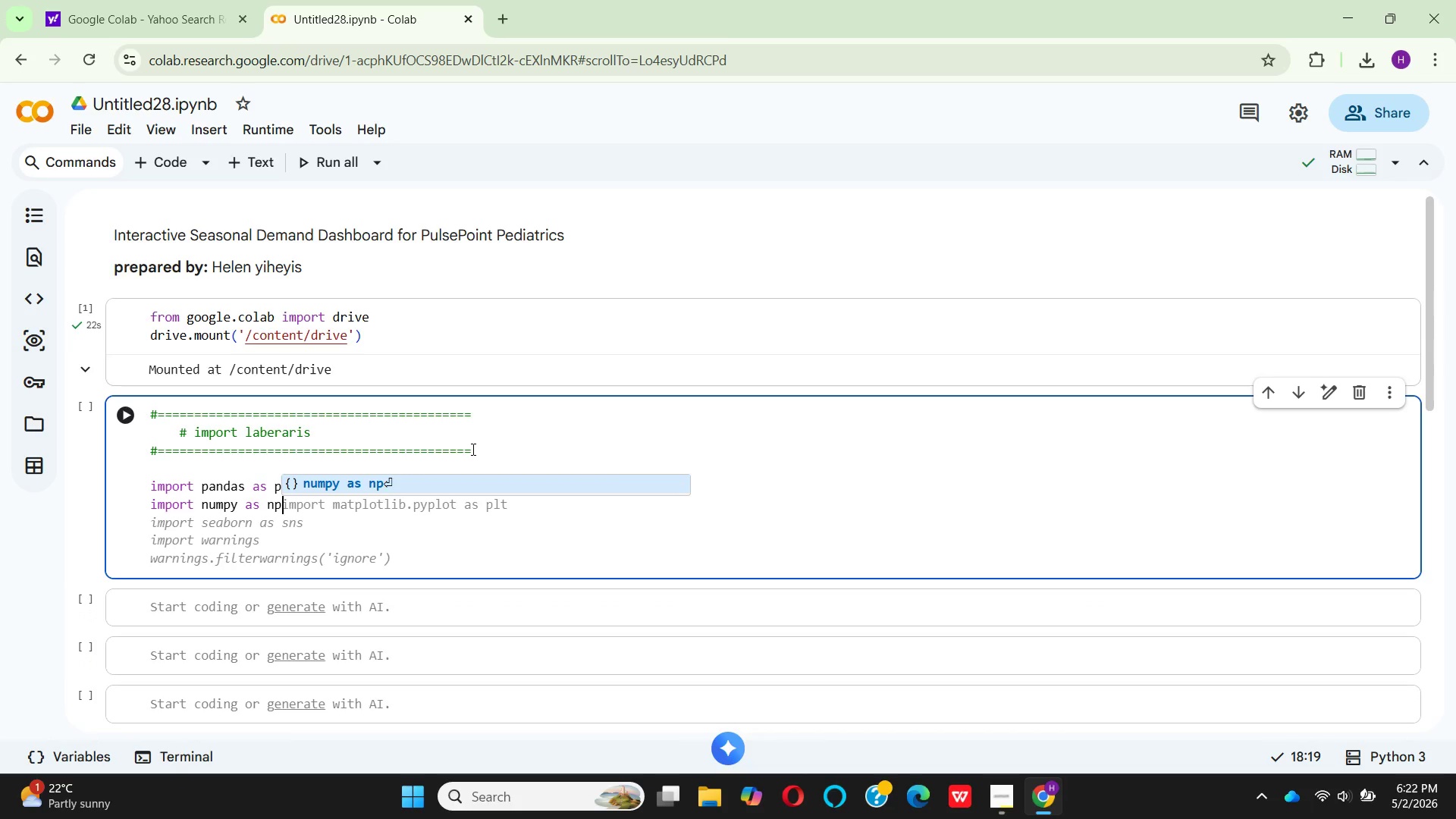 
key(Enter)
 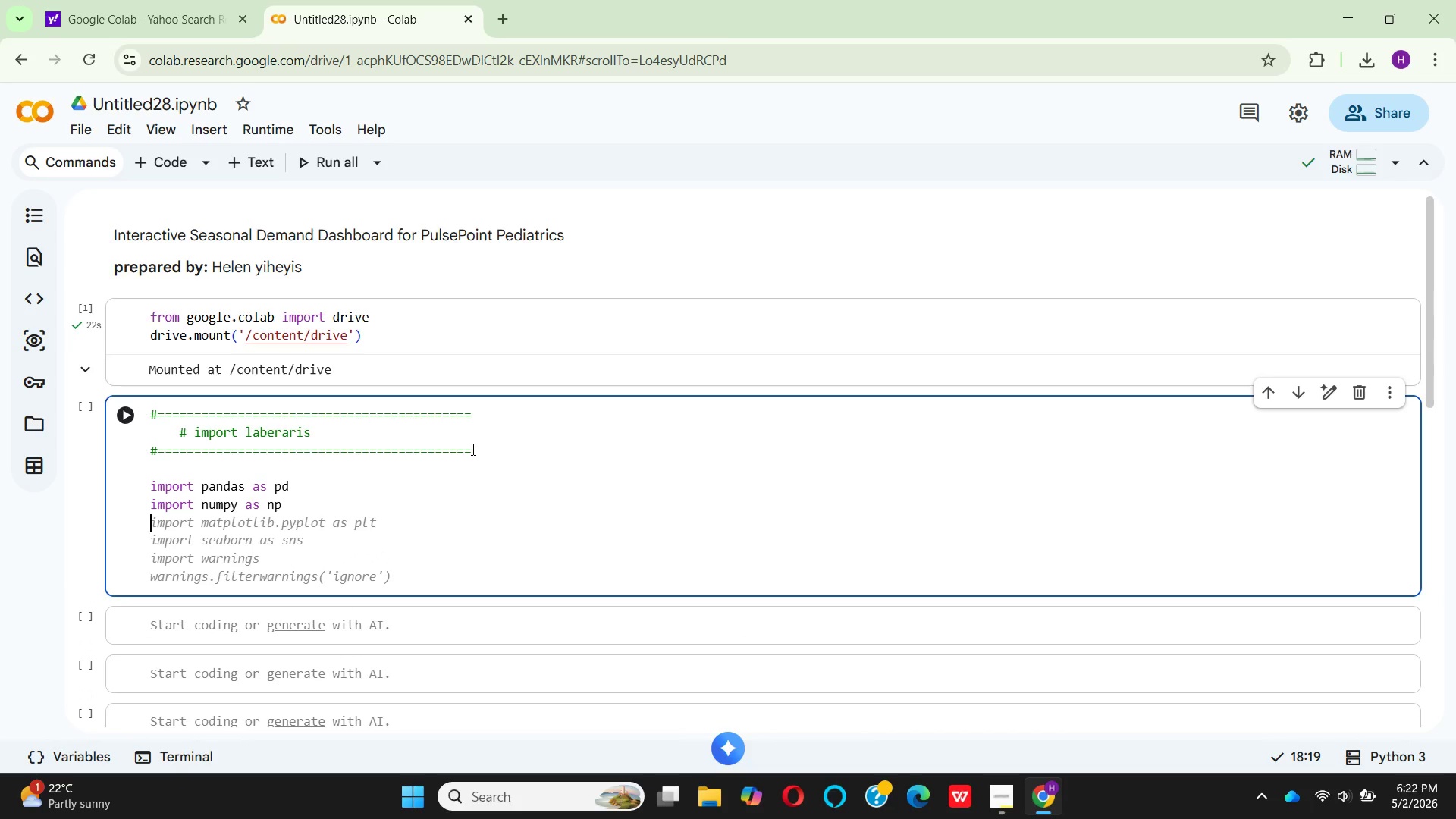 
type(impo)
key(Backspace)
 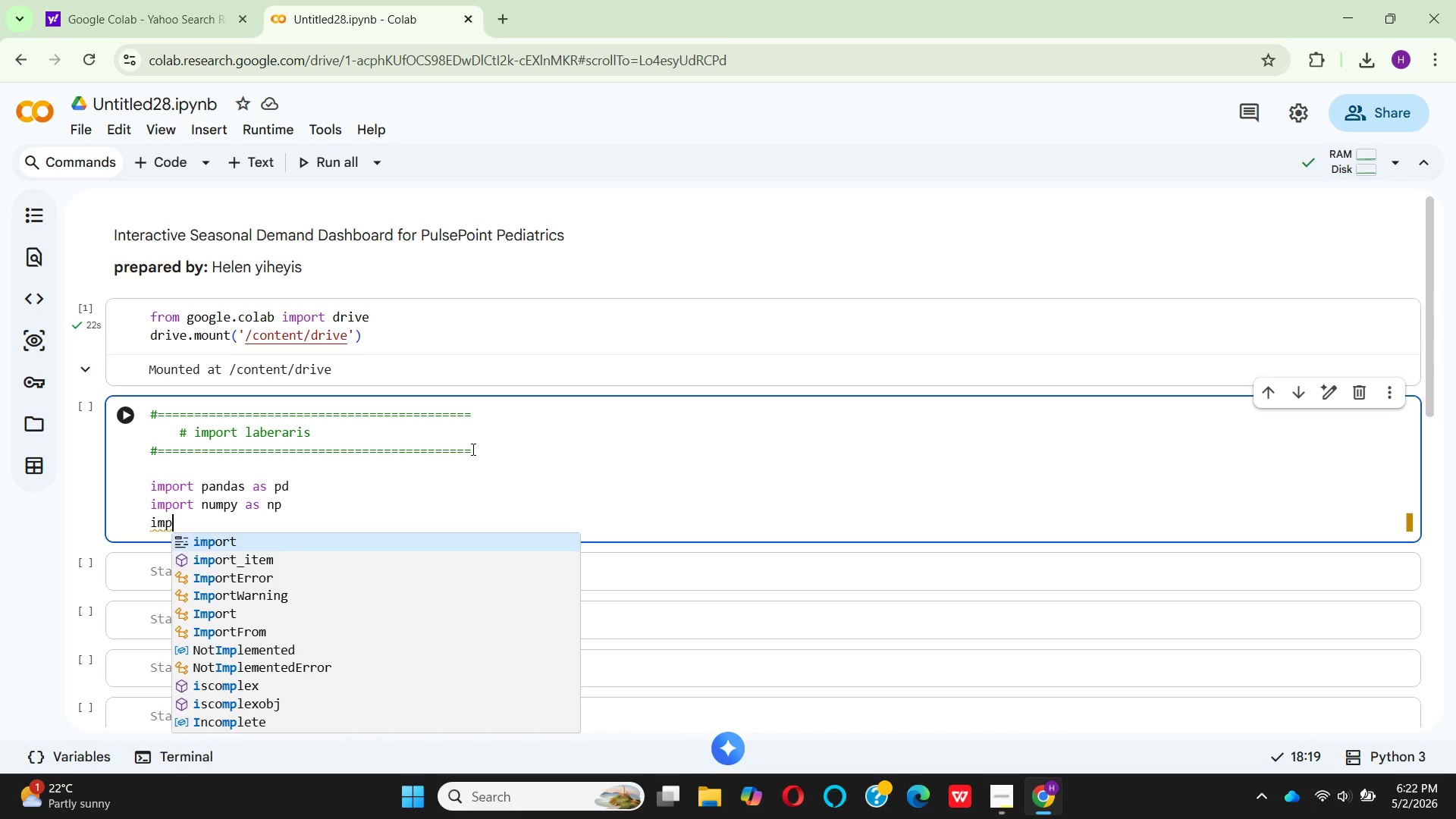 
key(Enter)
 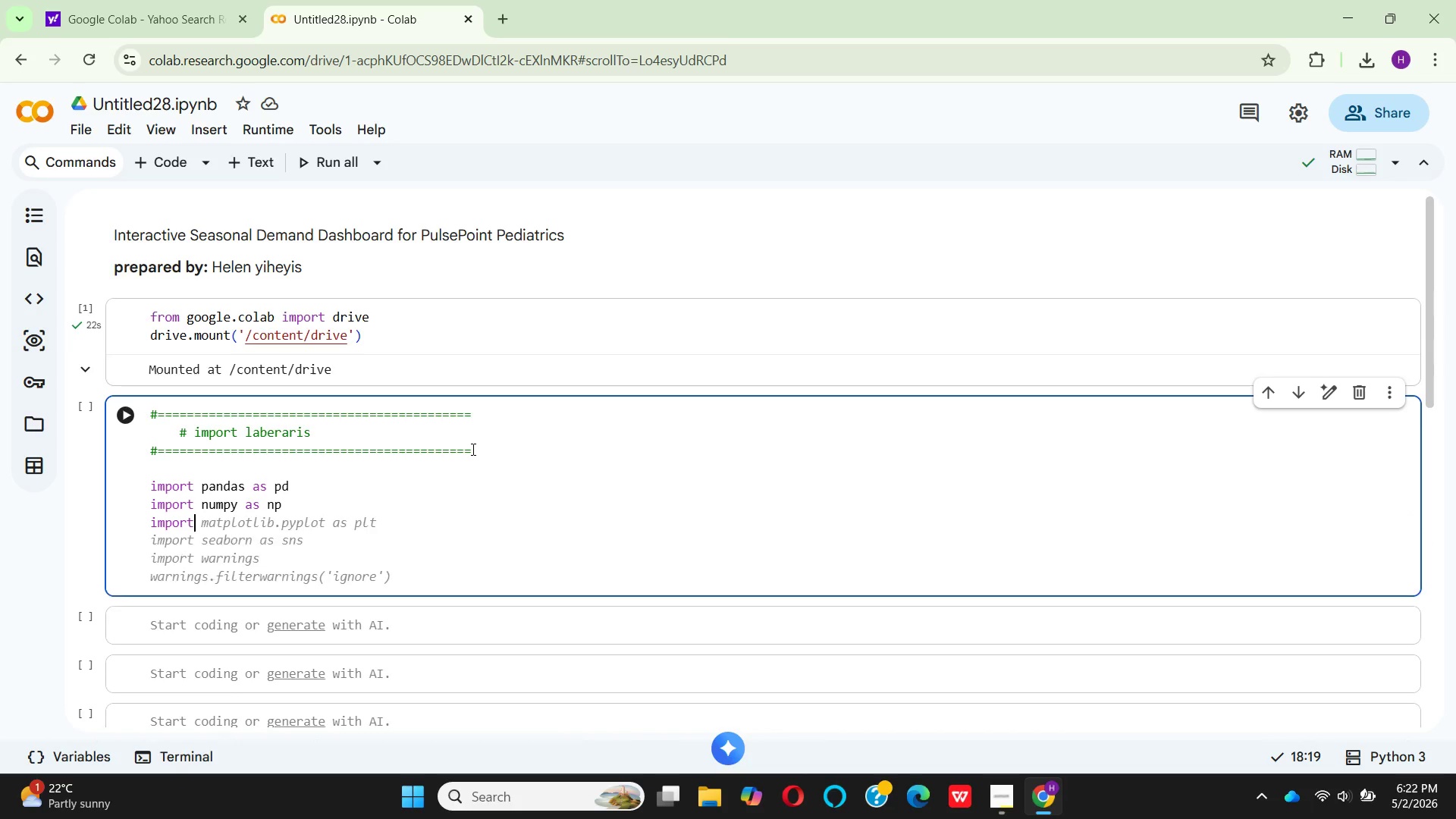 
key(Space)
 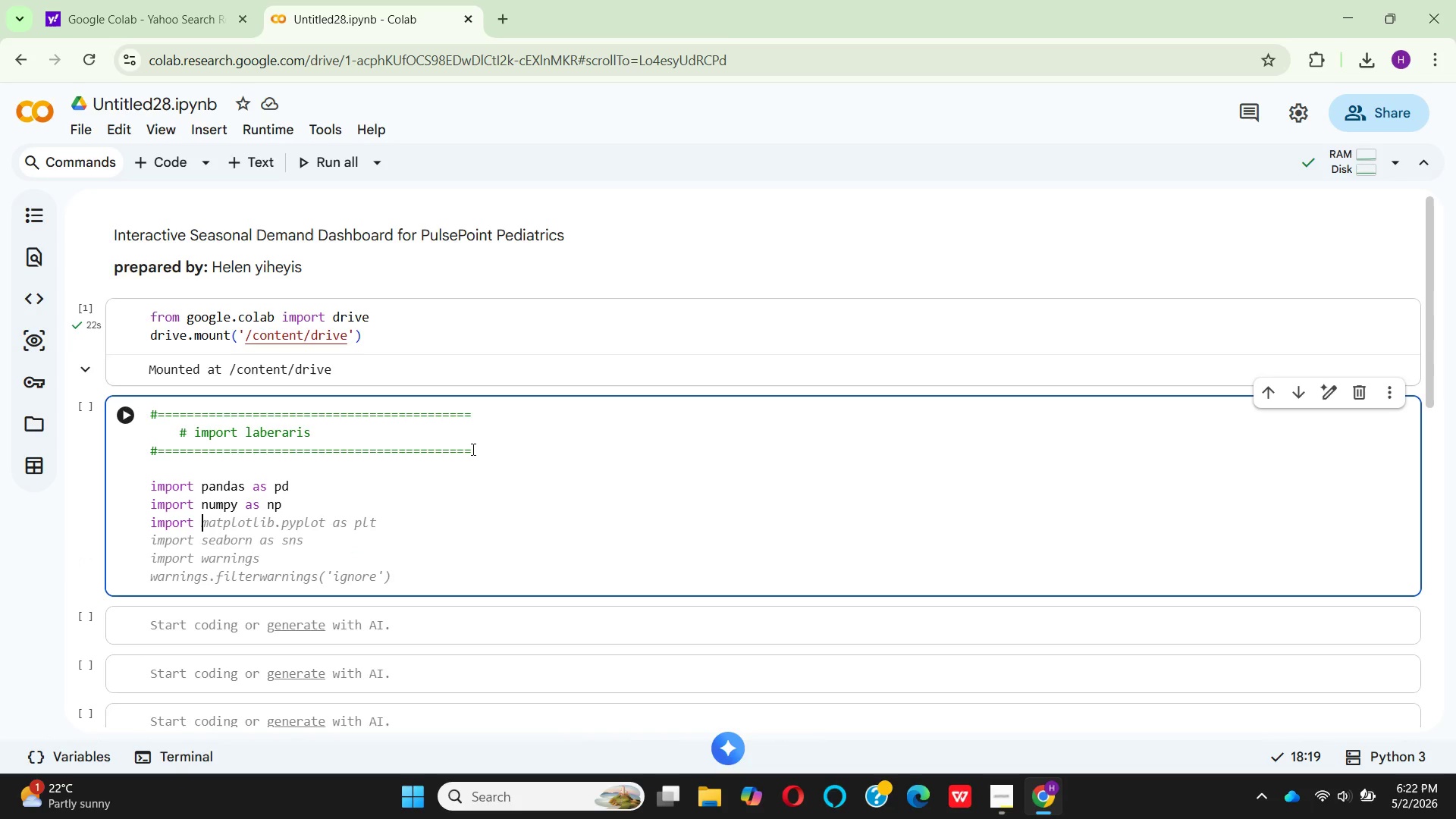 
type(plotly)
 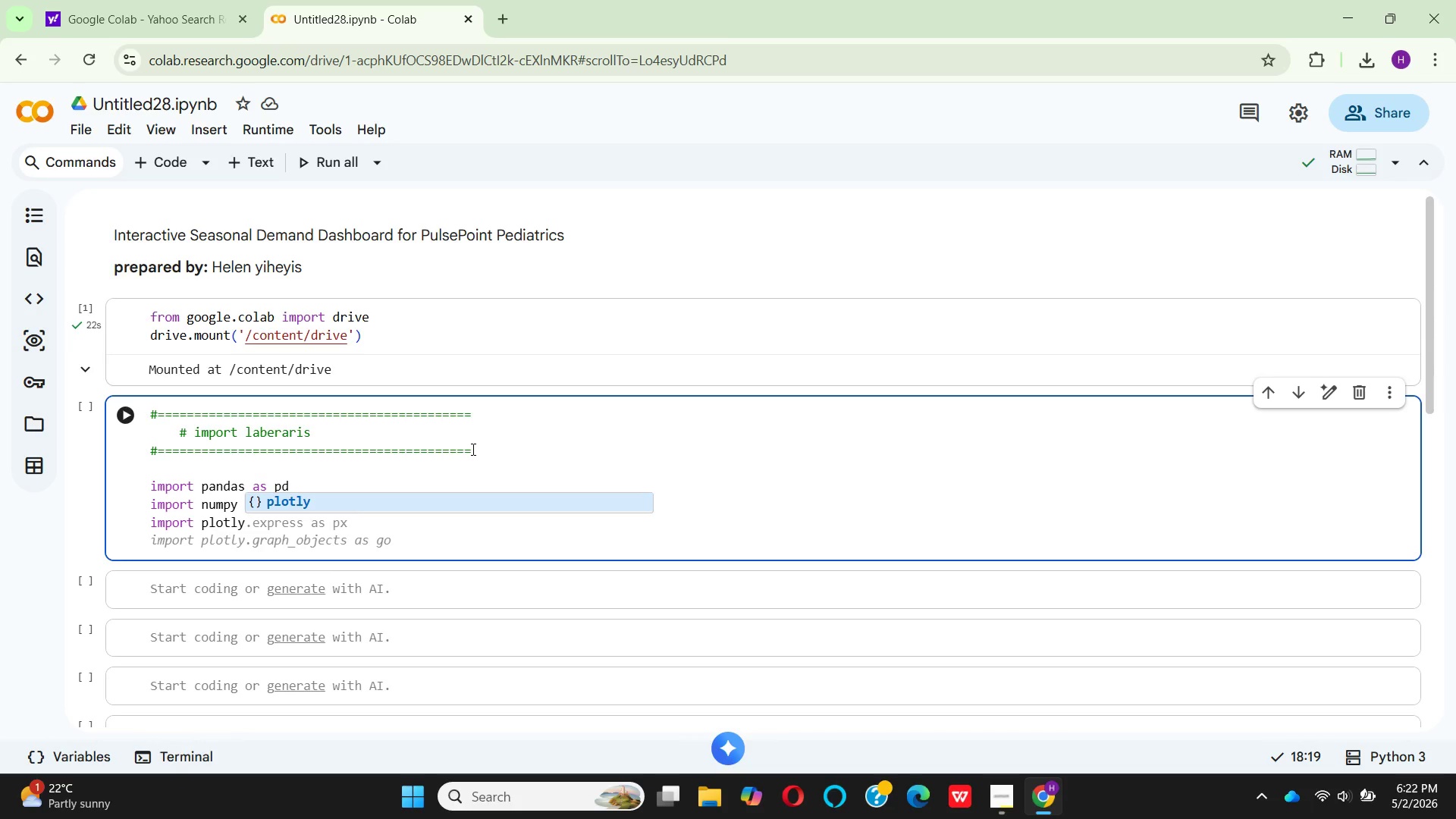 
key(Enter)
 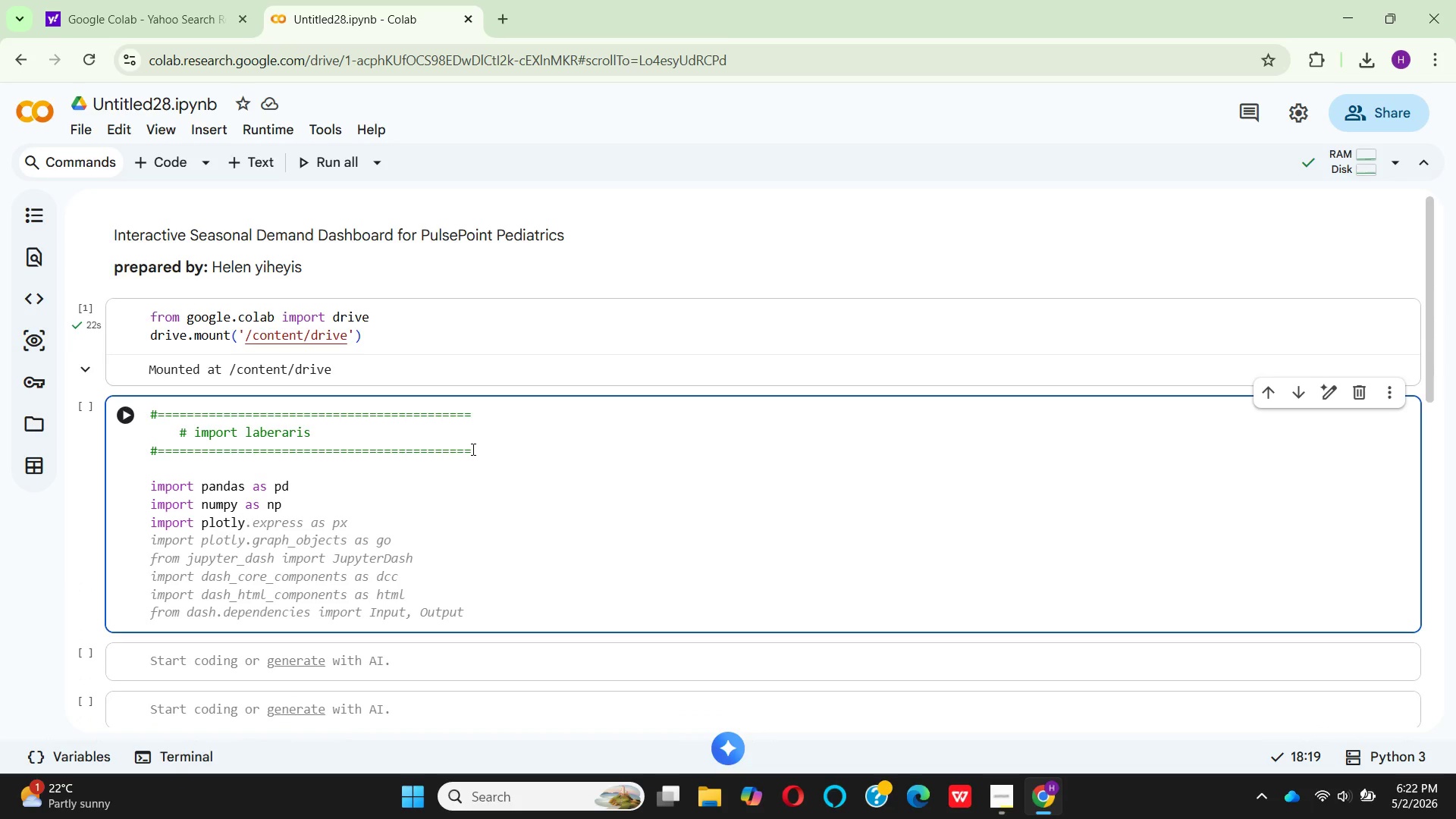 
wait(7.19)
 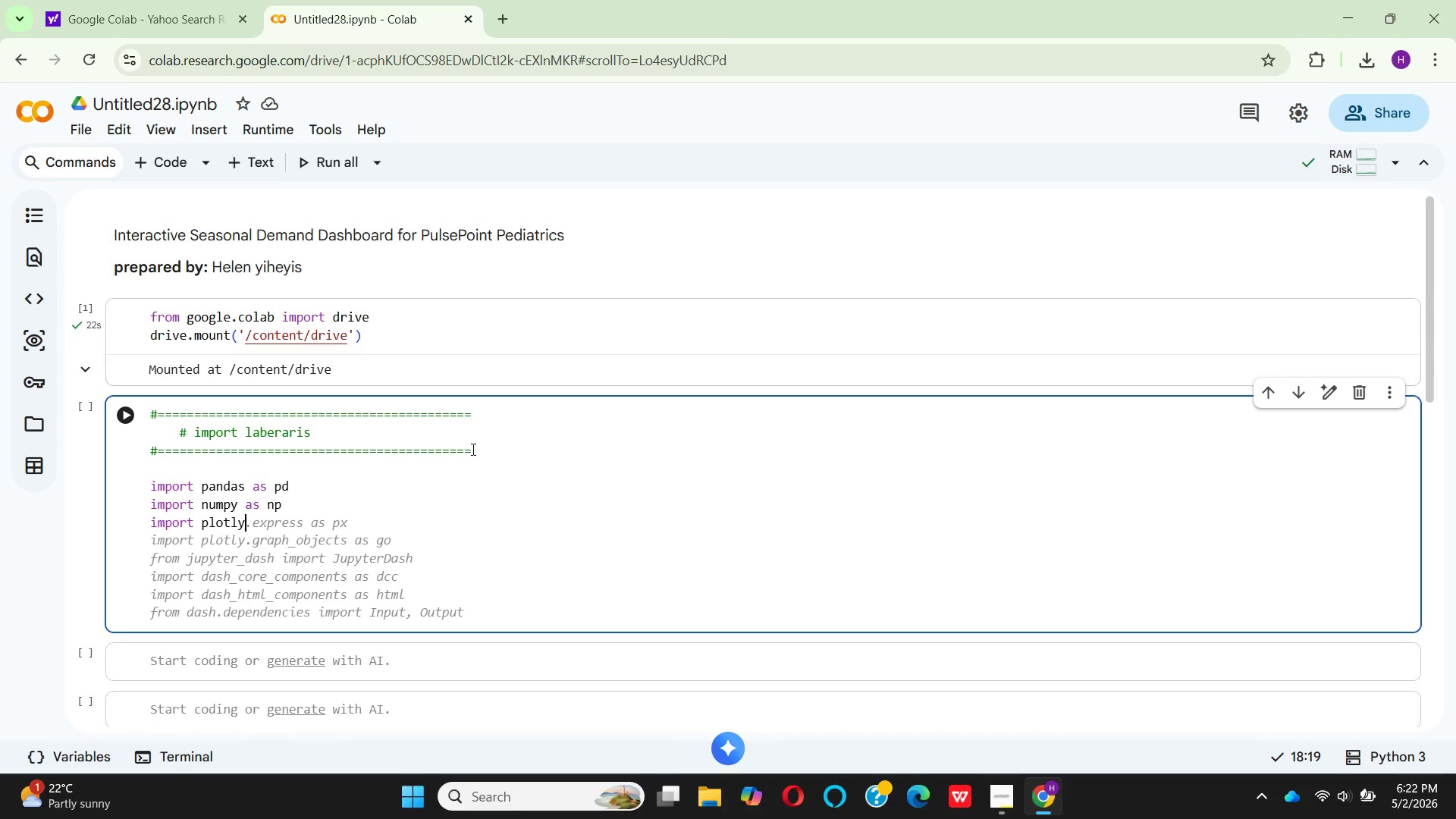 
key(Period)
 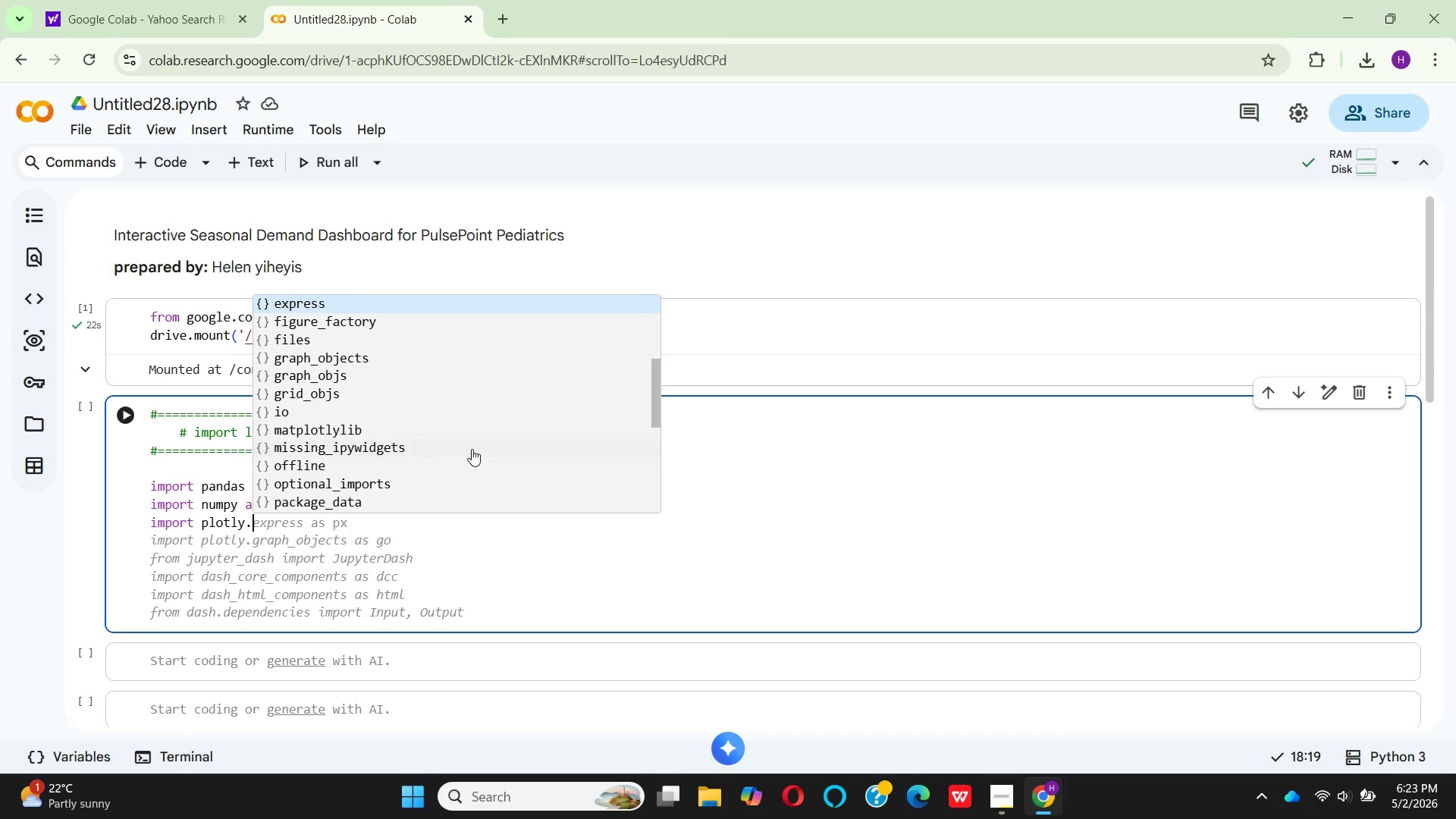 
key(Enter)
 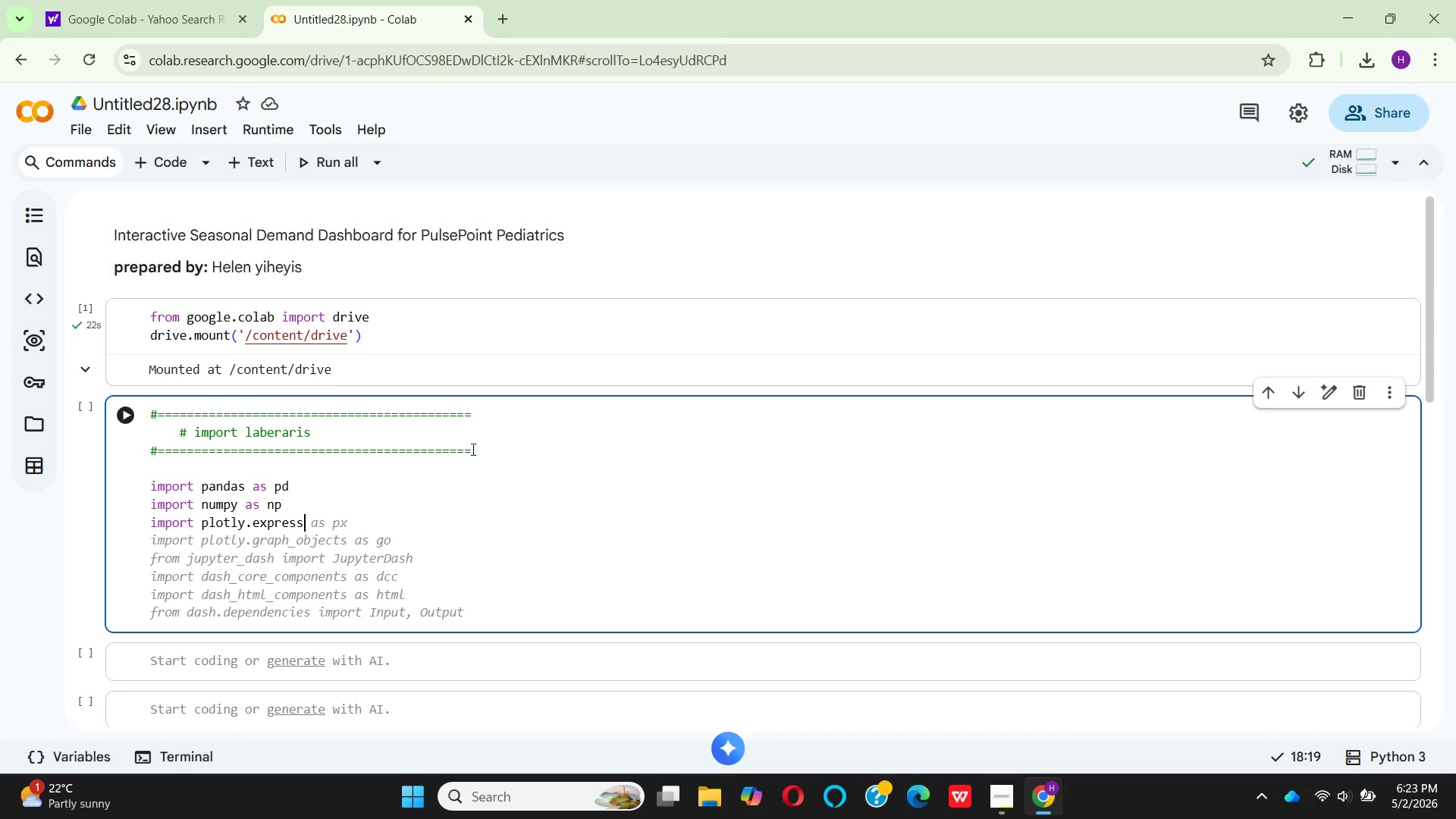 
type( as px)
 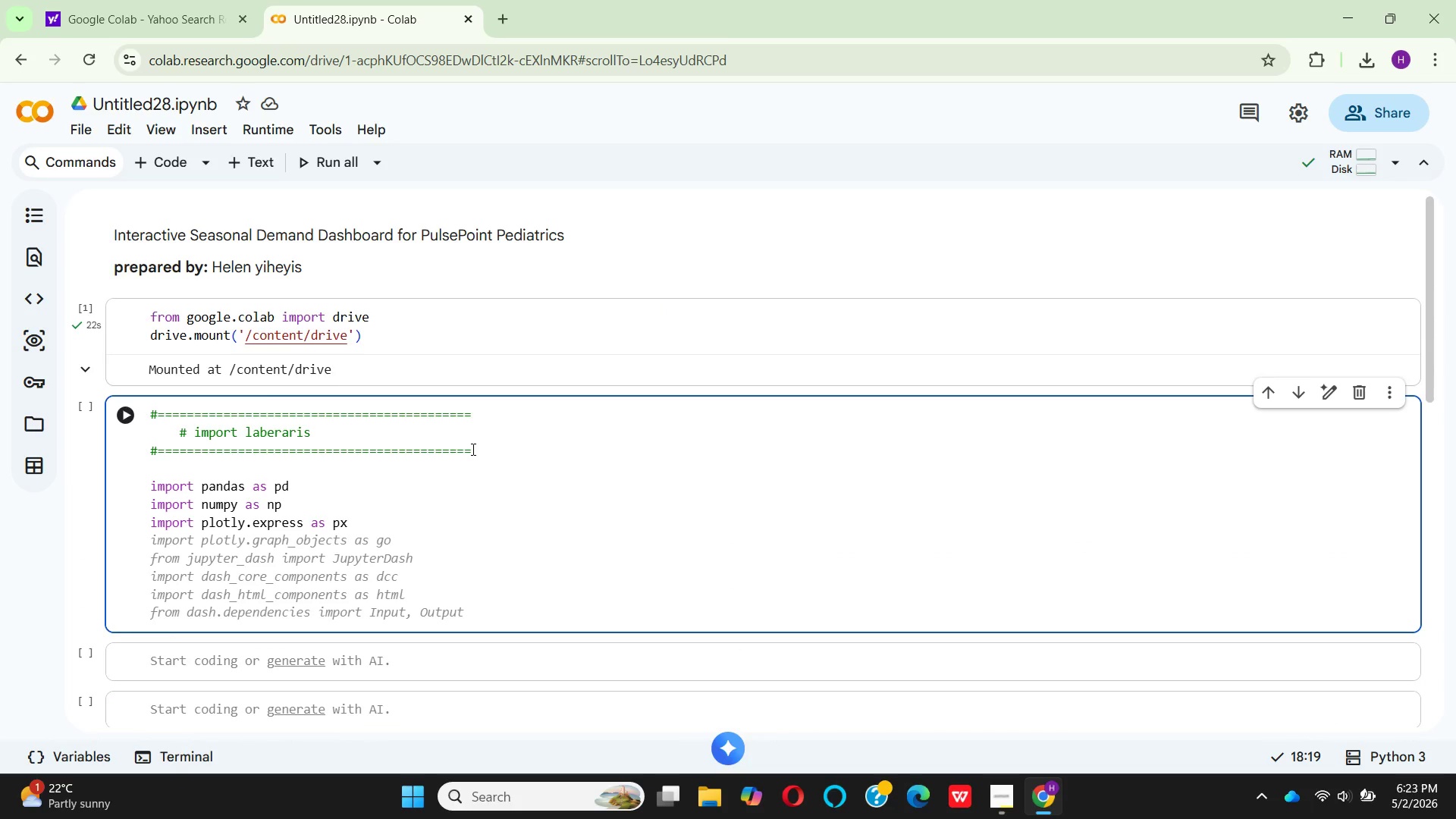 
key(Enter)
 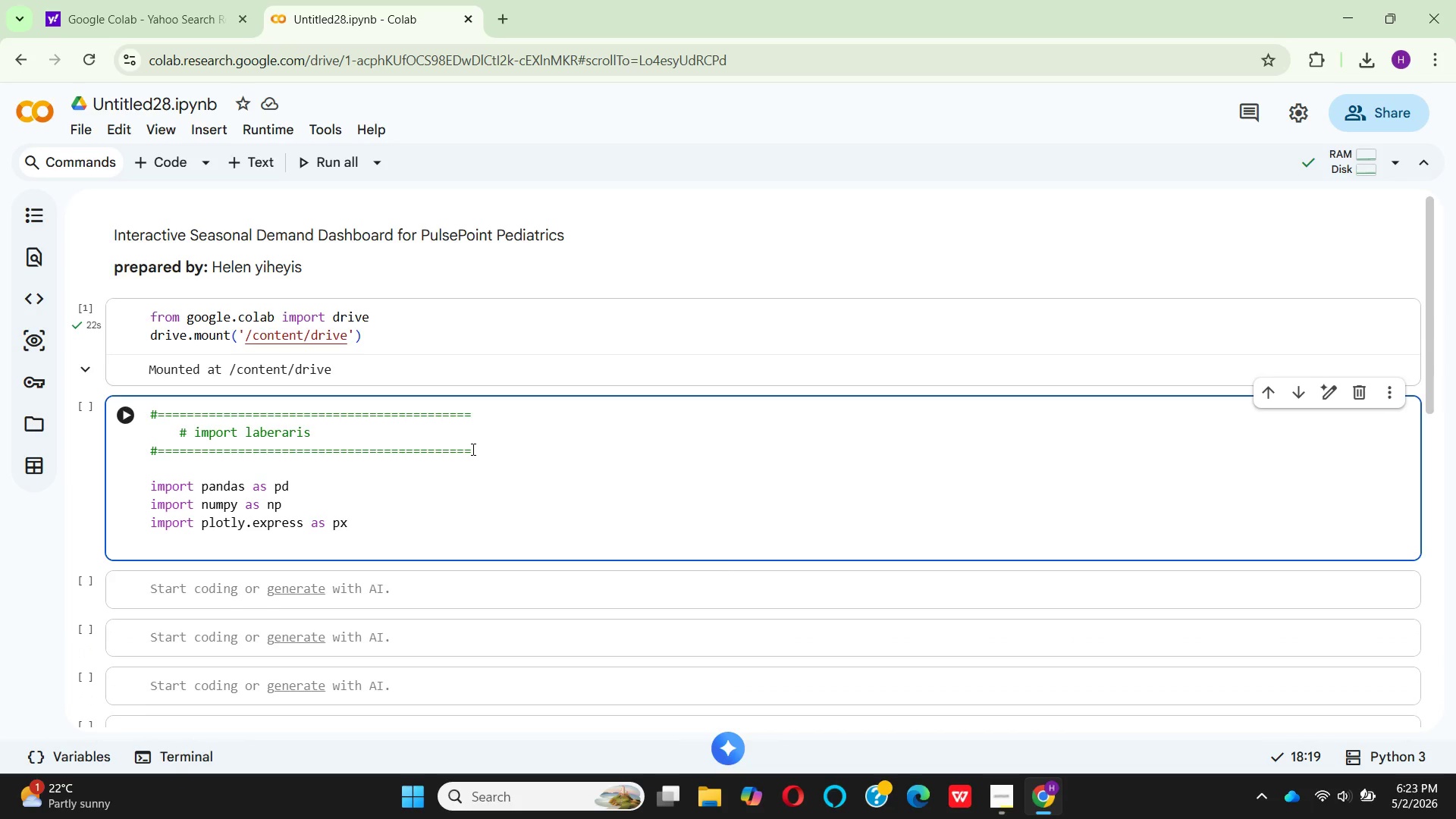 
type(import plot)
 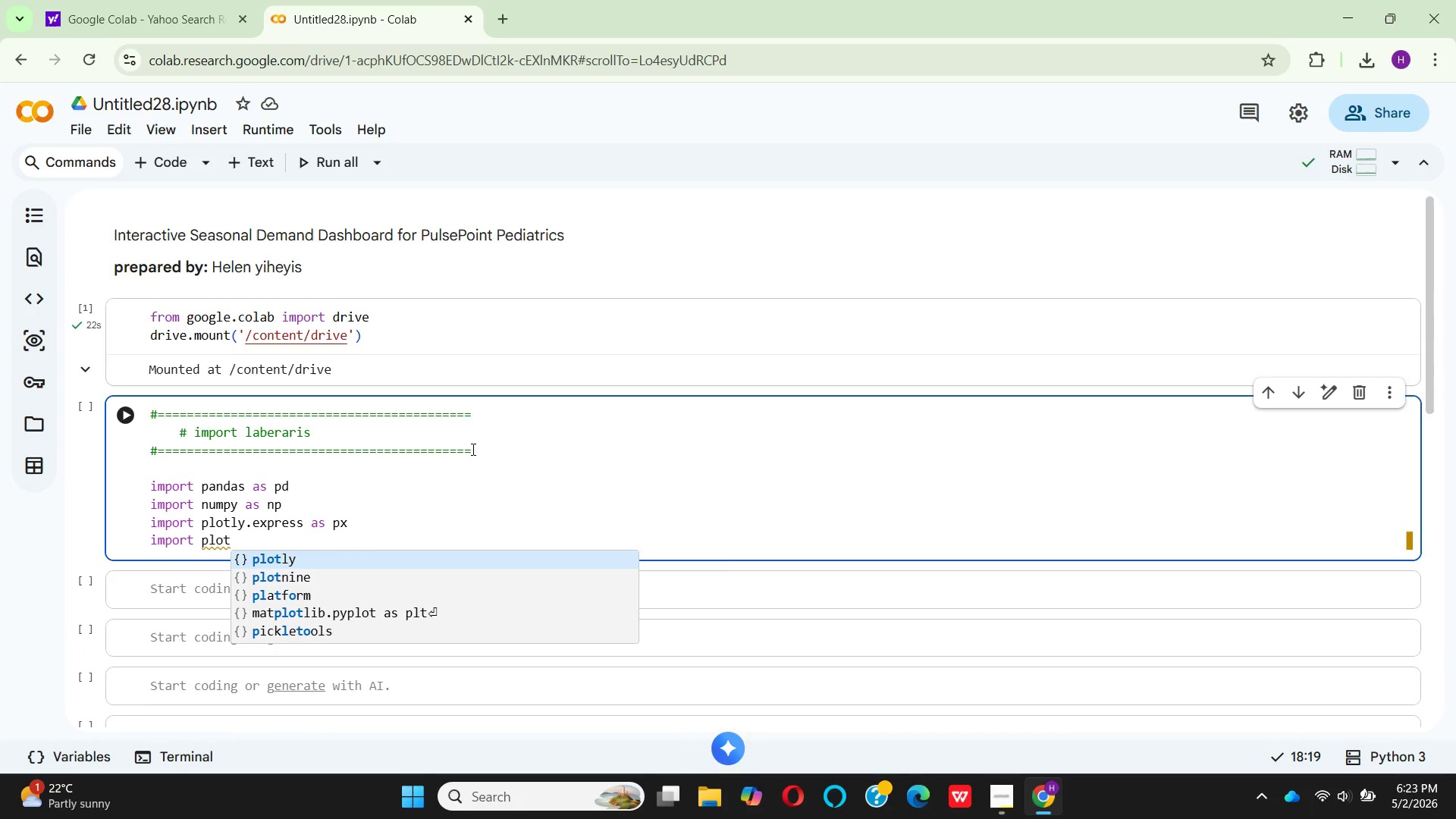 
key(Enter)
 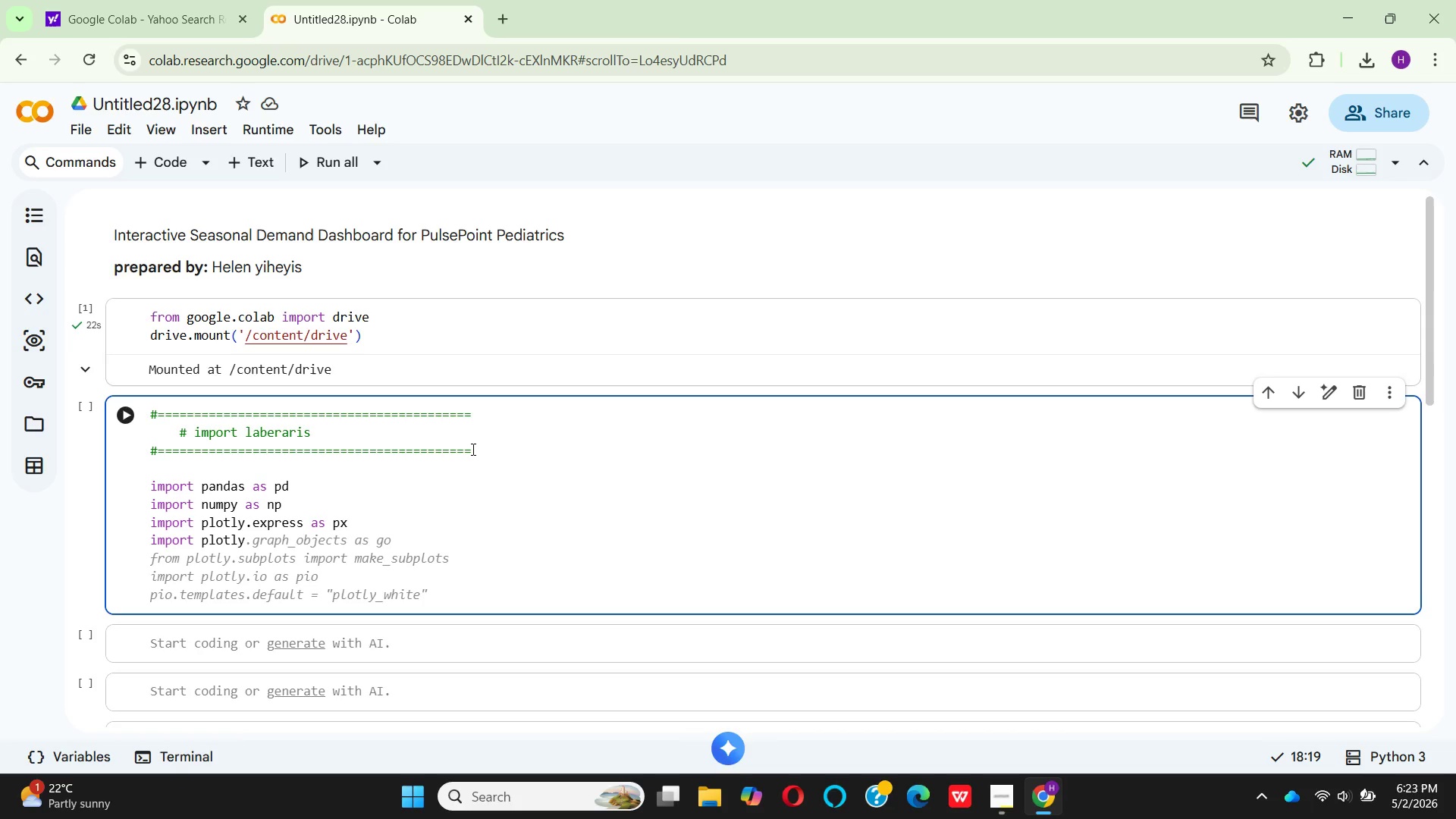 
type(.gr)
 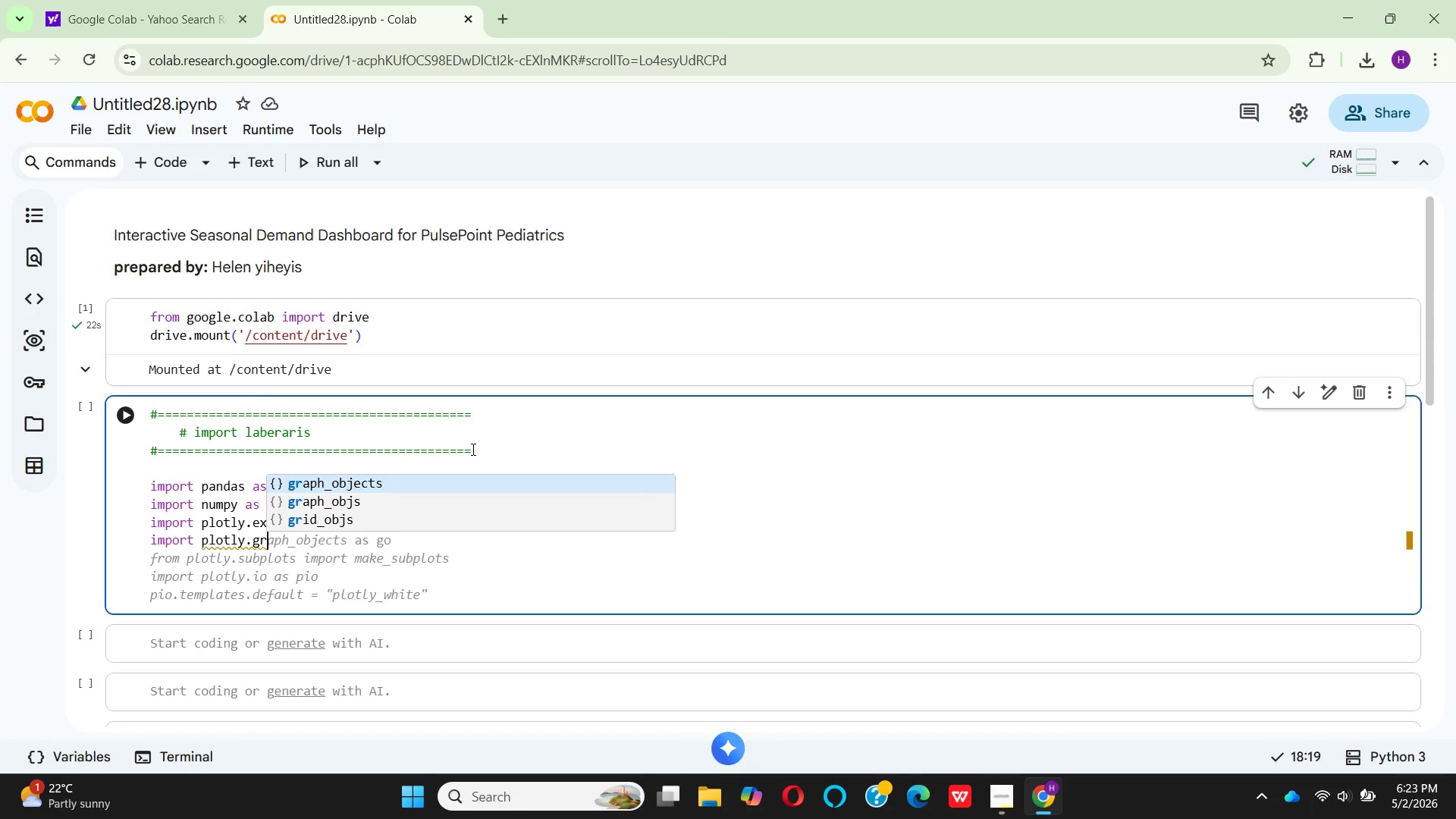 
key(Enter)
 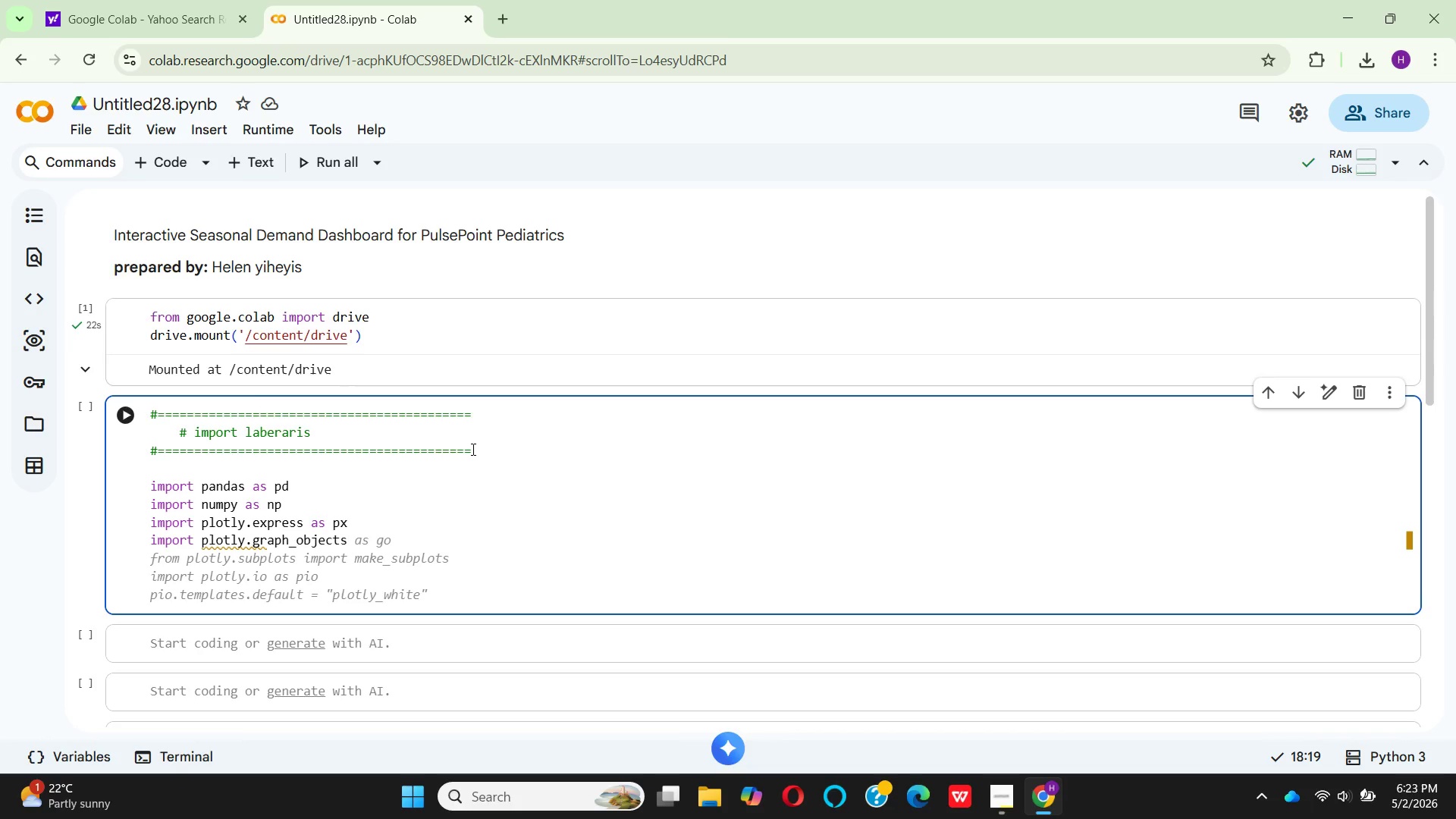 
type( as go )
key(Backspace)
 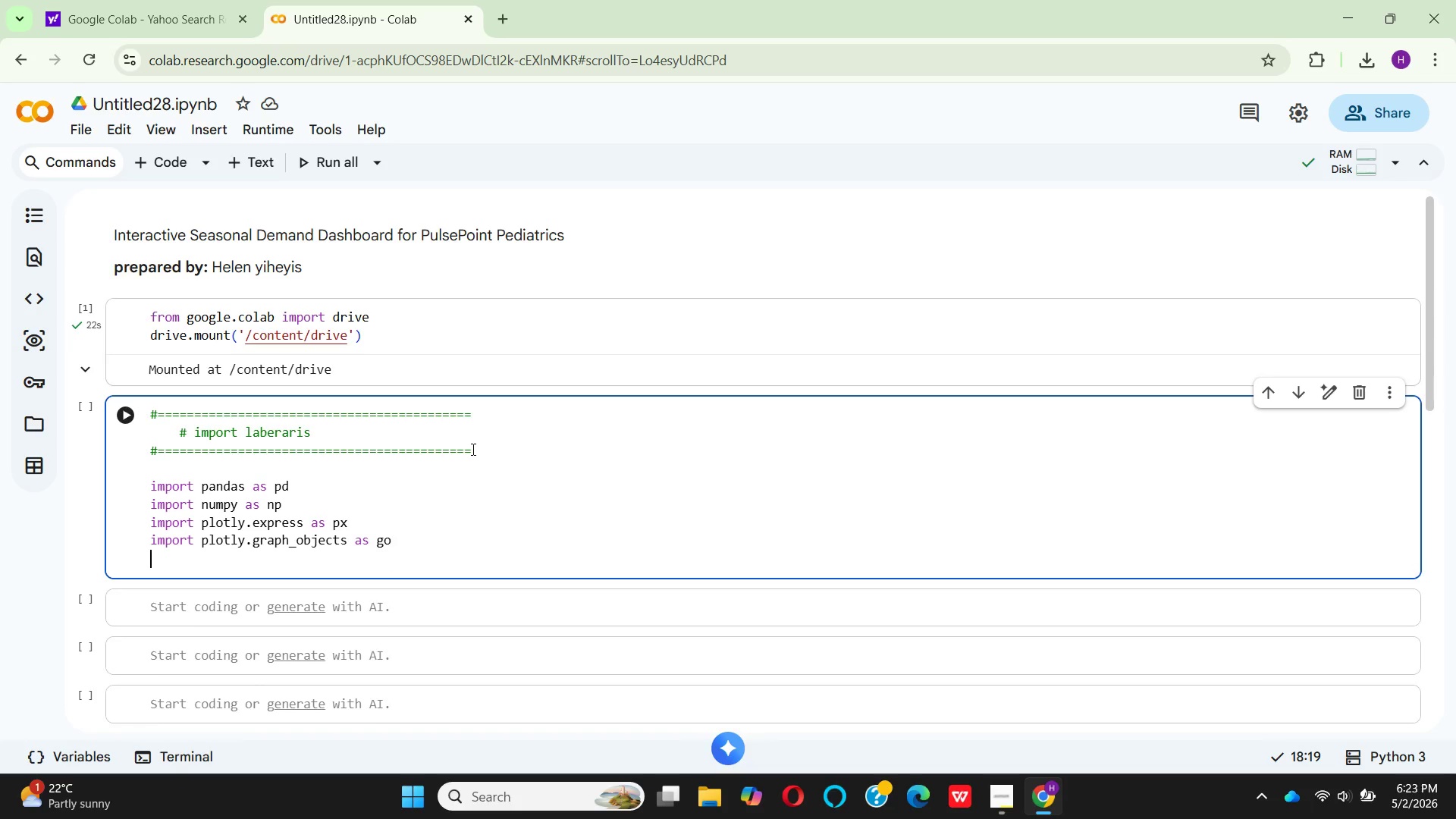 
key(Enter)
 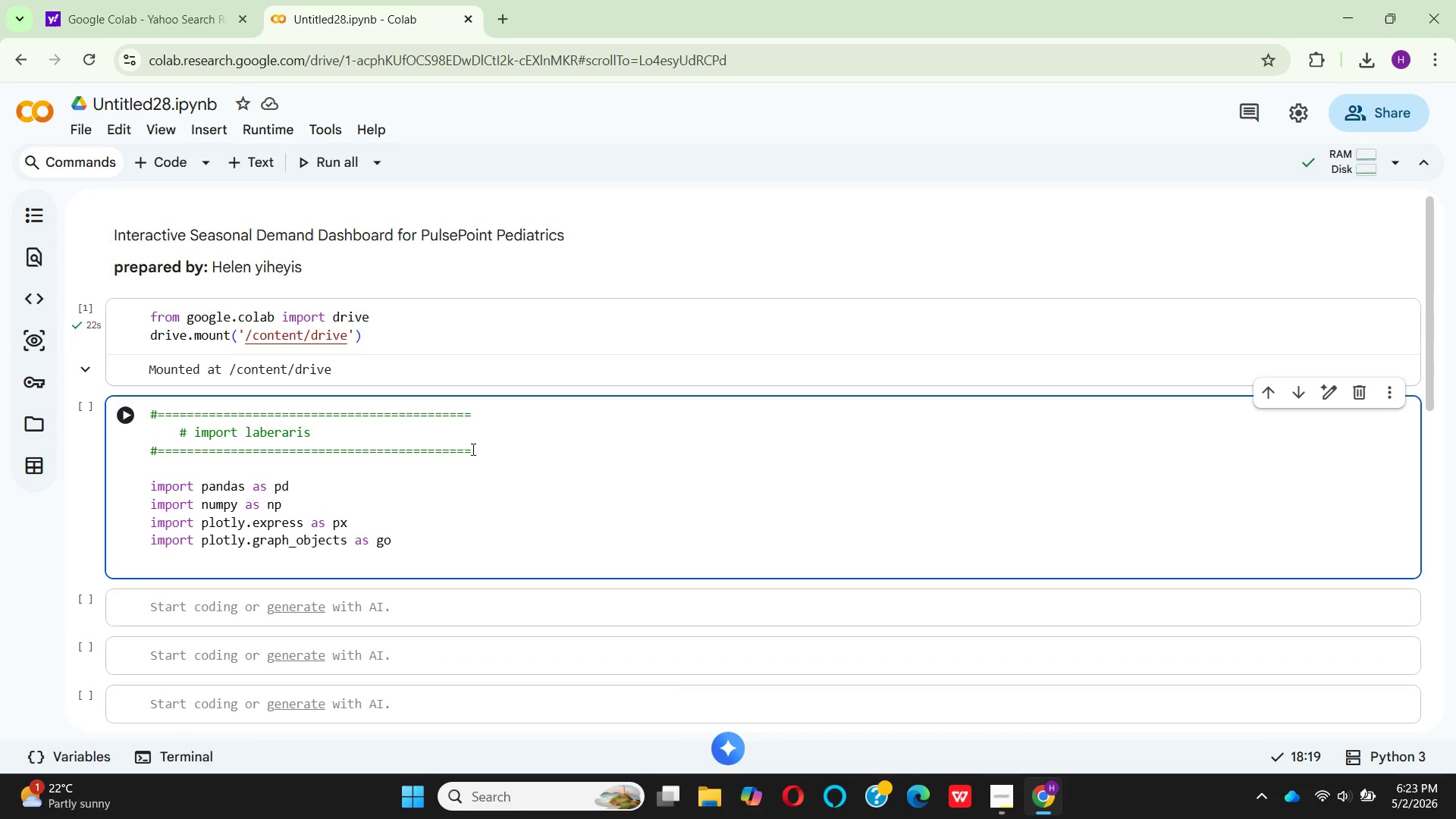 
type(from plo)
 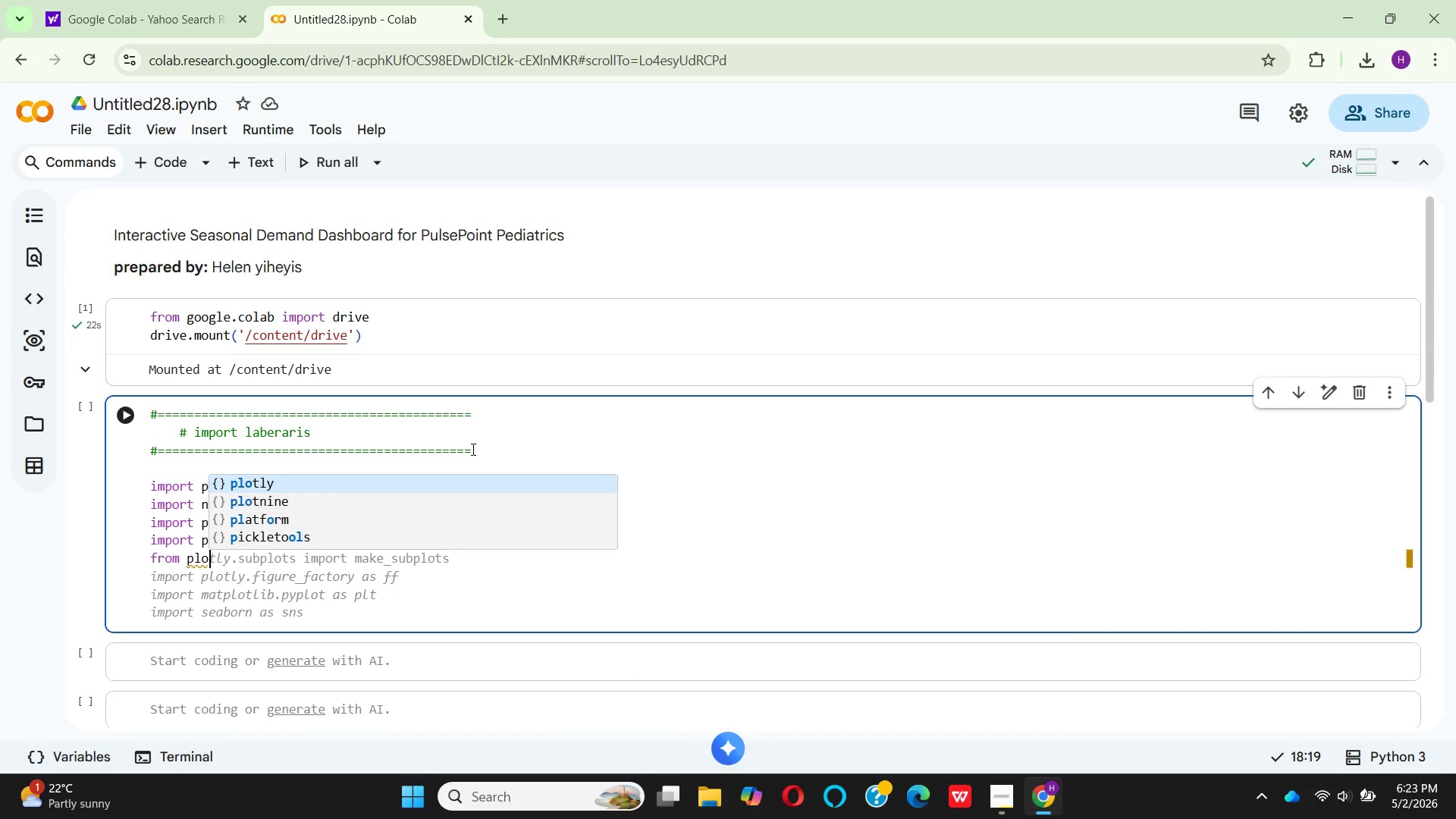 
key(Enter)
 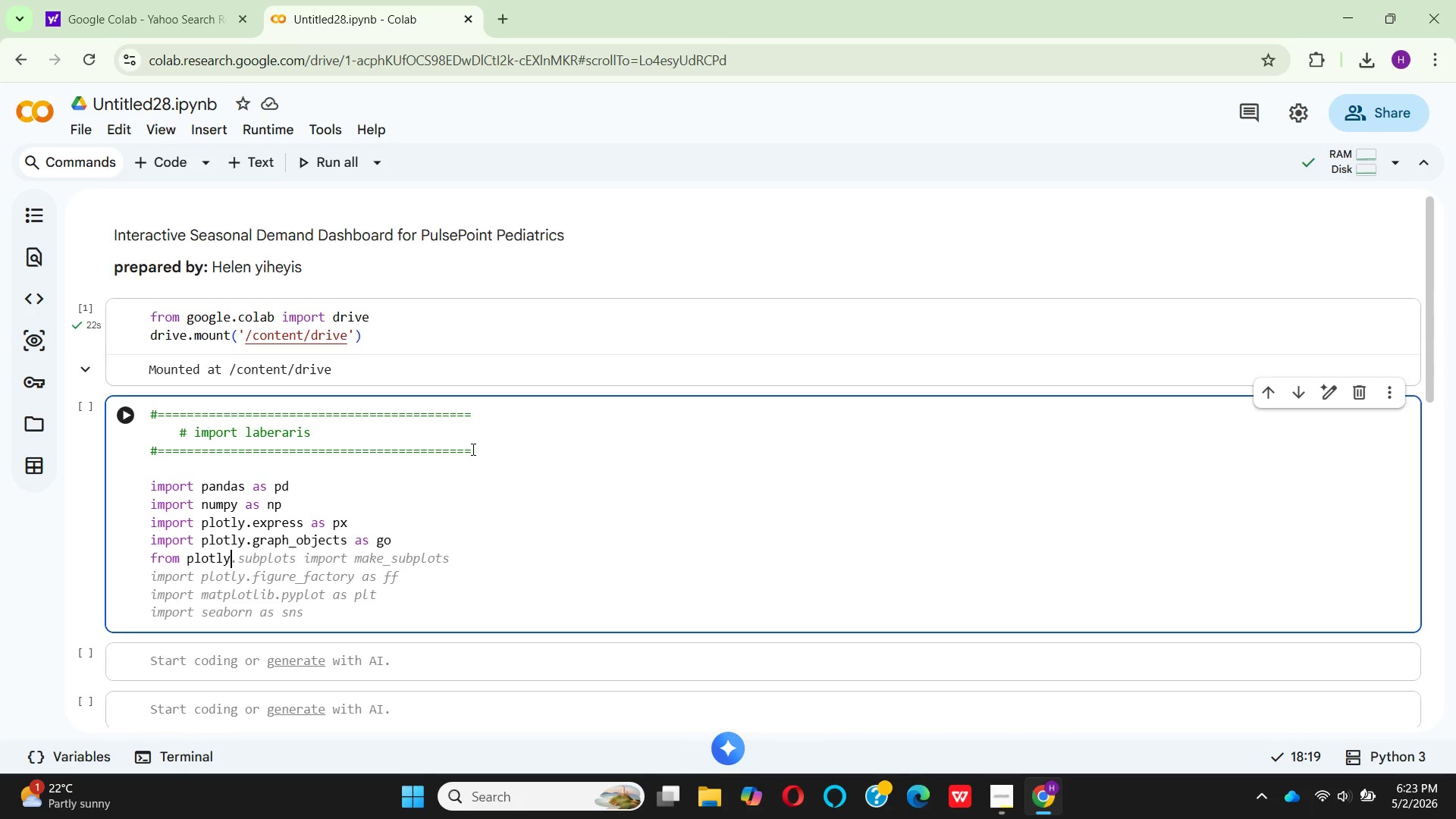 
wait(8.0)
 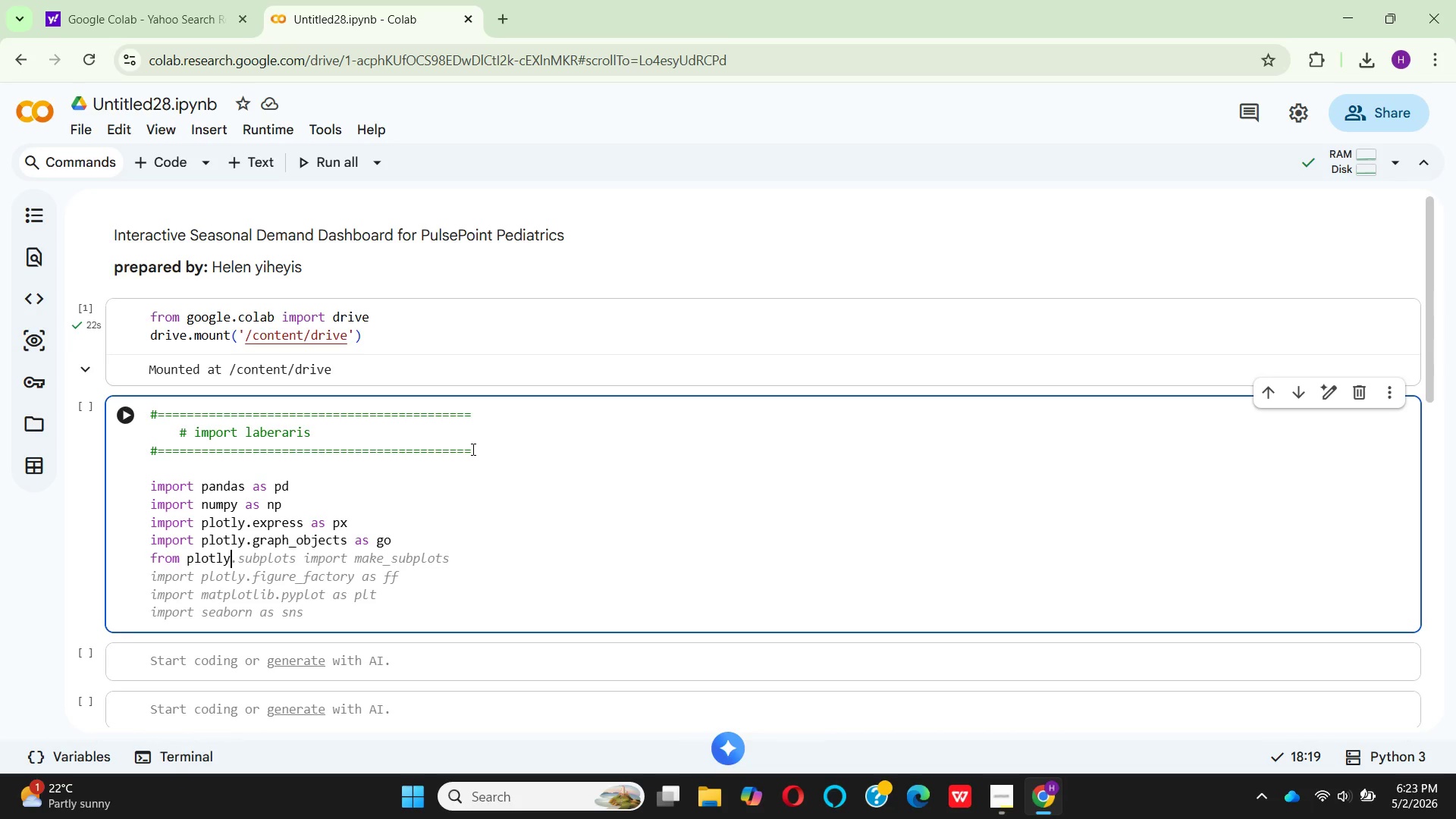 
type(.su)
 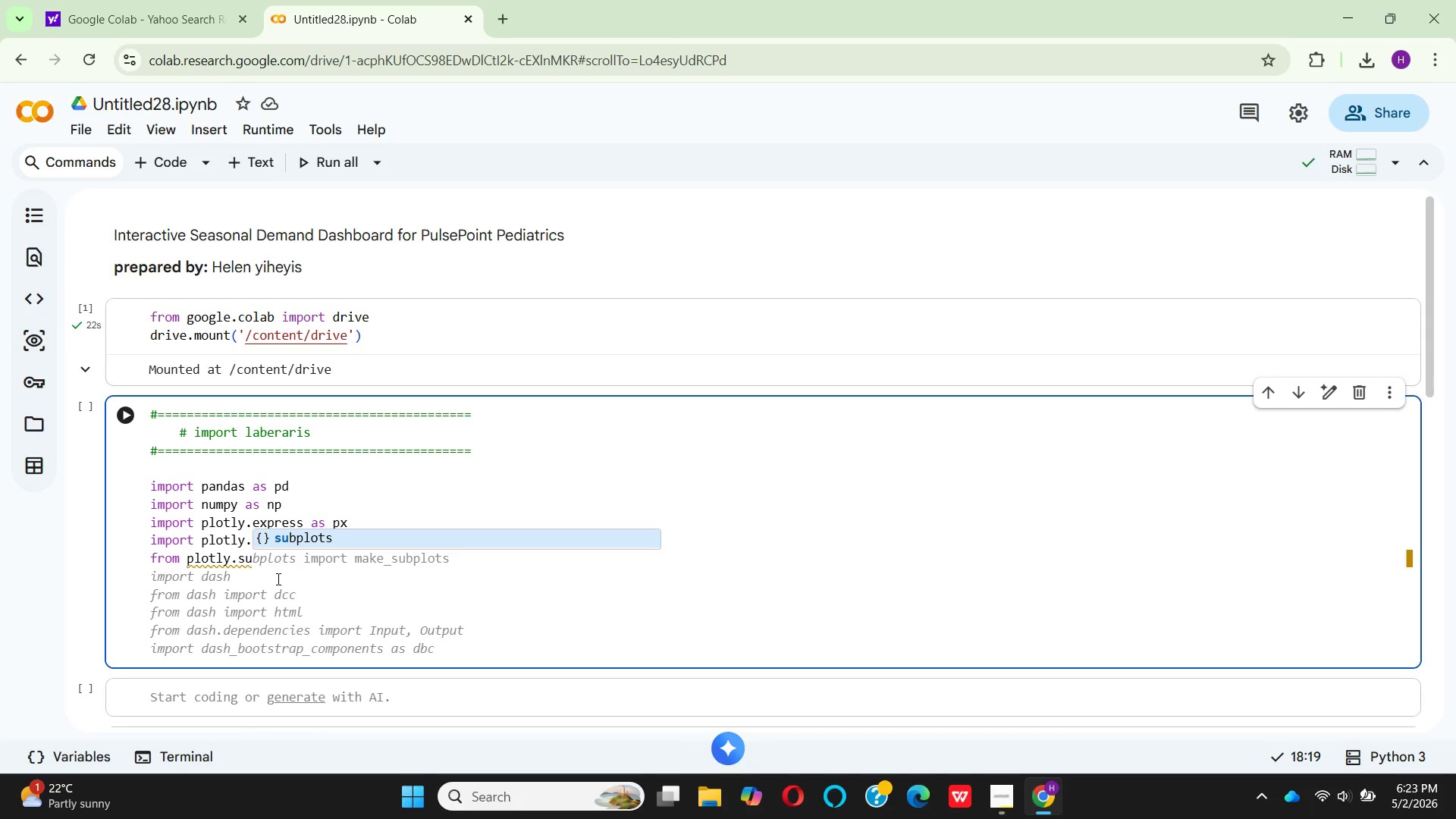 
key(Enter)
 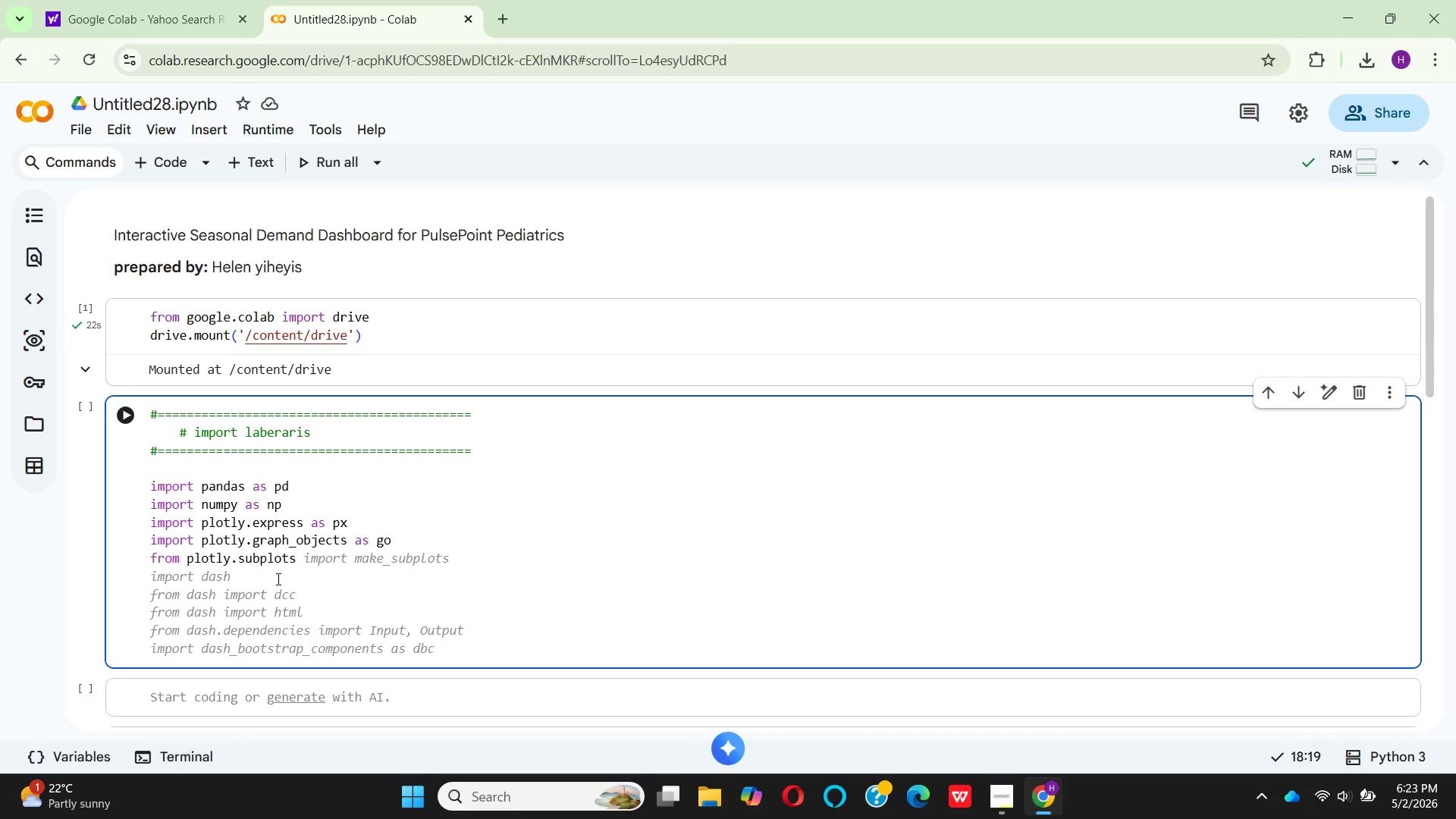 
type( impo)
 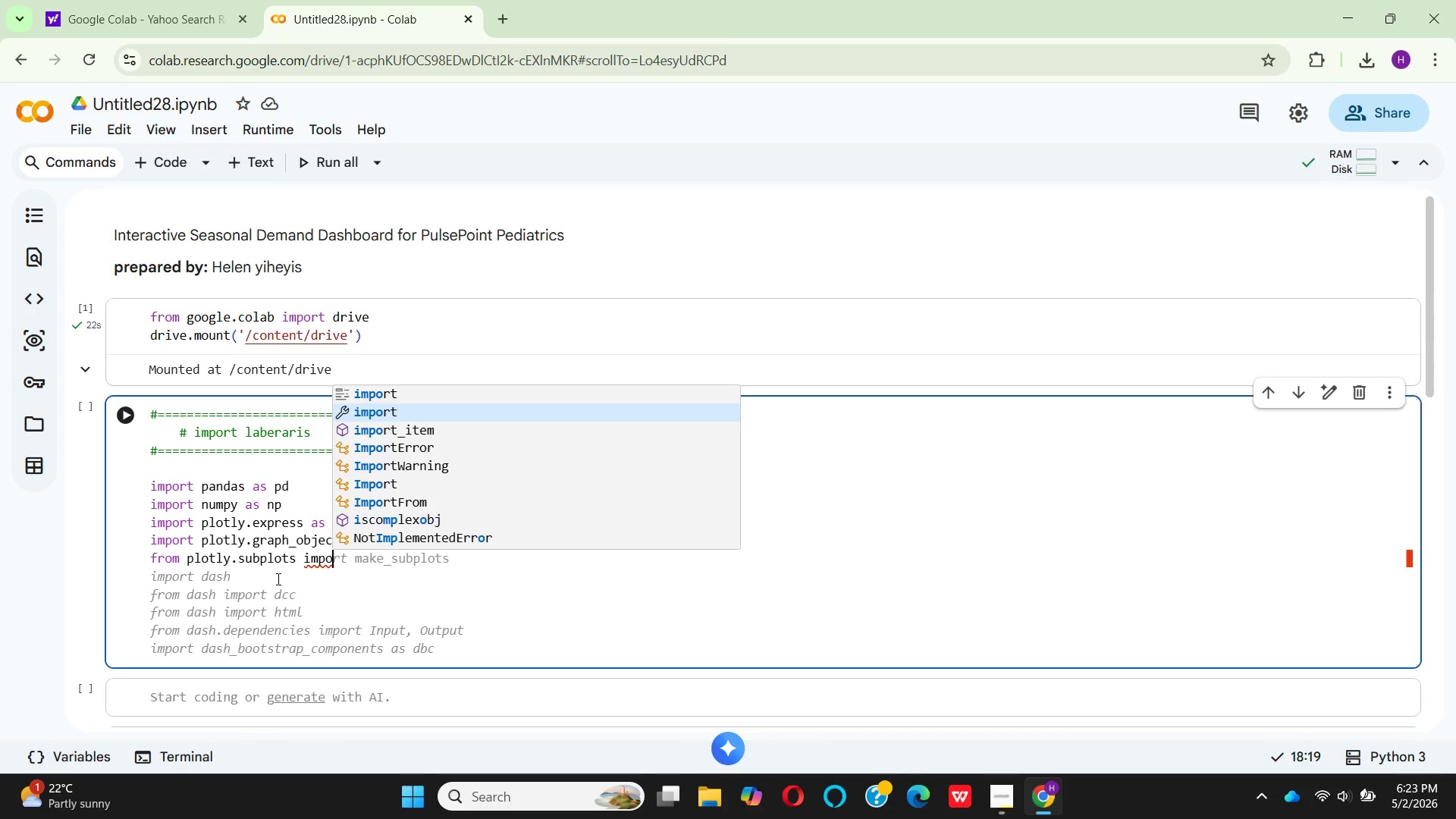 
key(Enter)
 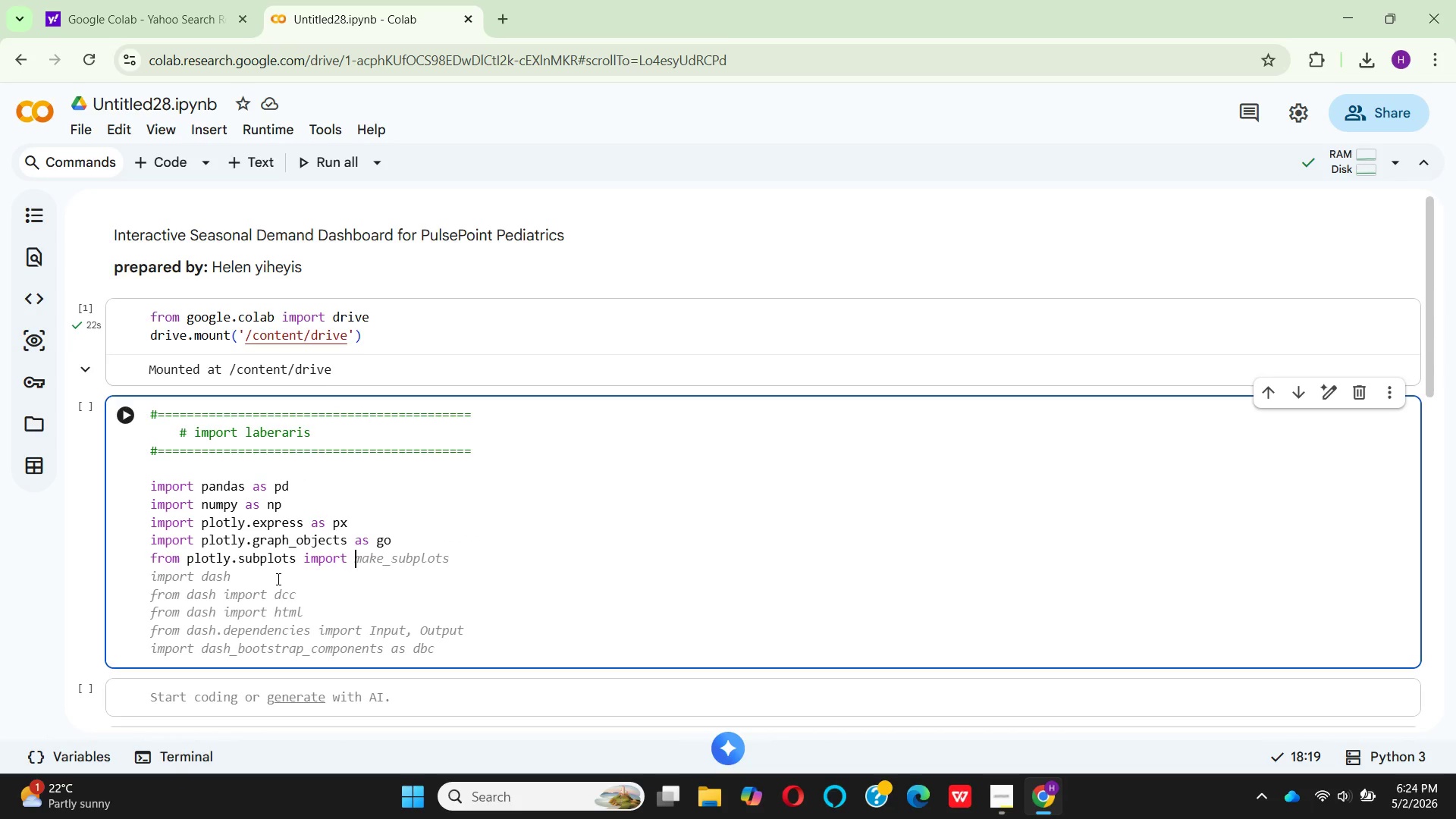 
type(make)
 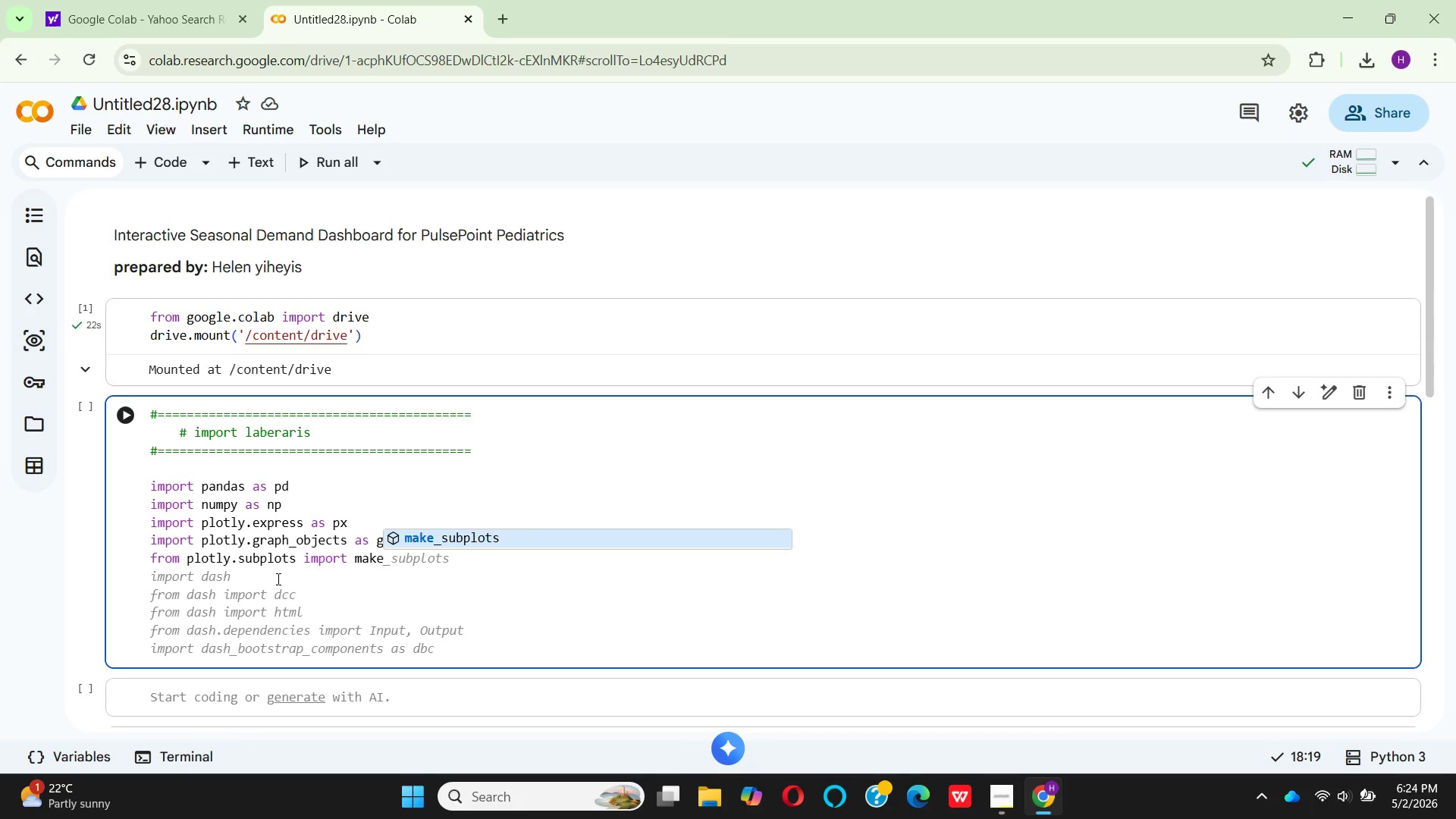 
key(Enter)
 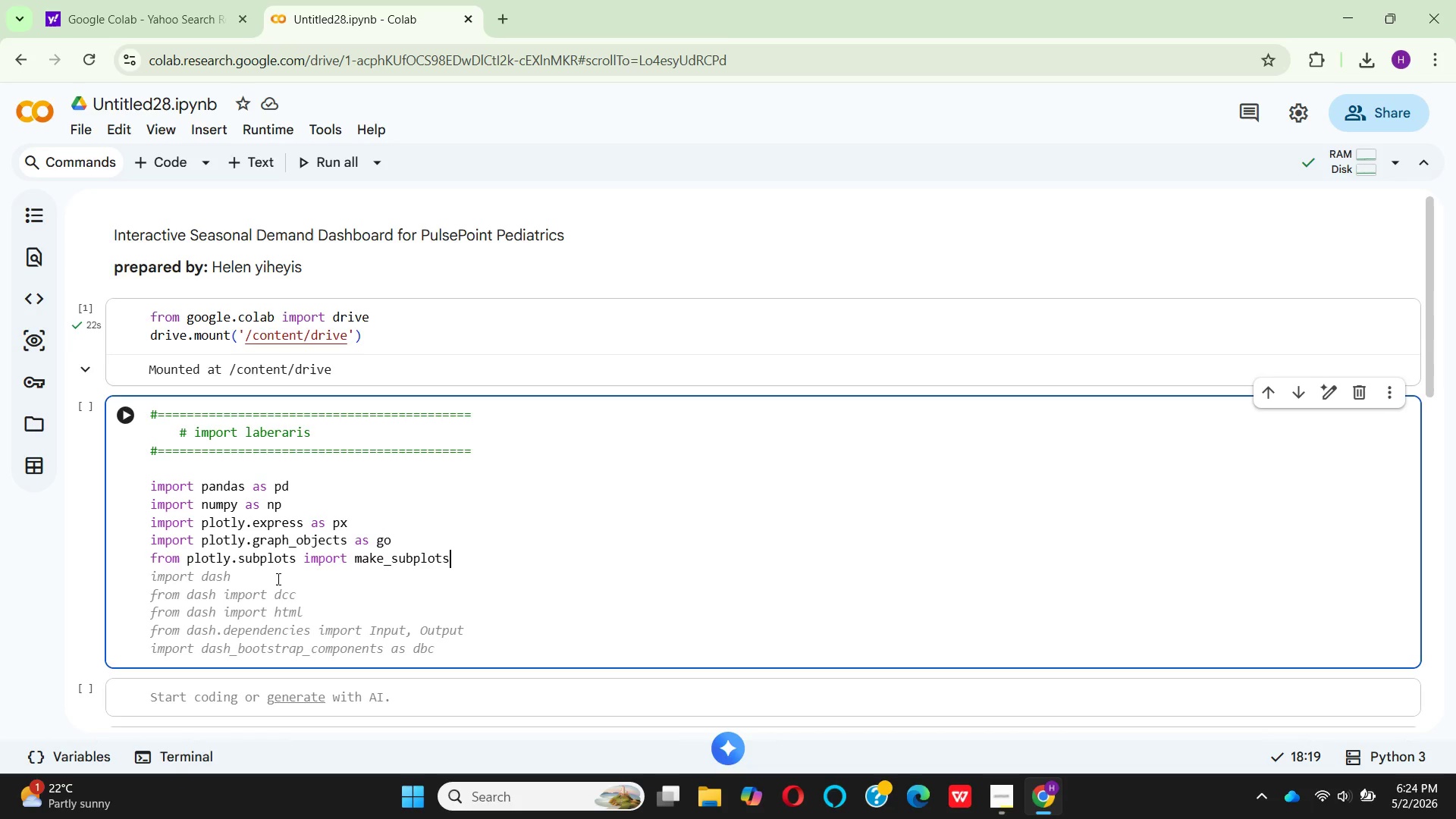 
key(Enter)
 